 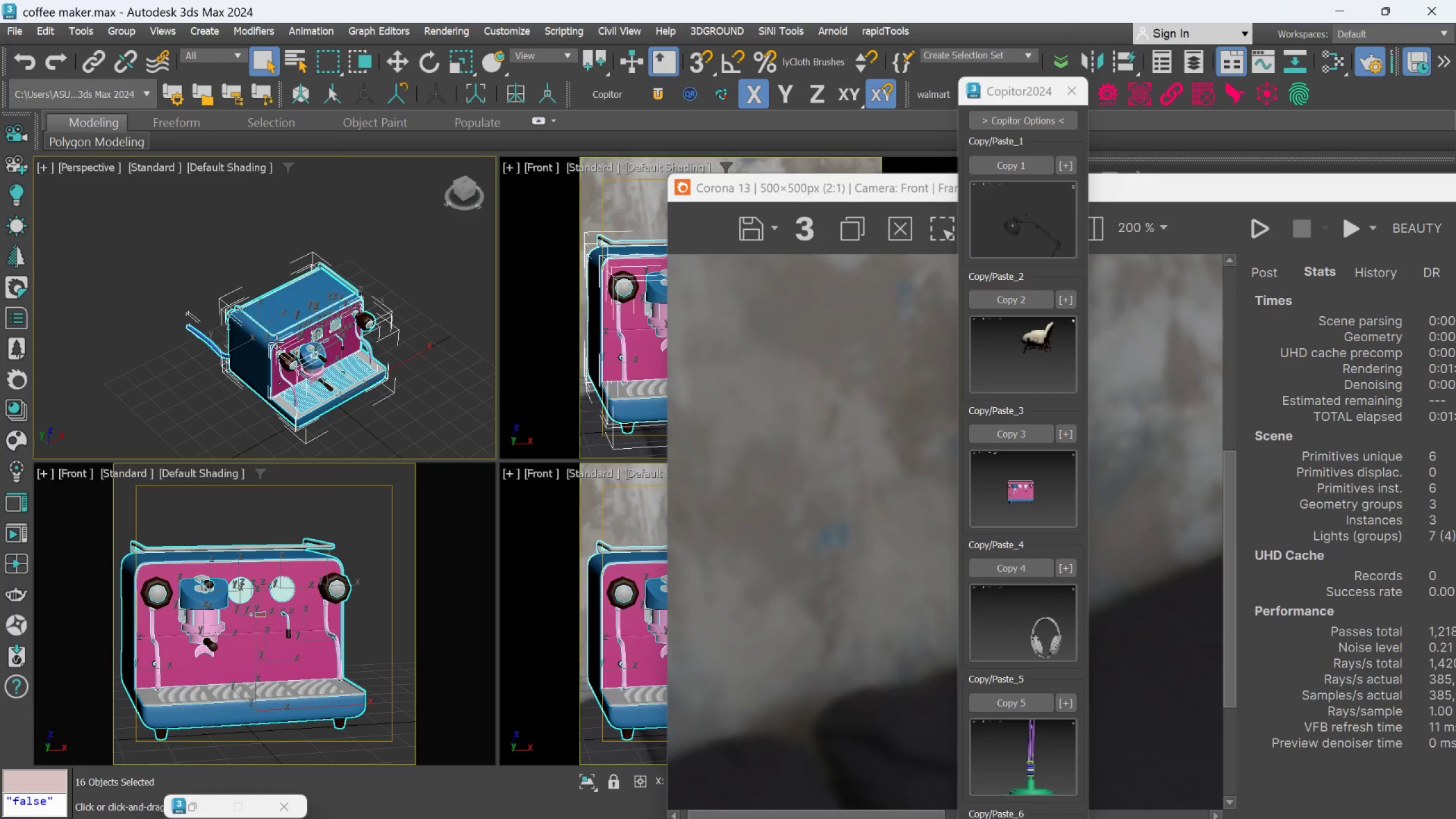 
left_click([108, 24])
 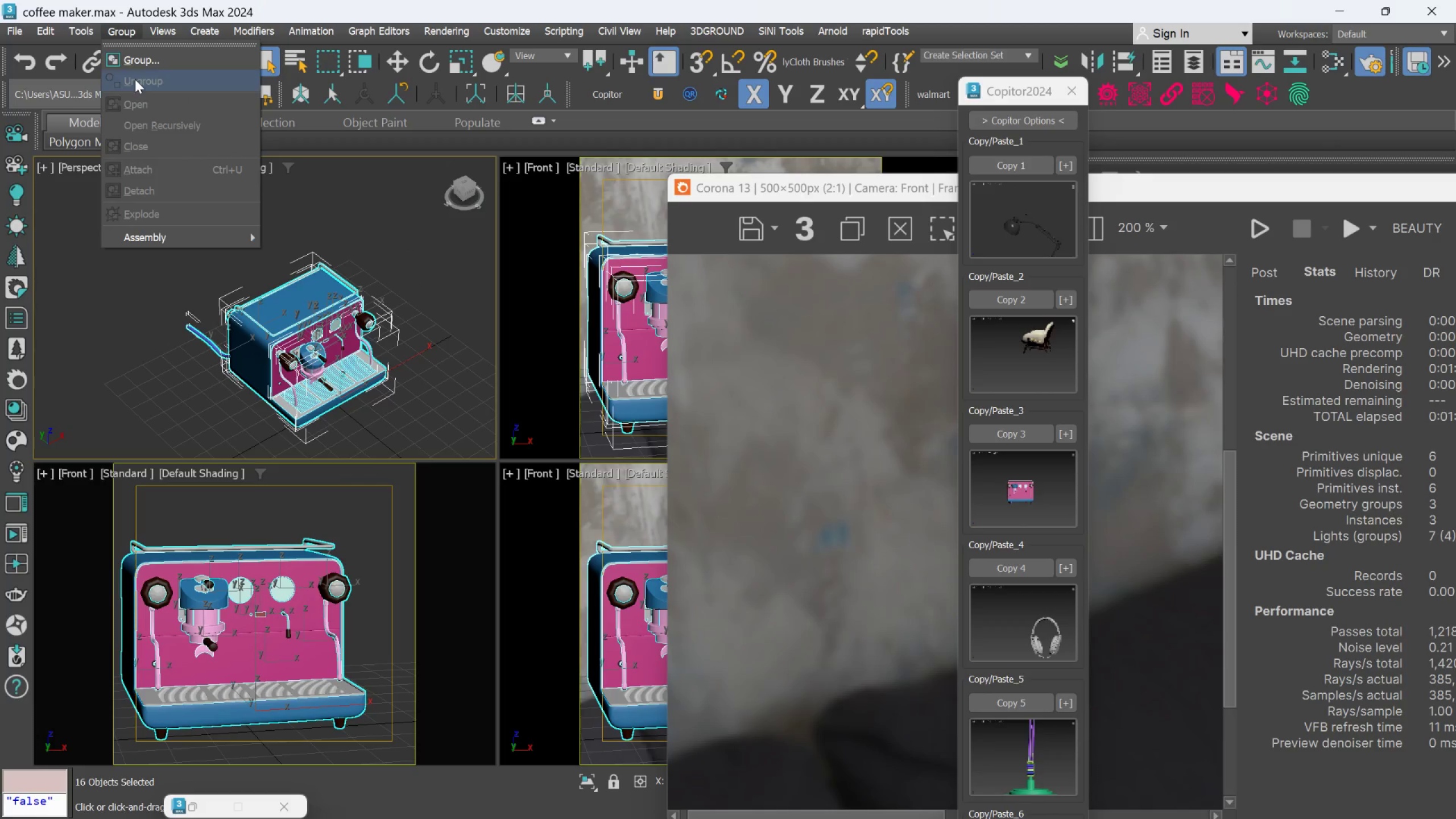 
left_click([135, 57])
 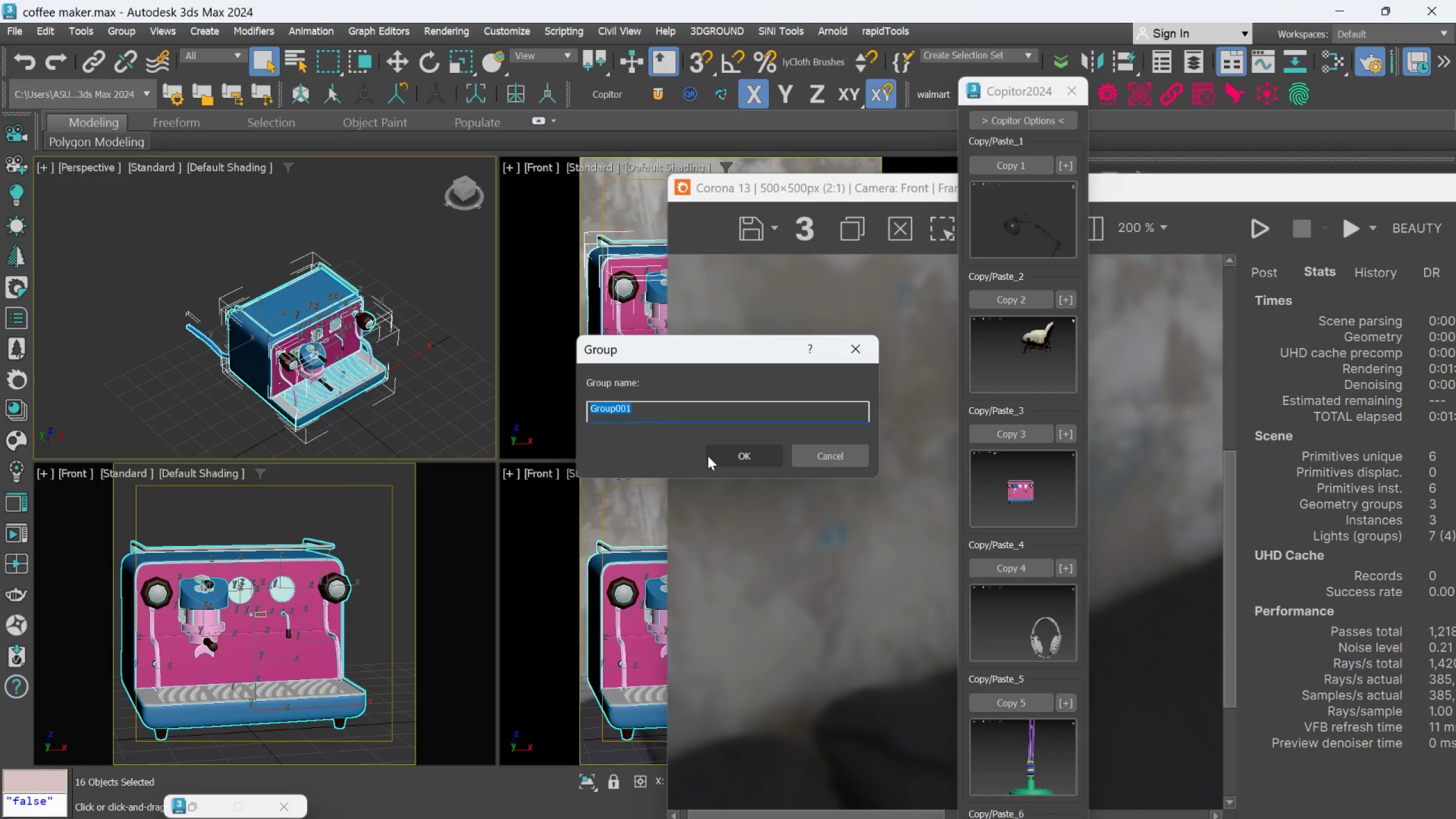 
left_click([721, 456])
 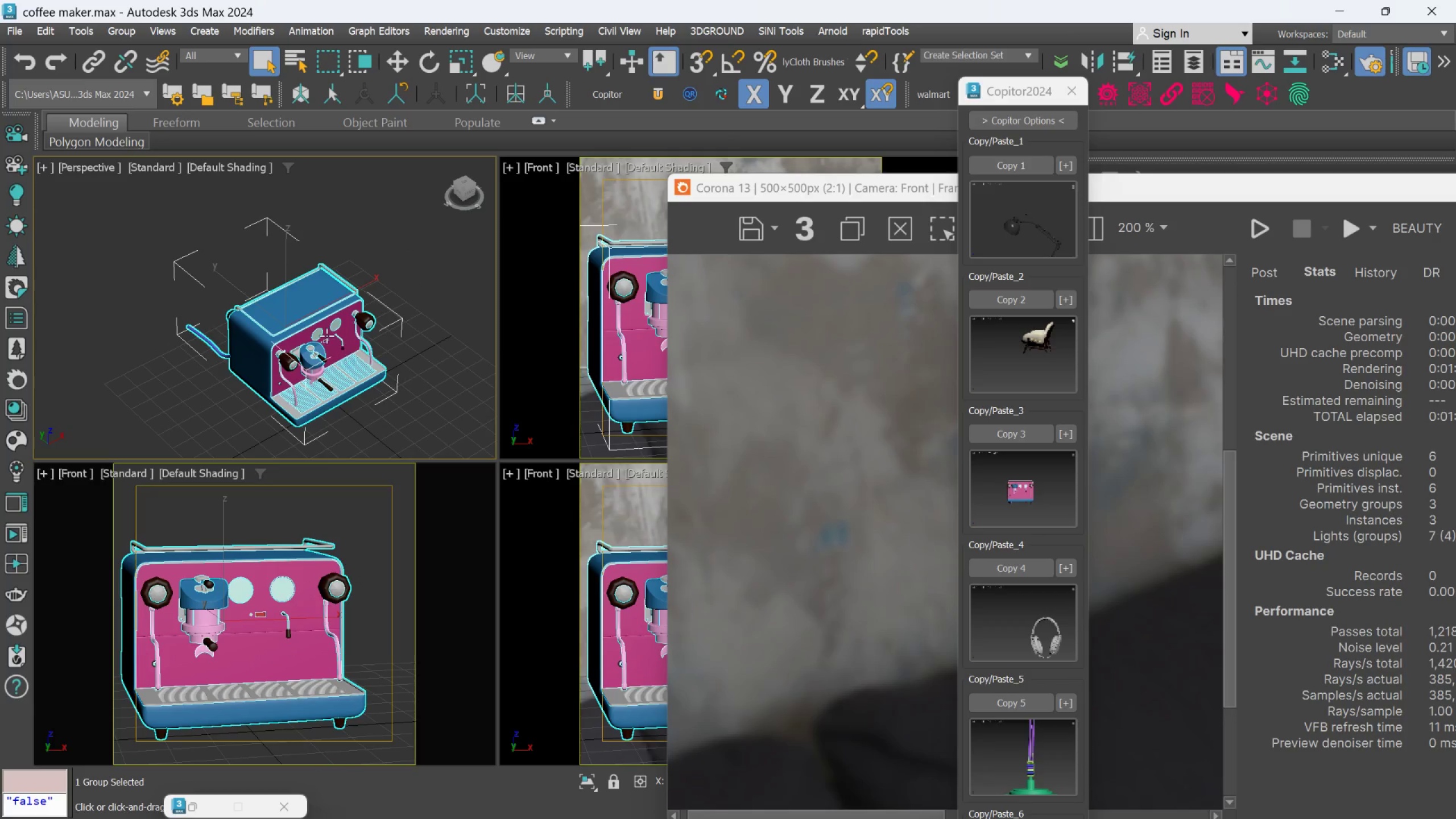 
scroll: coordinate [326, 336], scroll_direction: up, amount: 2.0
 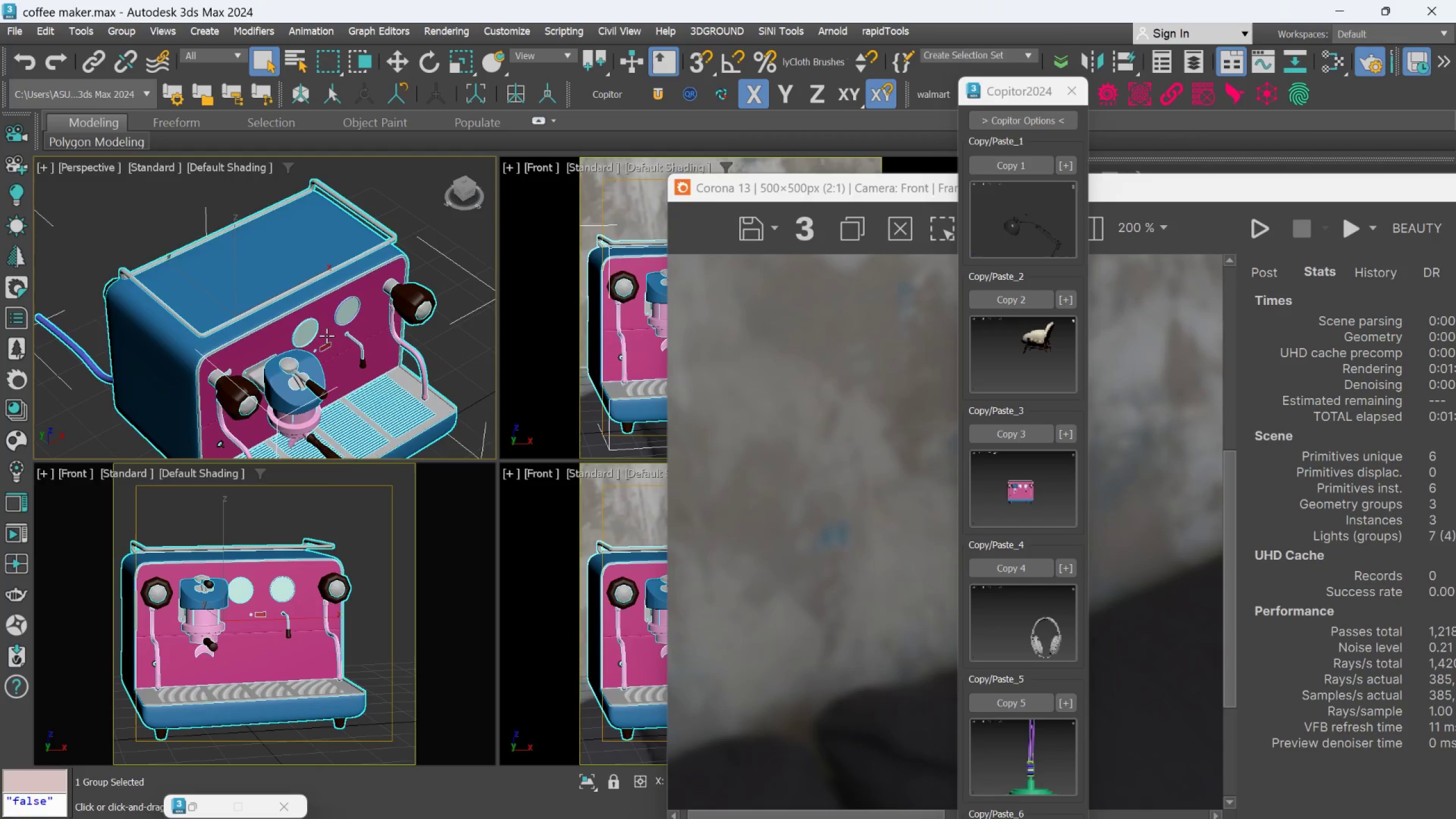 
scroll: coordinate [326, 336], scroll_direction: down, amount: 1.0
 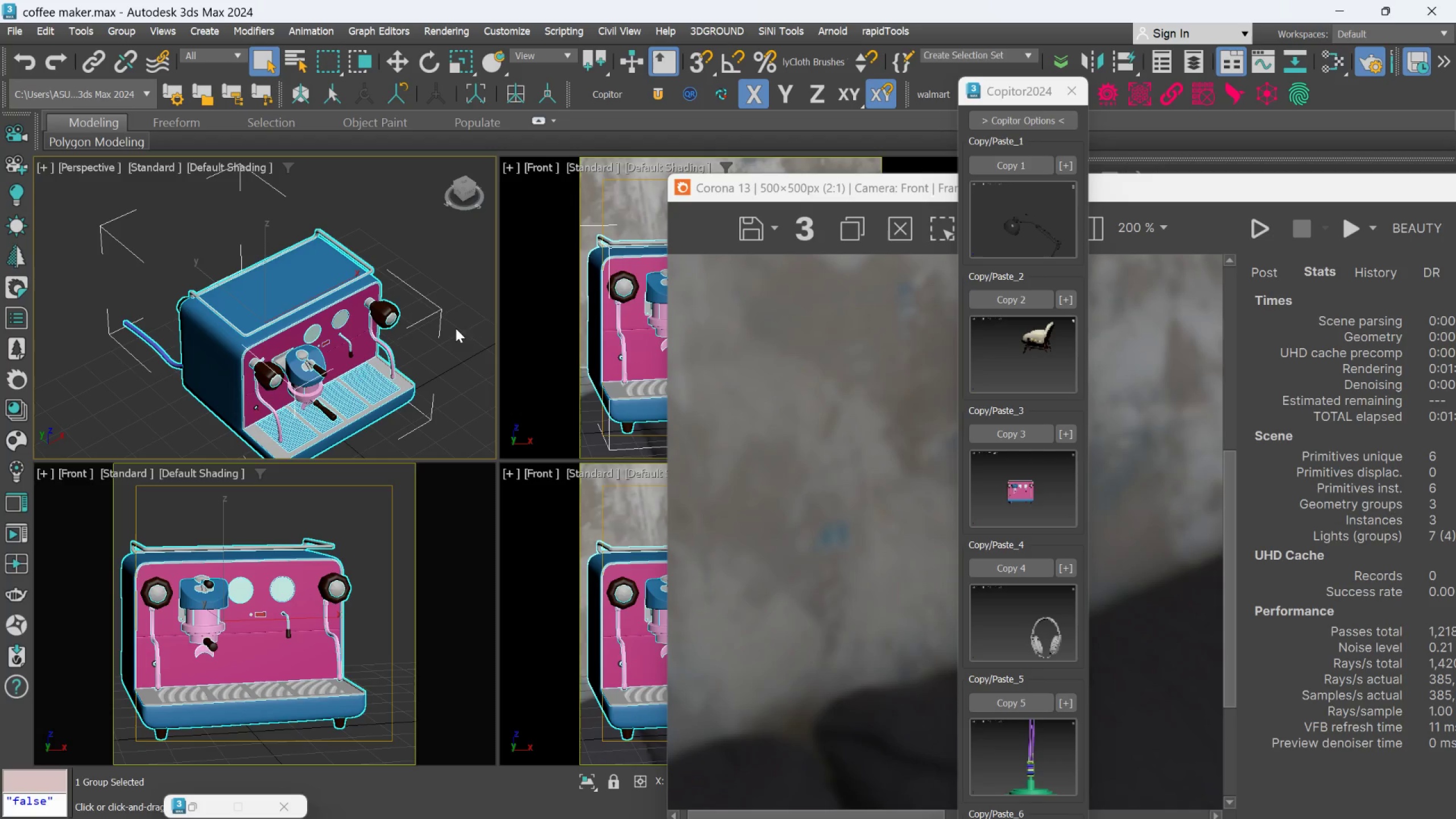 
left_click([456, 328])
 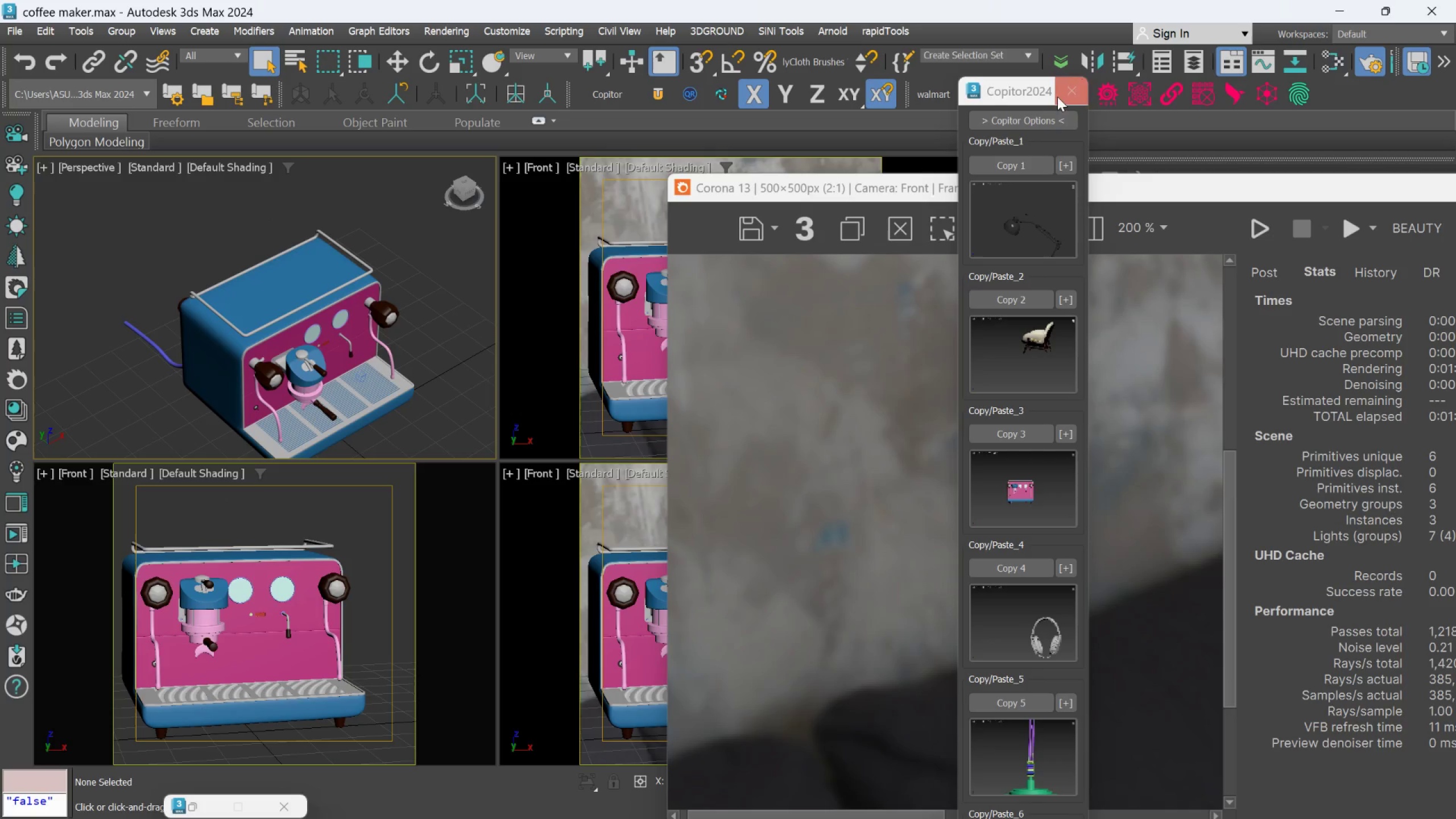 
left_click([1066, 89])
 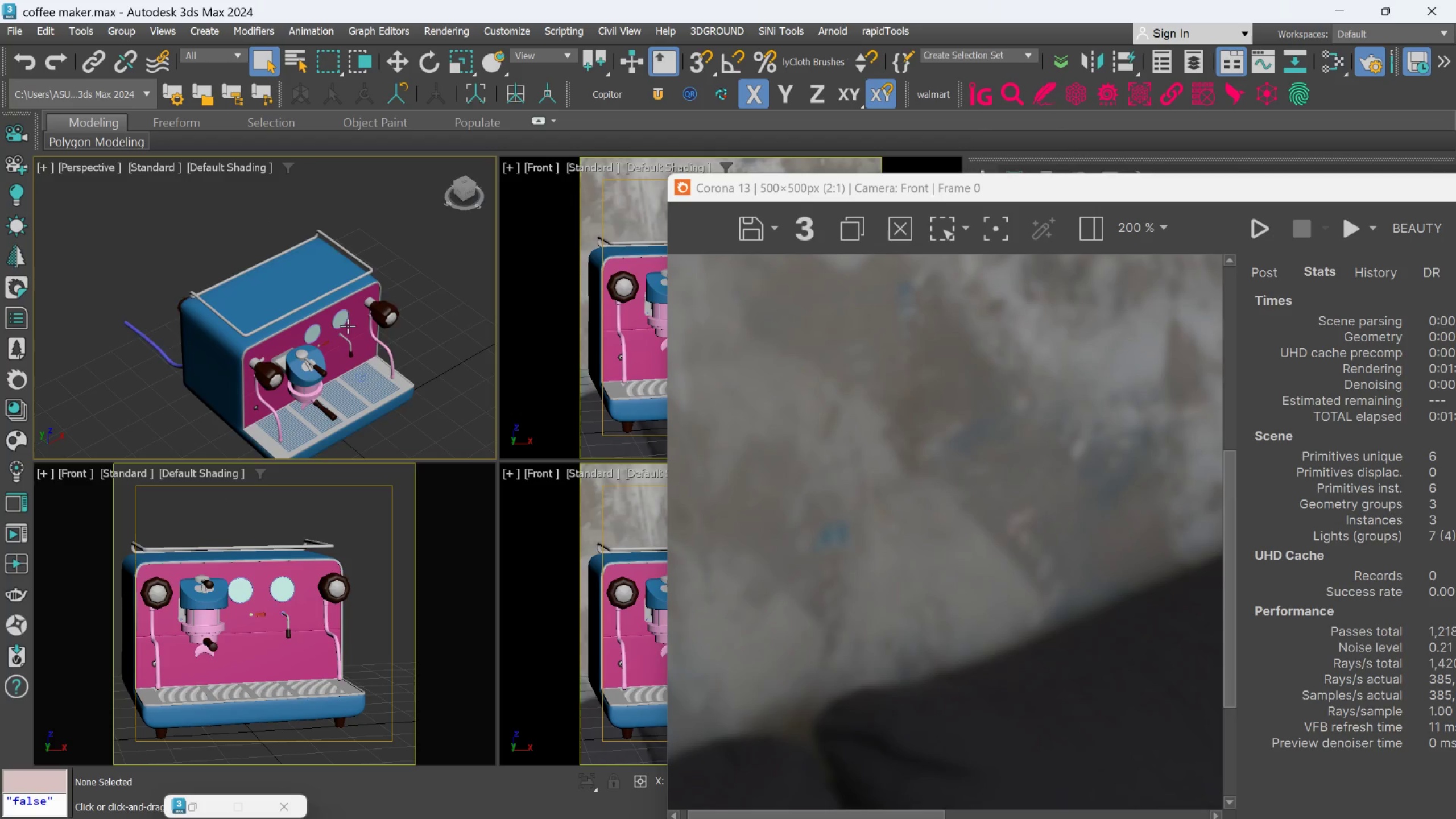 
left_click([345, 322])
 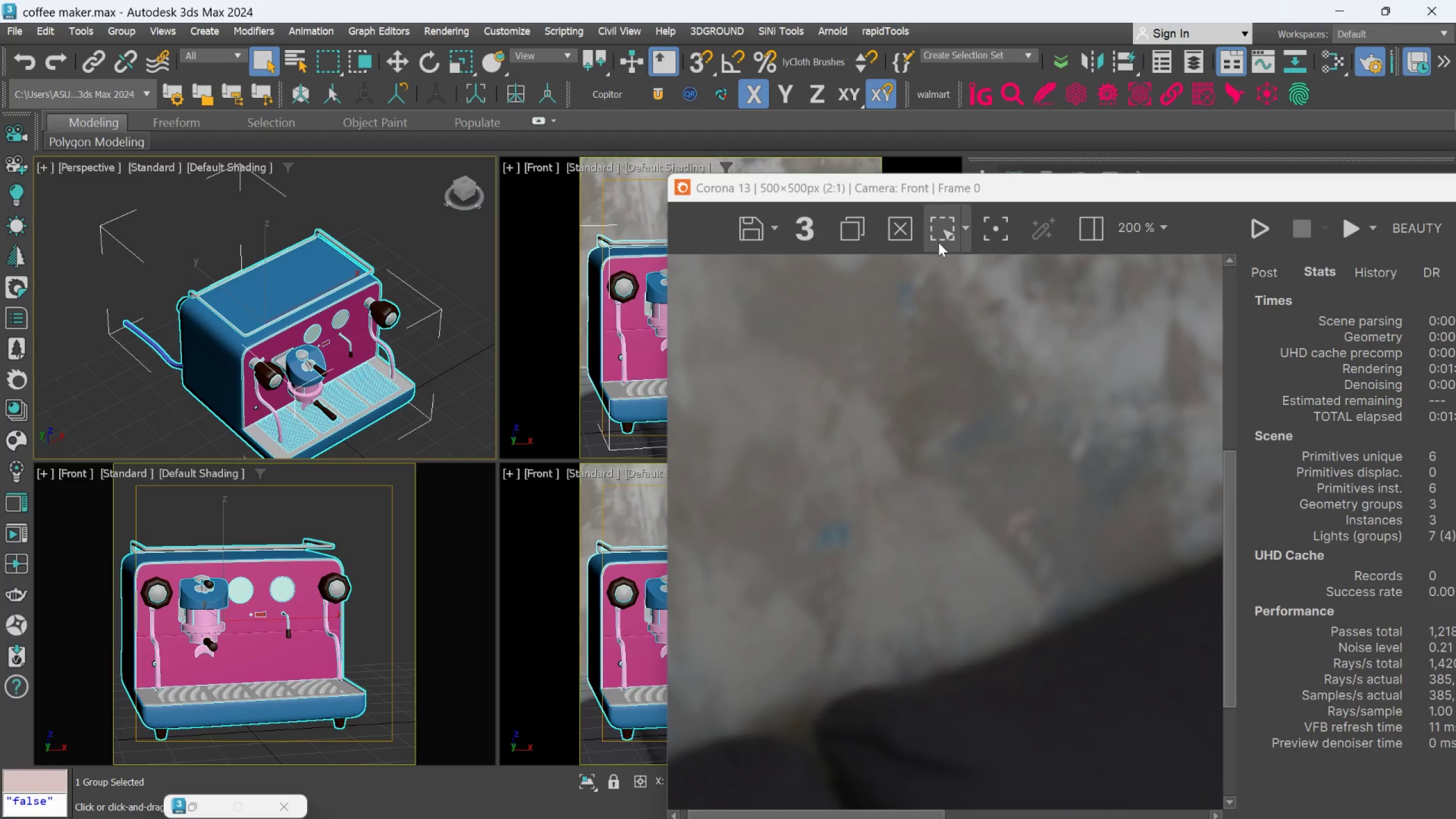 
left_click([1250, 234])
 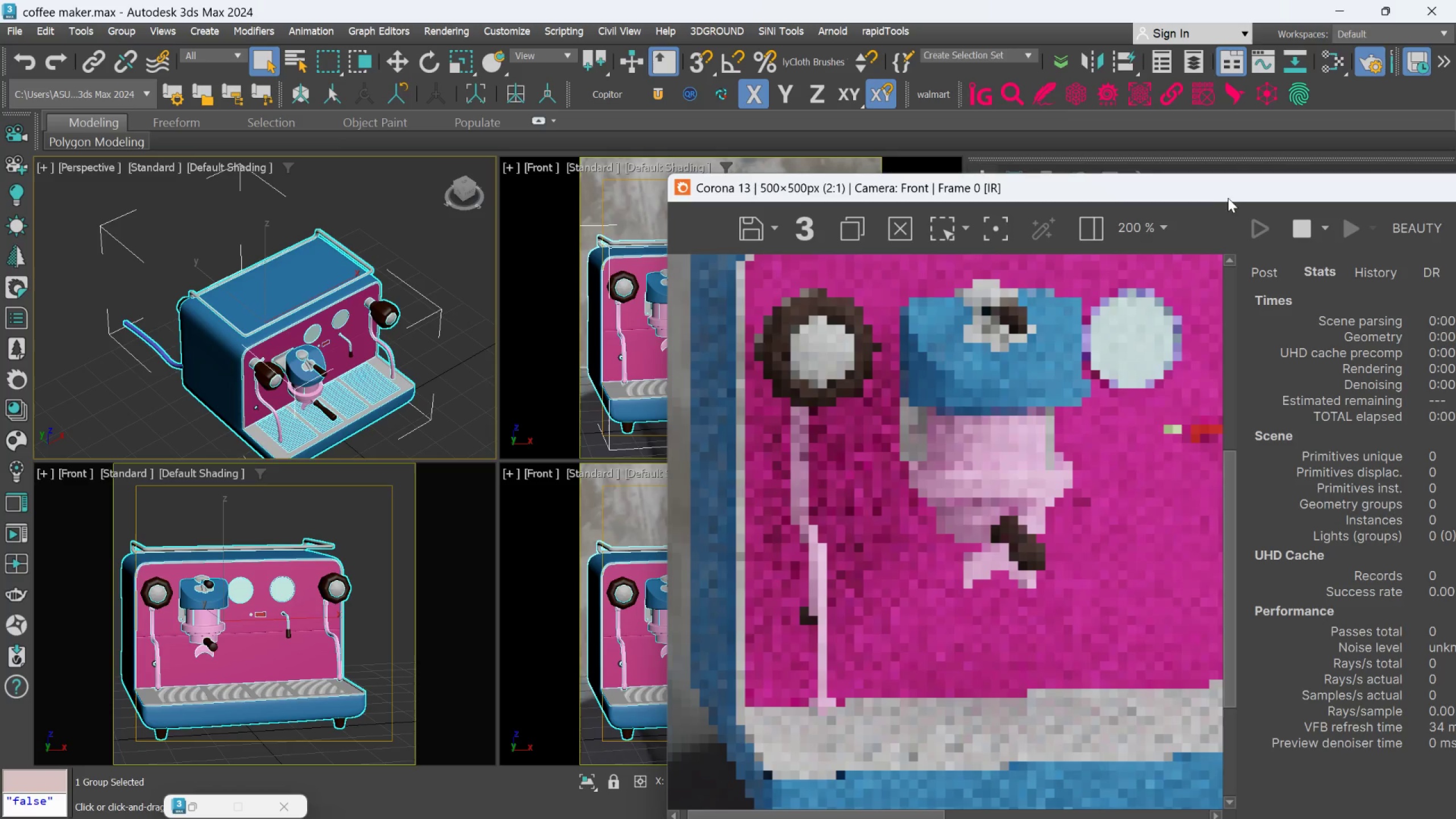 
scroll: coordinate [950, 440], scroll_direction: down, amount: 3.0
 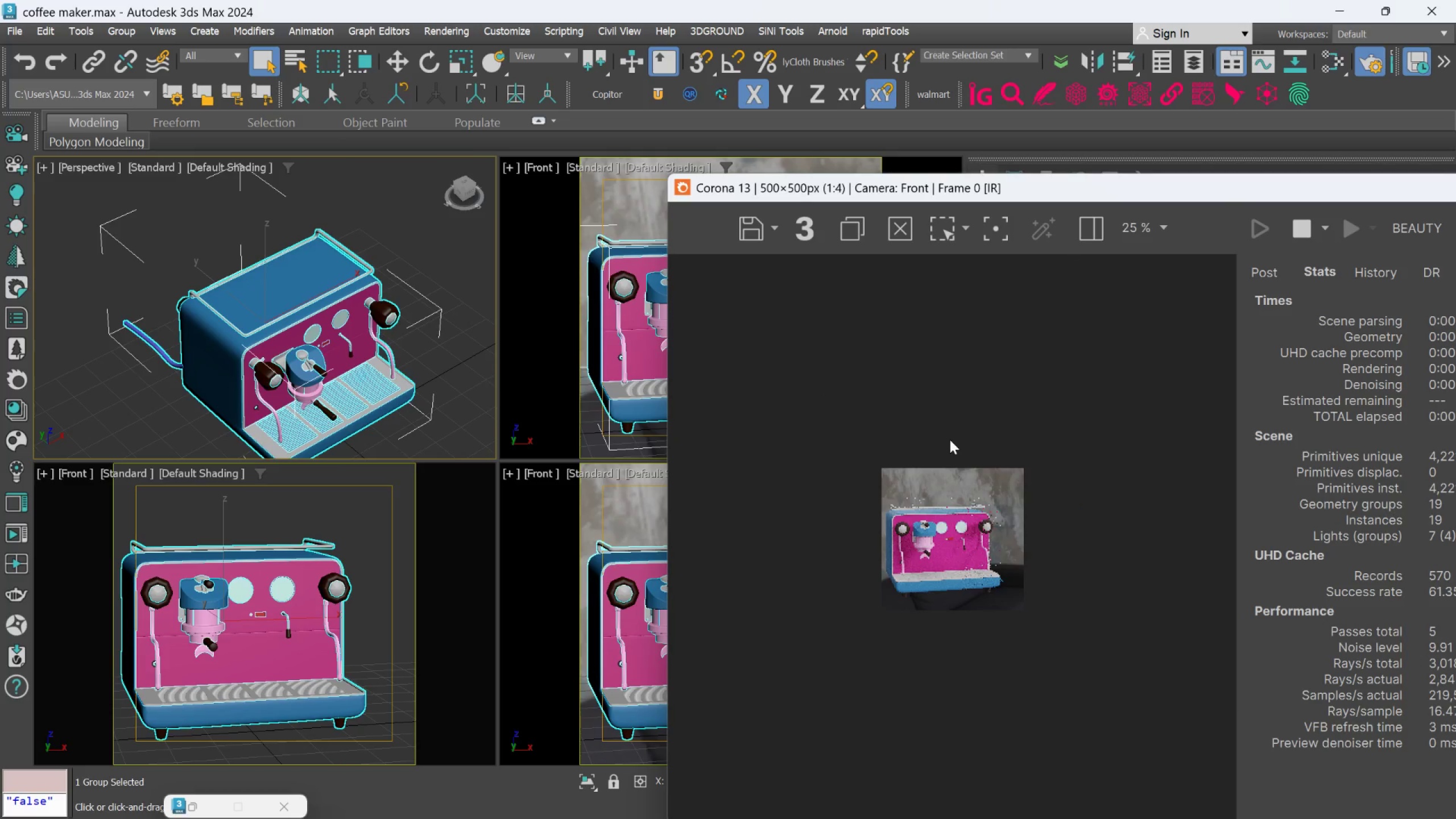 
scroll: coordinate [950, 440], scroll_direction: up, amount: 1.0
 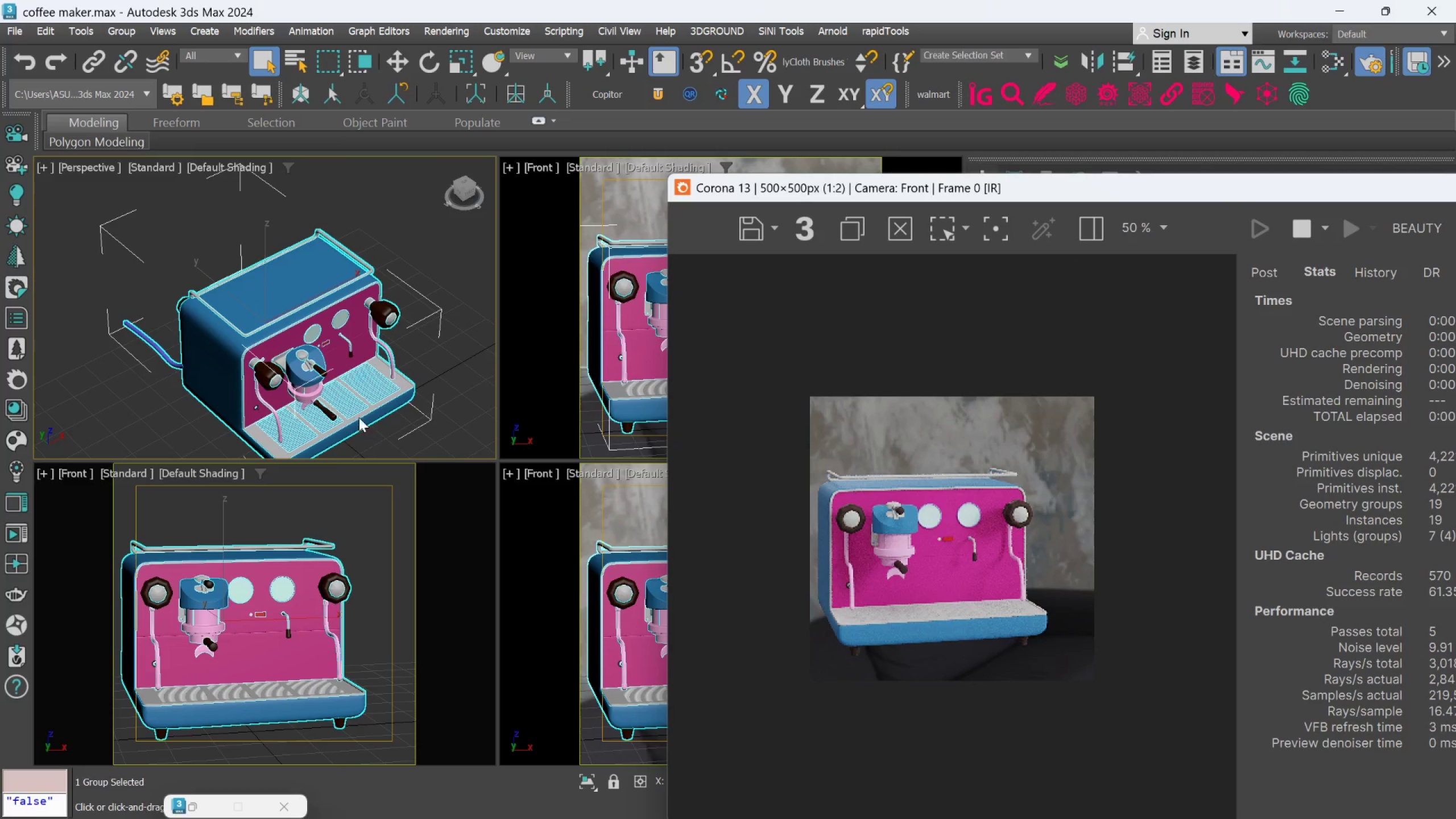 
scroll: coordinate [383, 400], scroll_direction: down, amount: 9.0
 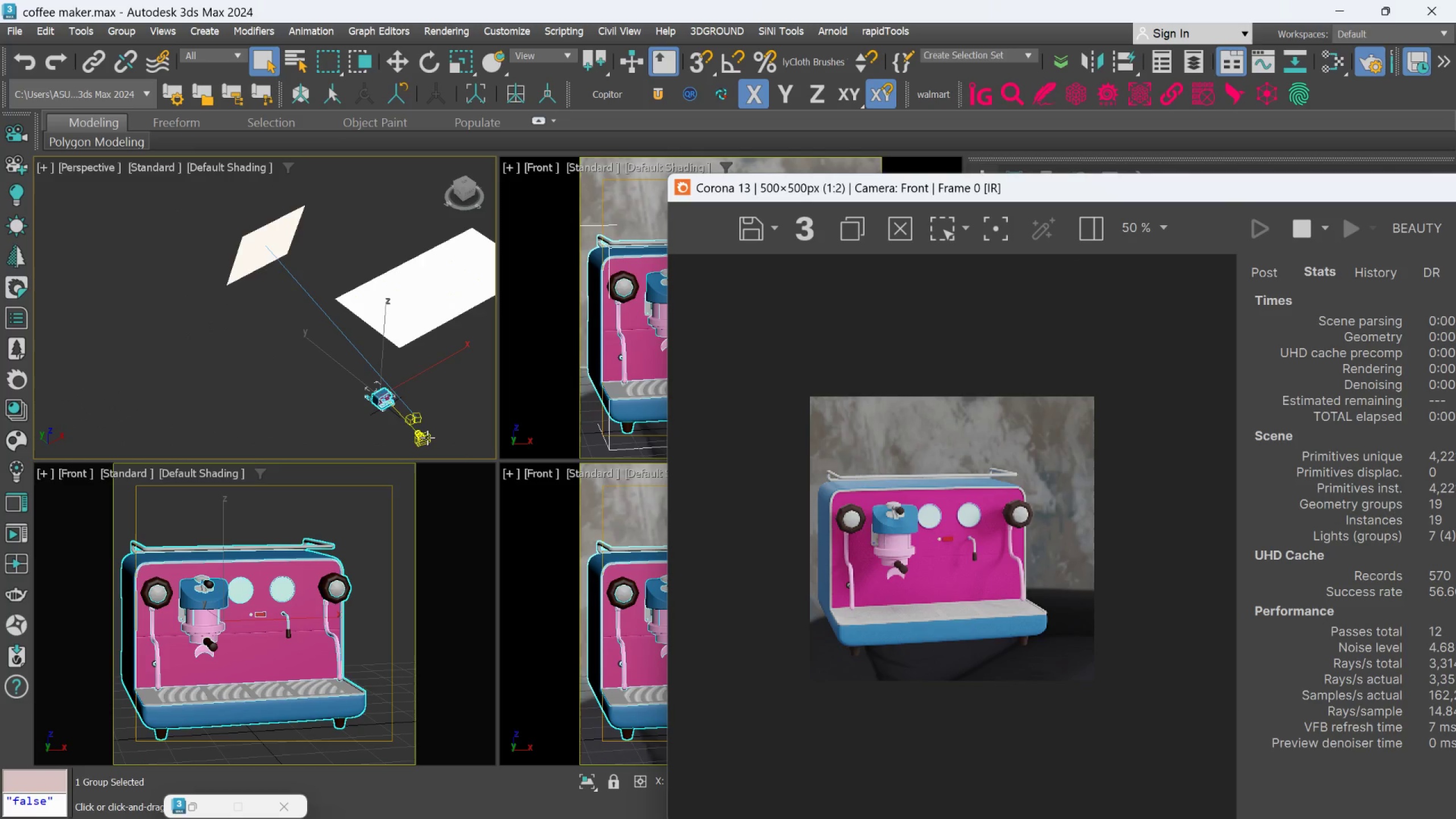 
left_click([423, 440])
 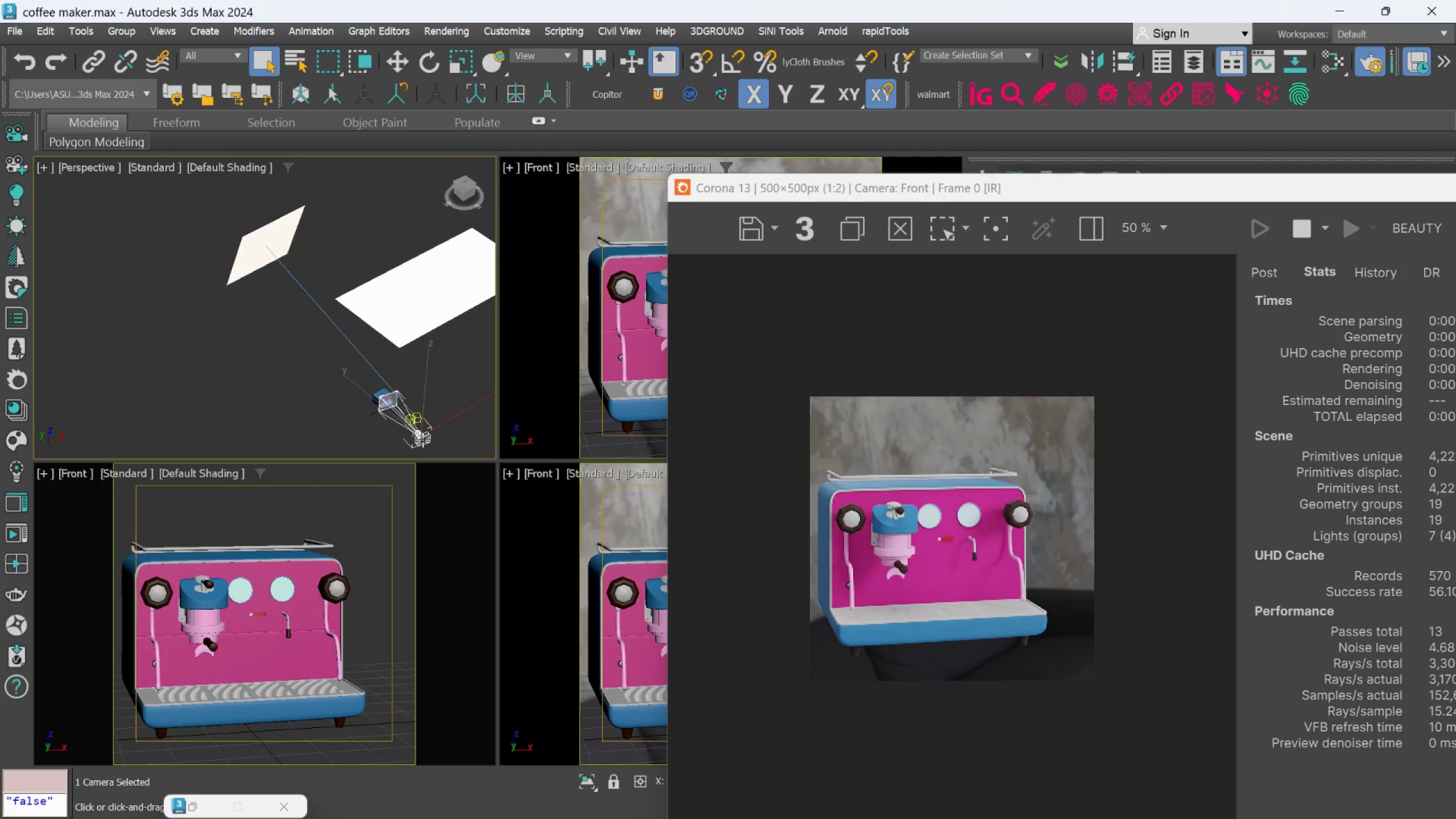 
scroll: coordinate [423, 440], scroll_direction: up, amount: 2.0
 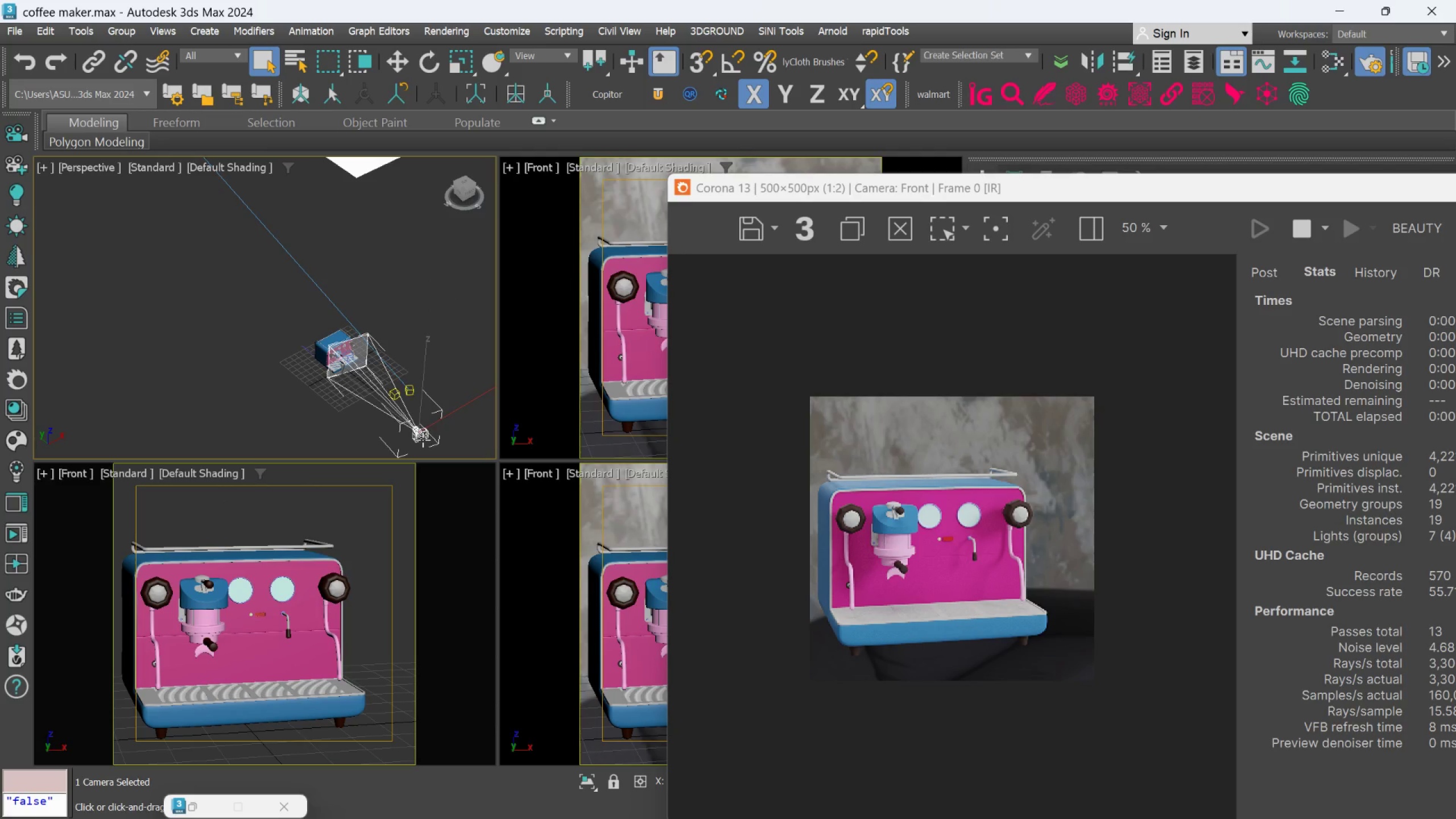 
key(W)
 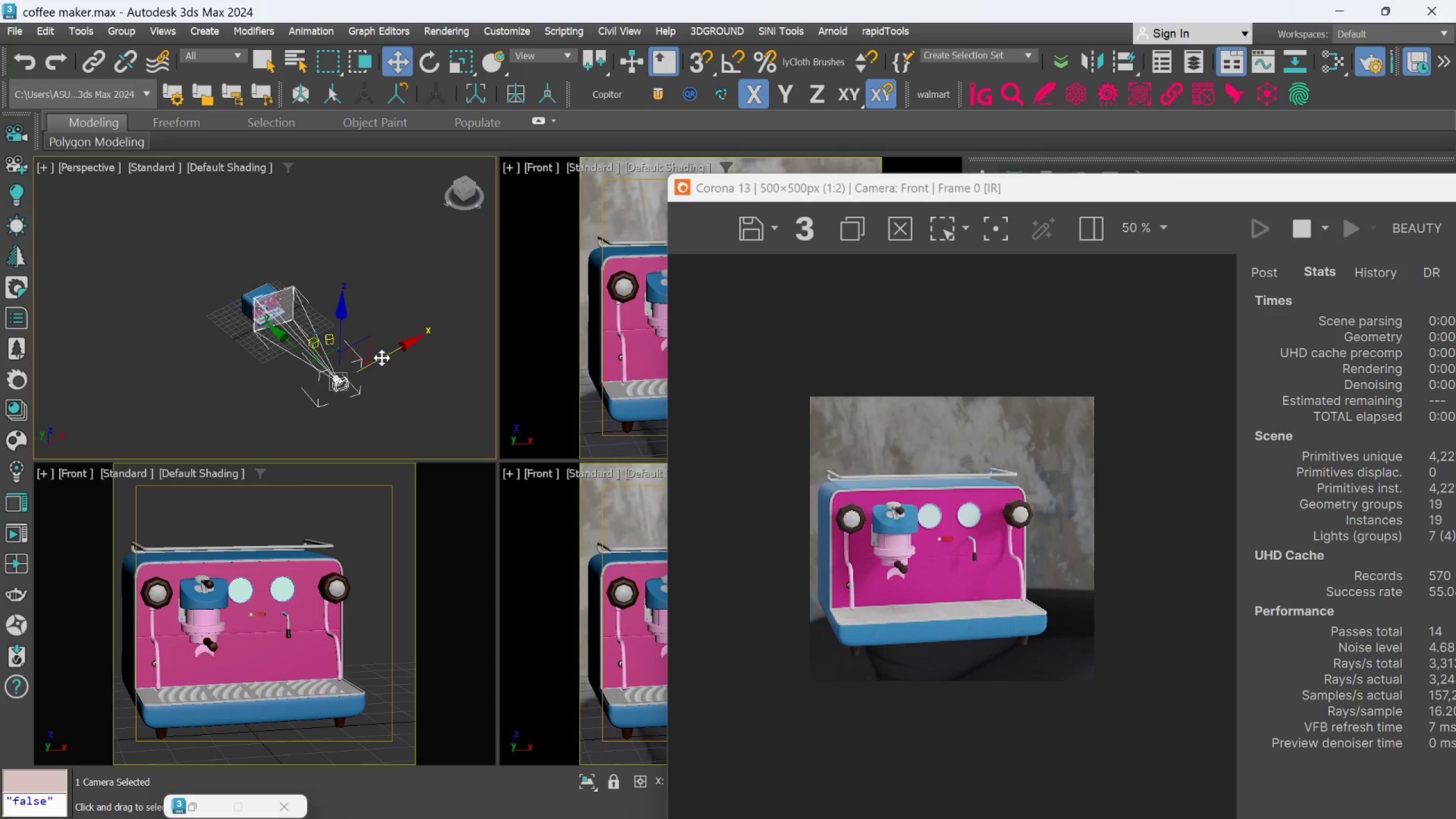 
left_click_drag(start_coordinate=[383, 357], to_coordinate=[404, 340])
 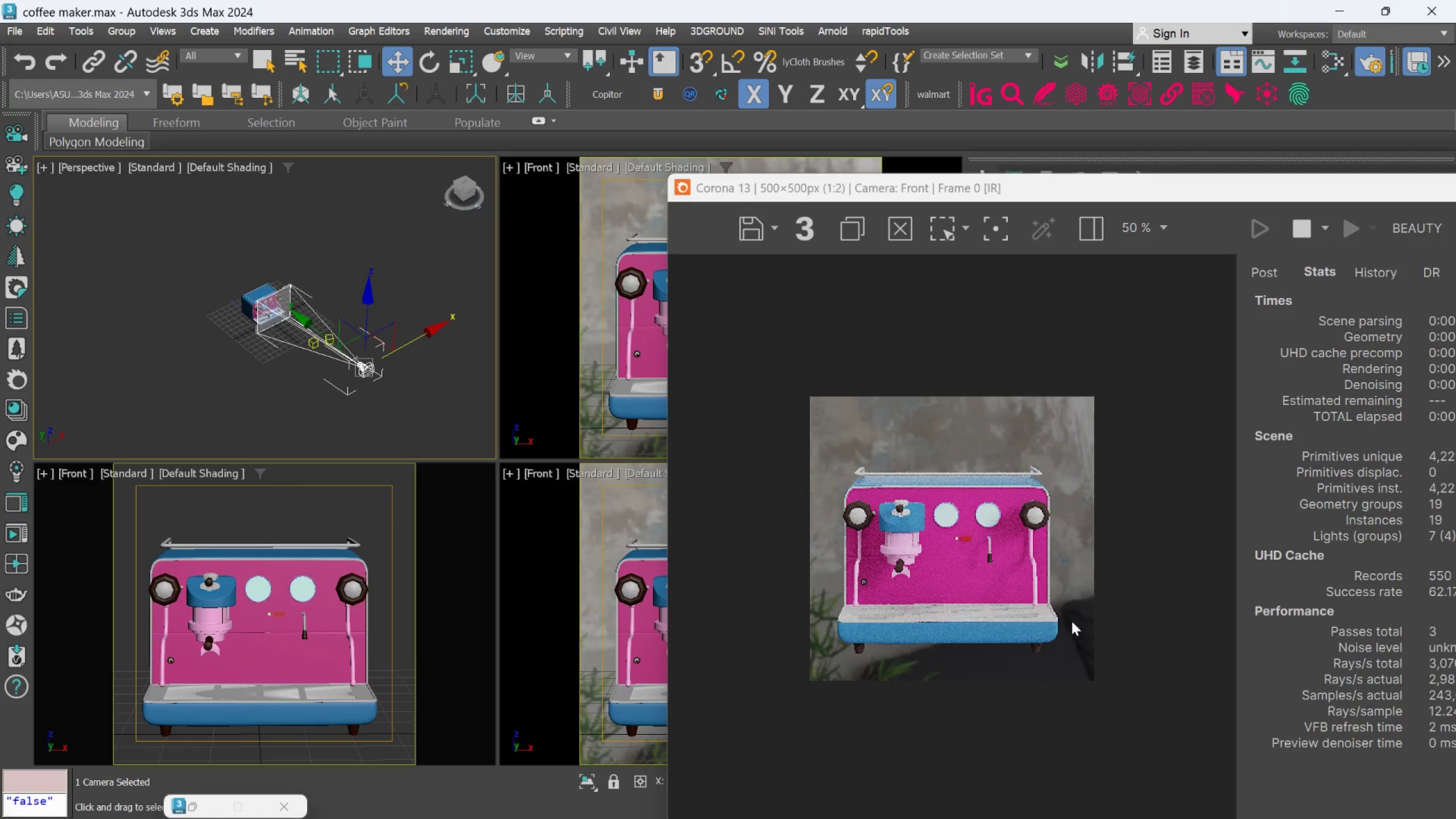 
scroll: coordinate [1048, 621], scroll_direction: up, amount: 1.0
 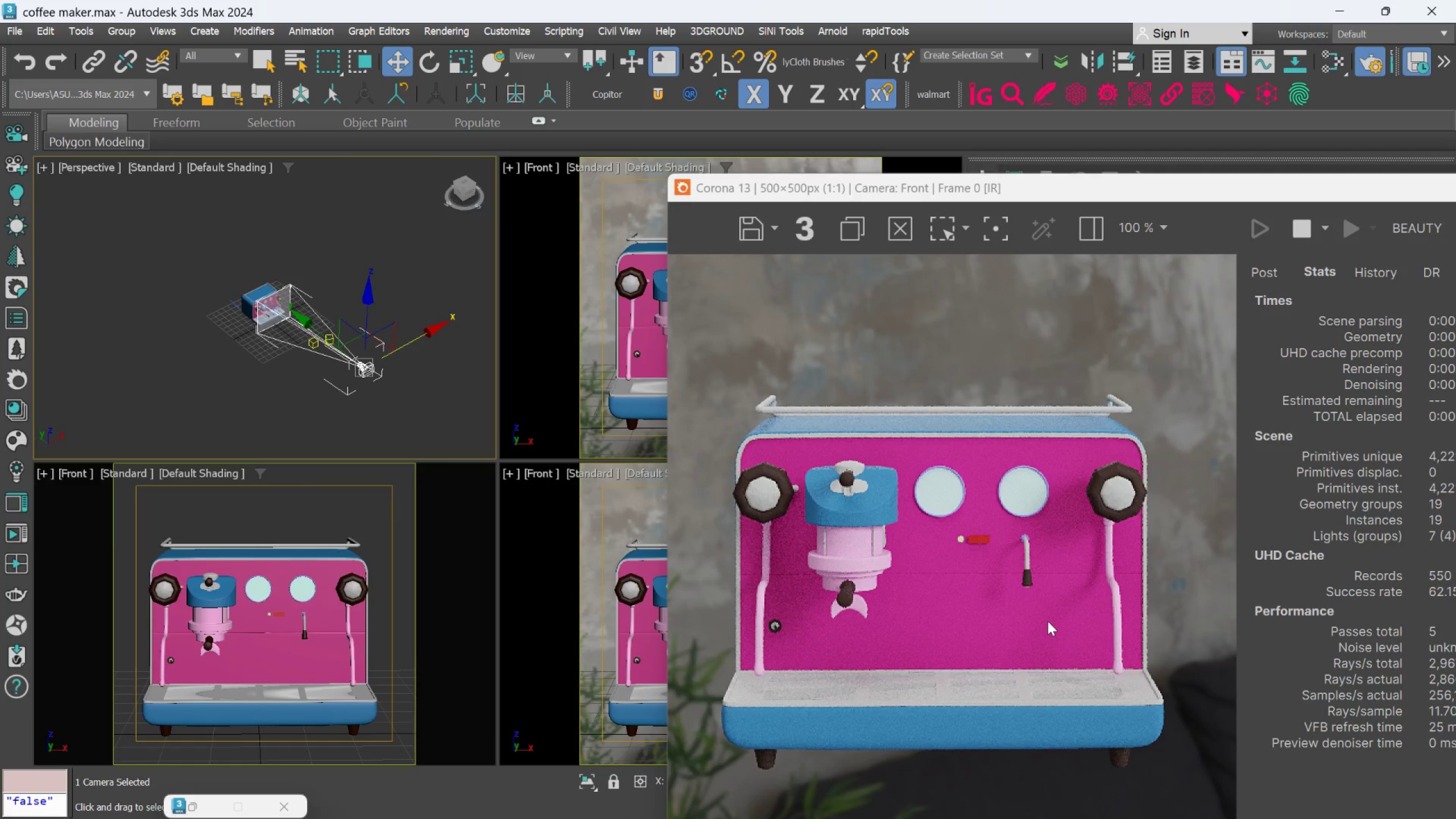 
scroll: coordinate [1048, 621], scroll_direction: down, amount: 1.0
 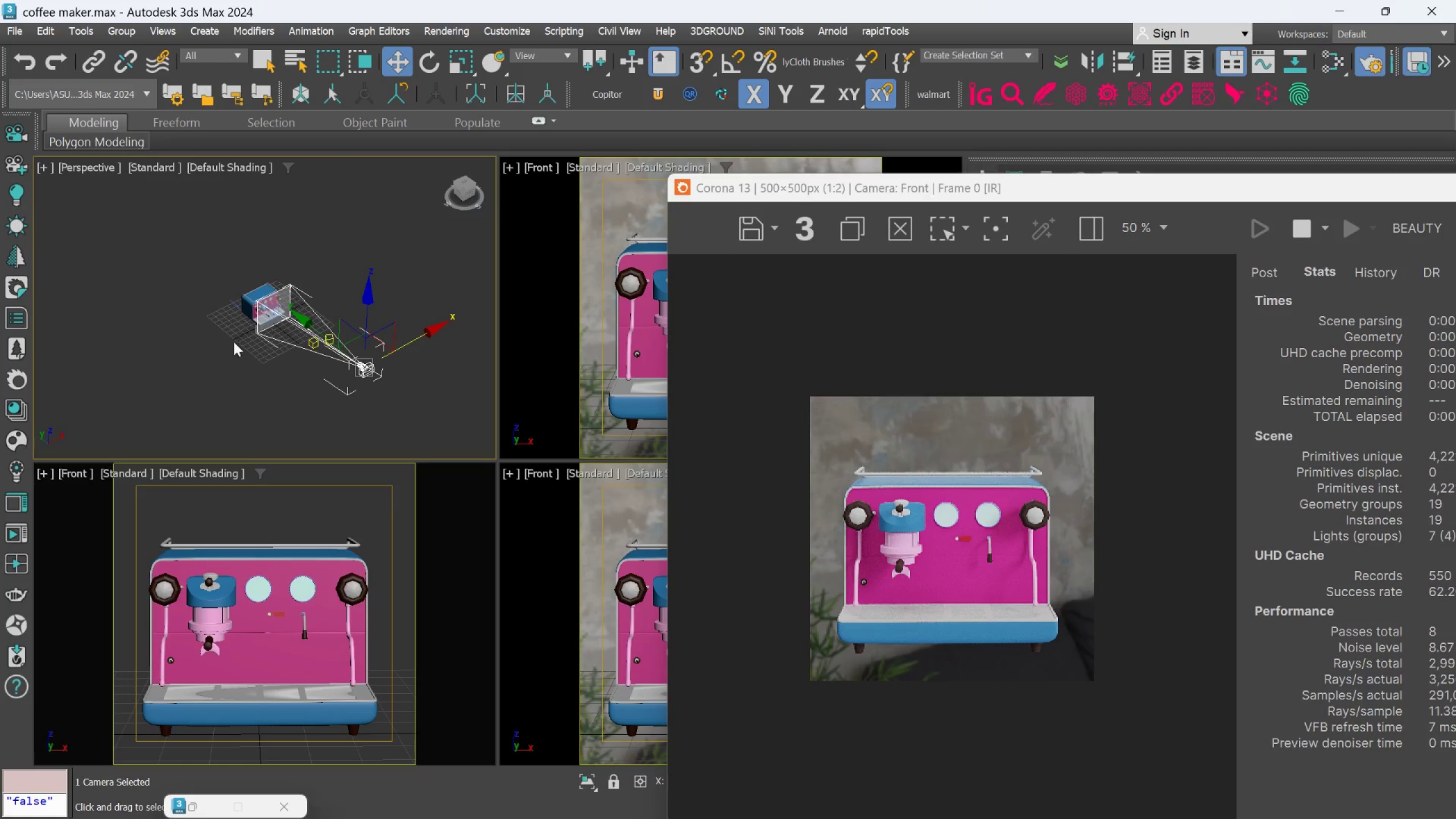 
scroll: coordinate [278, 314], scroll_direction: up, amount: 2.0
 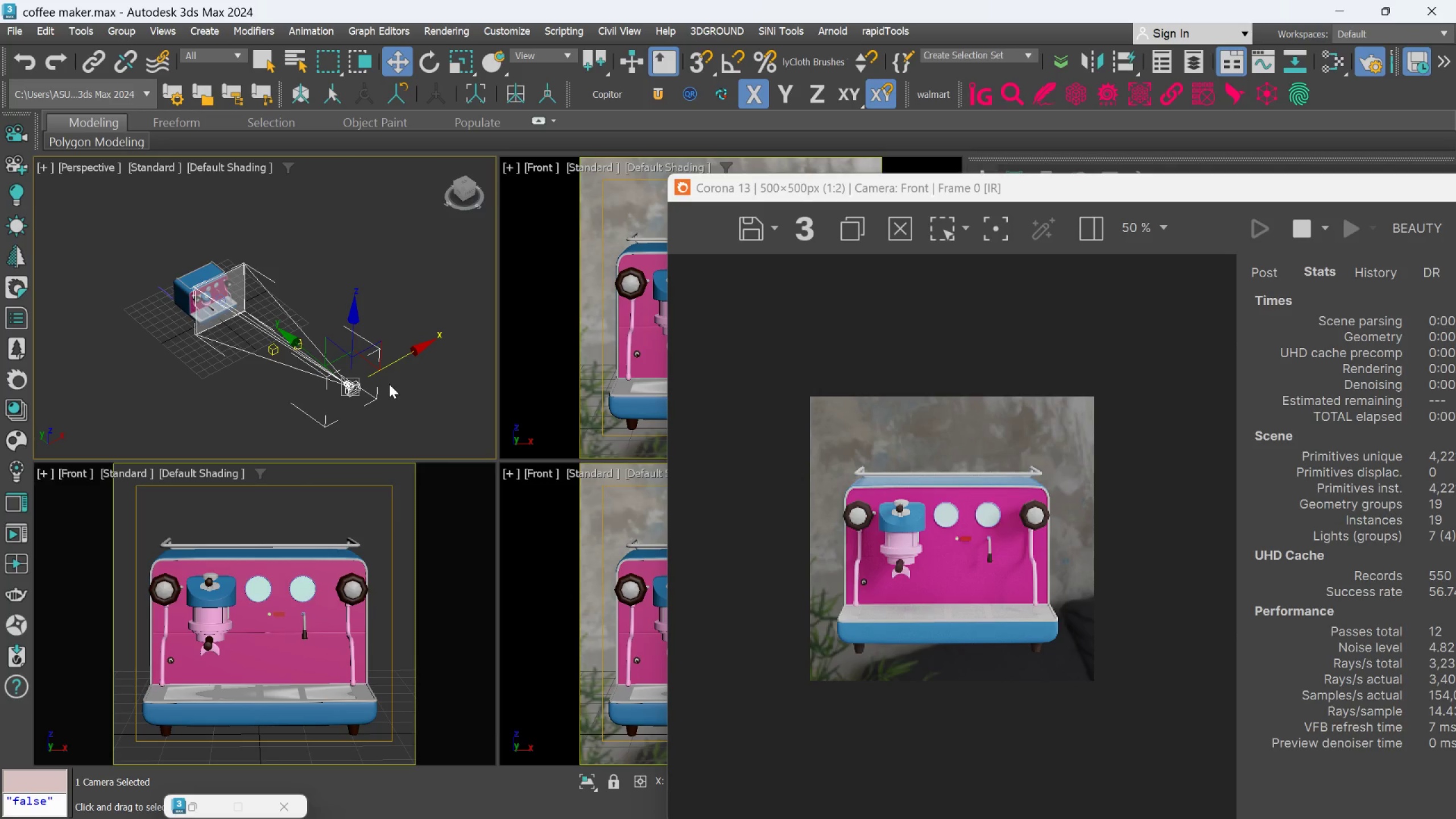 
wait(10.27)
 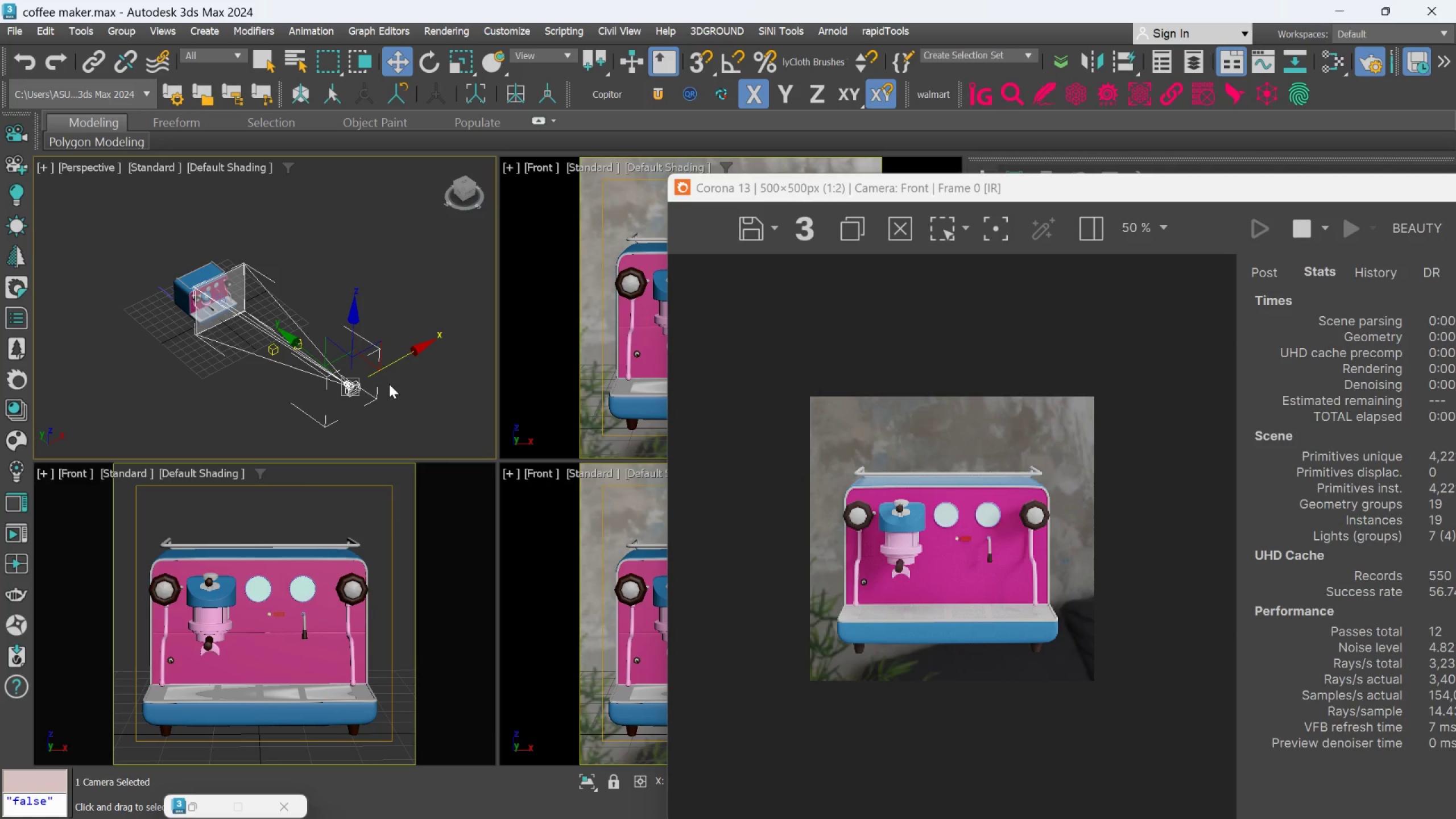 
key(M)
 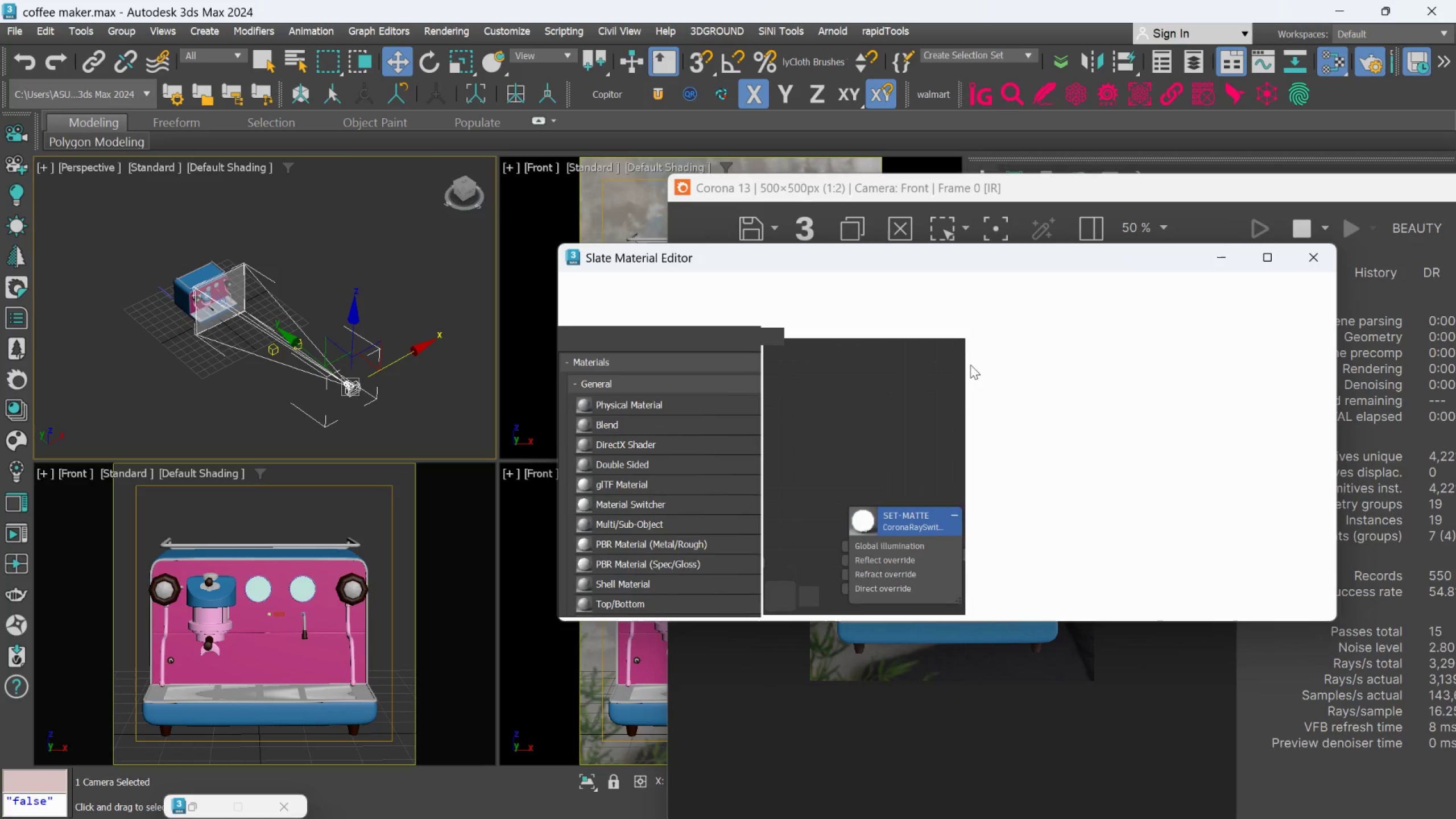 
scroll: coordinate [908, 445], scroll_direction: down, amount: 13.0
 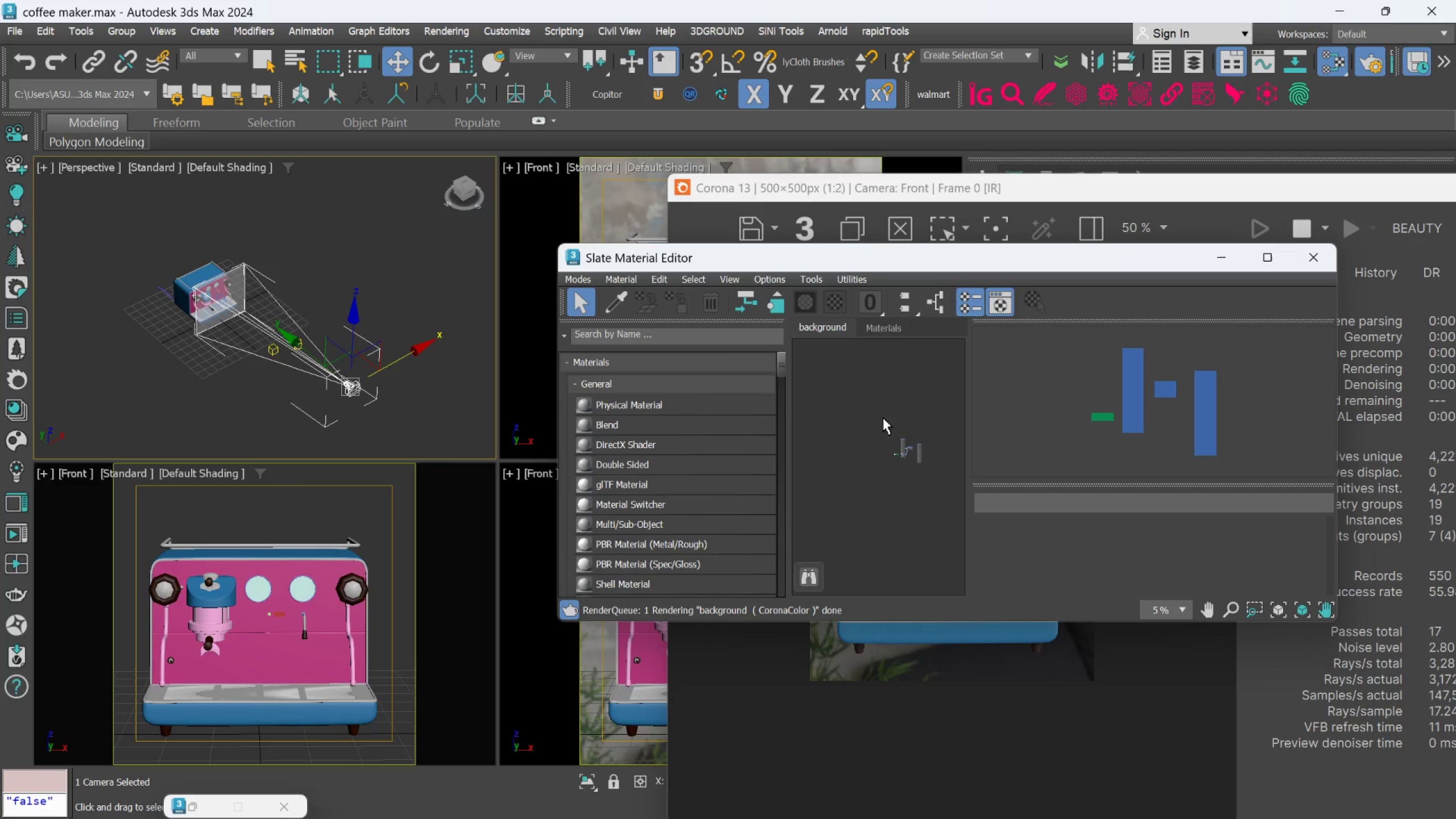 
left_click_drag(start_coordinate=[883, 417], to_coordinate=[951, 513])
 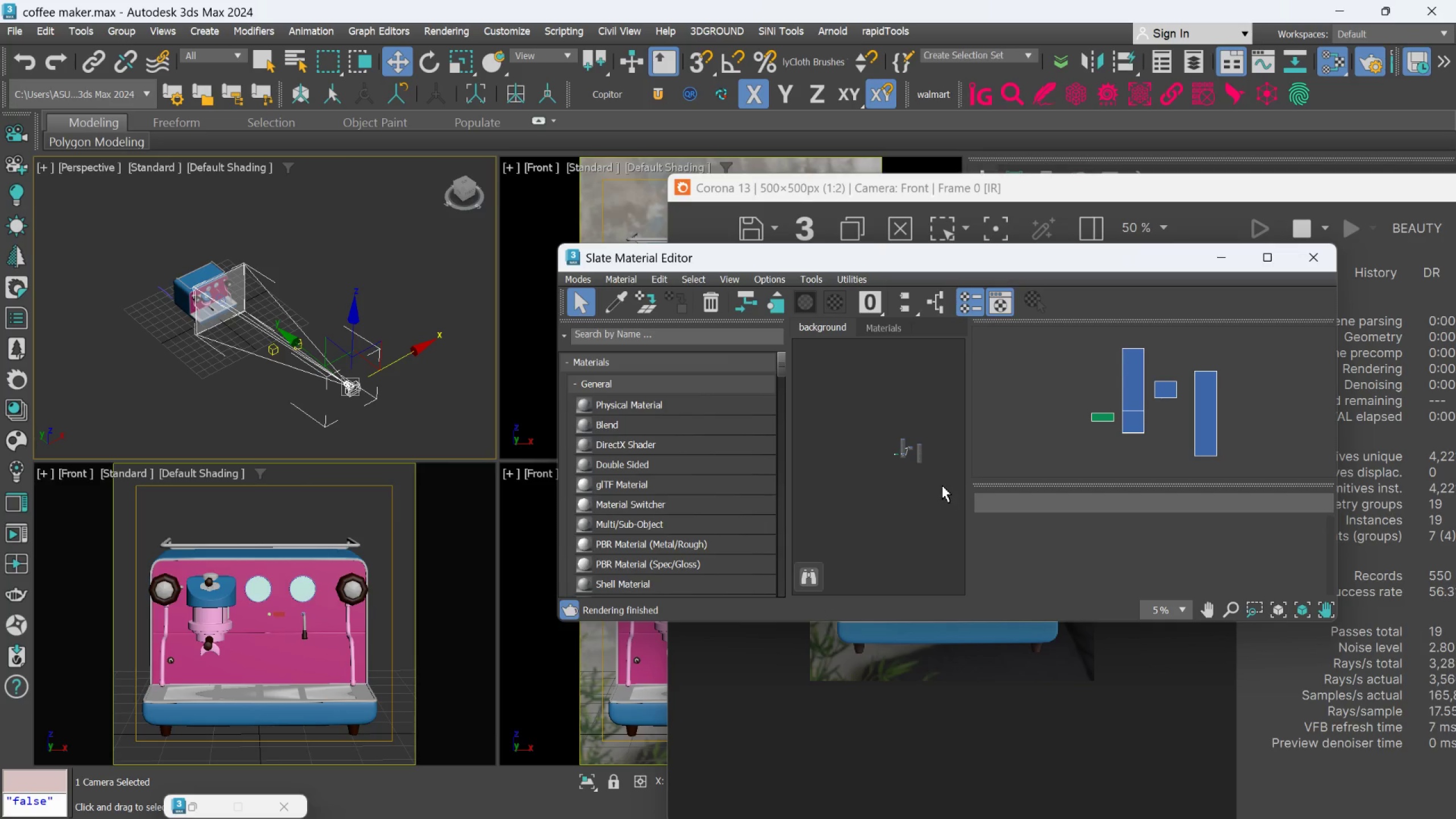 
scroll: coordinate [940, 474], scroll_direction: up, amount: 1.0
 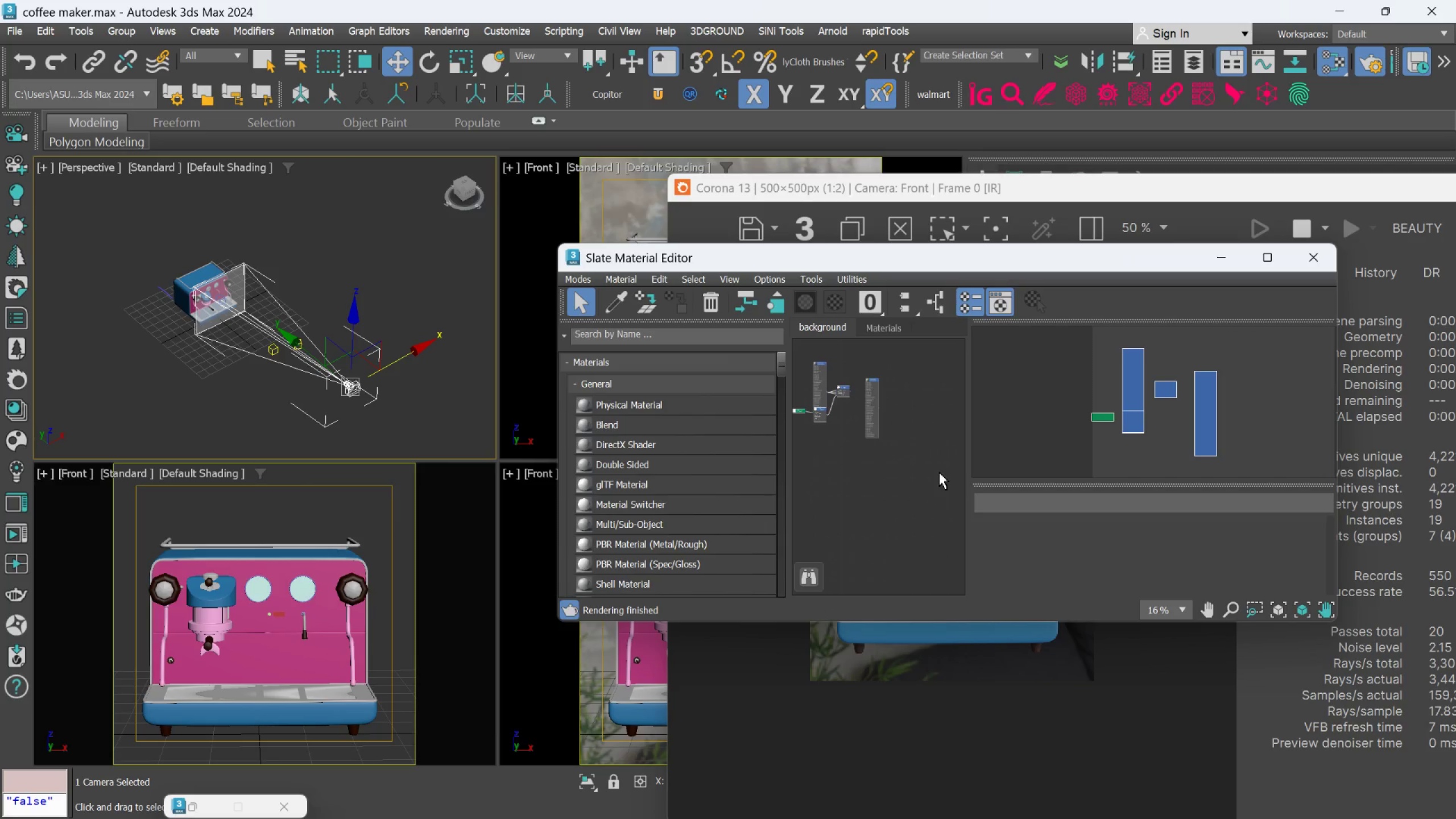 
key(Delete)
 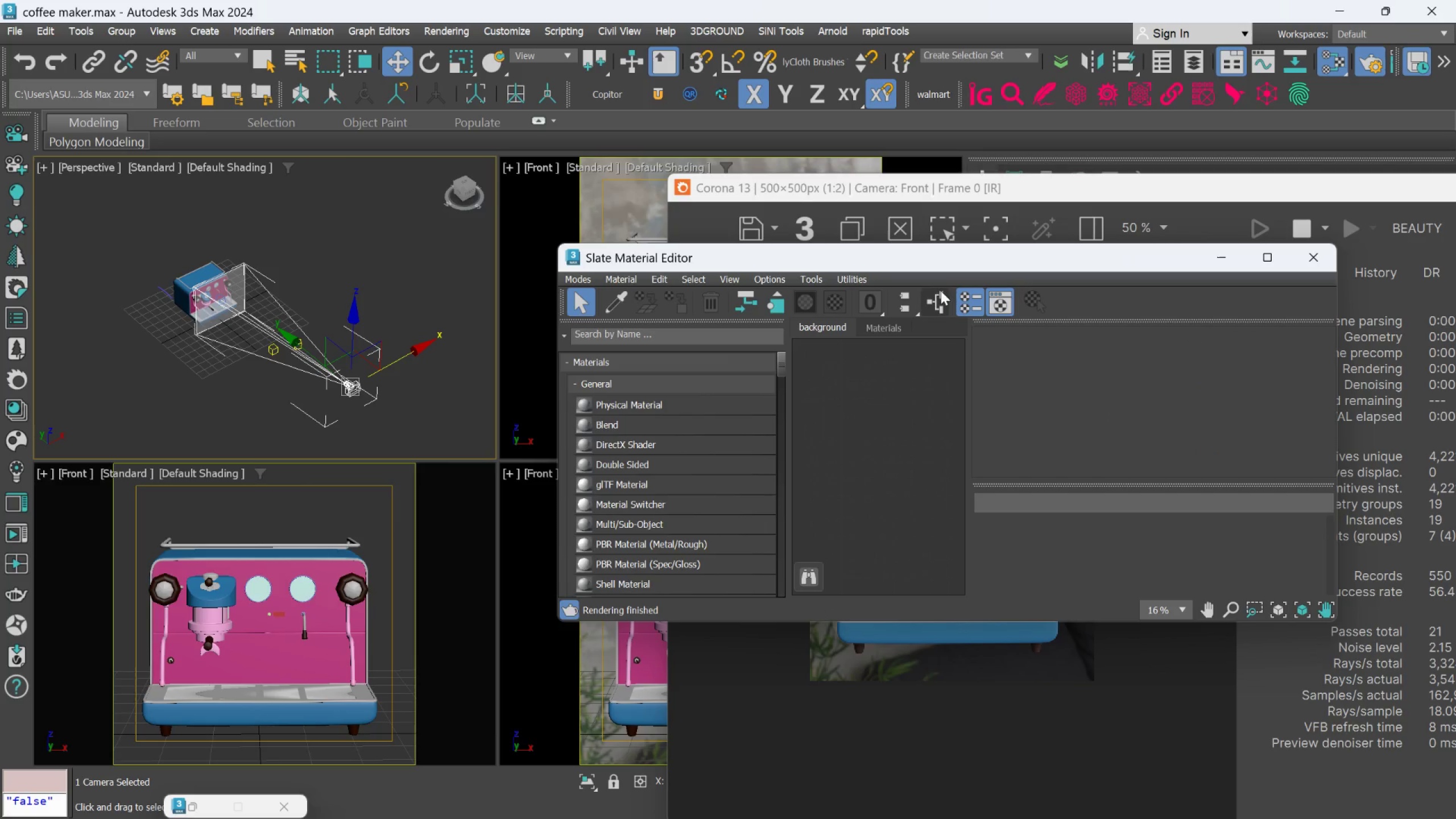 
left_click_drag(start_coordinate=[945, 268], to_coordinate=[490, 455])
 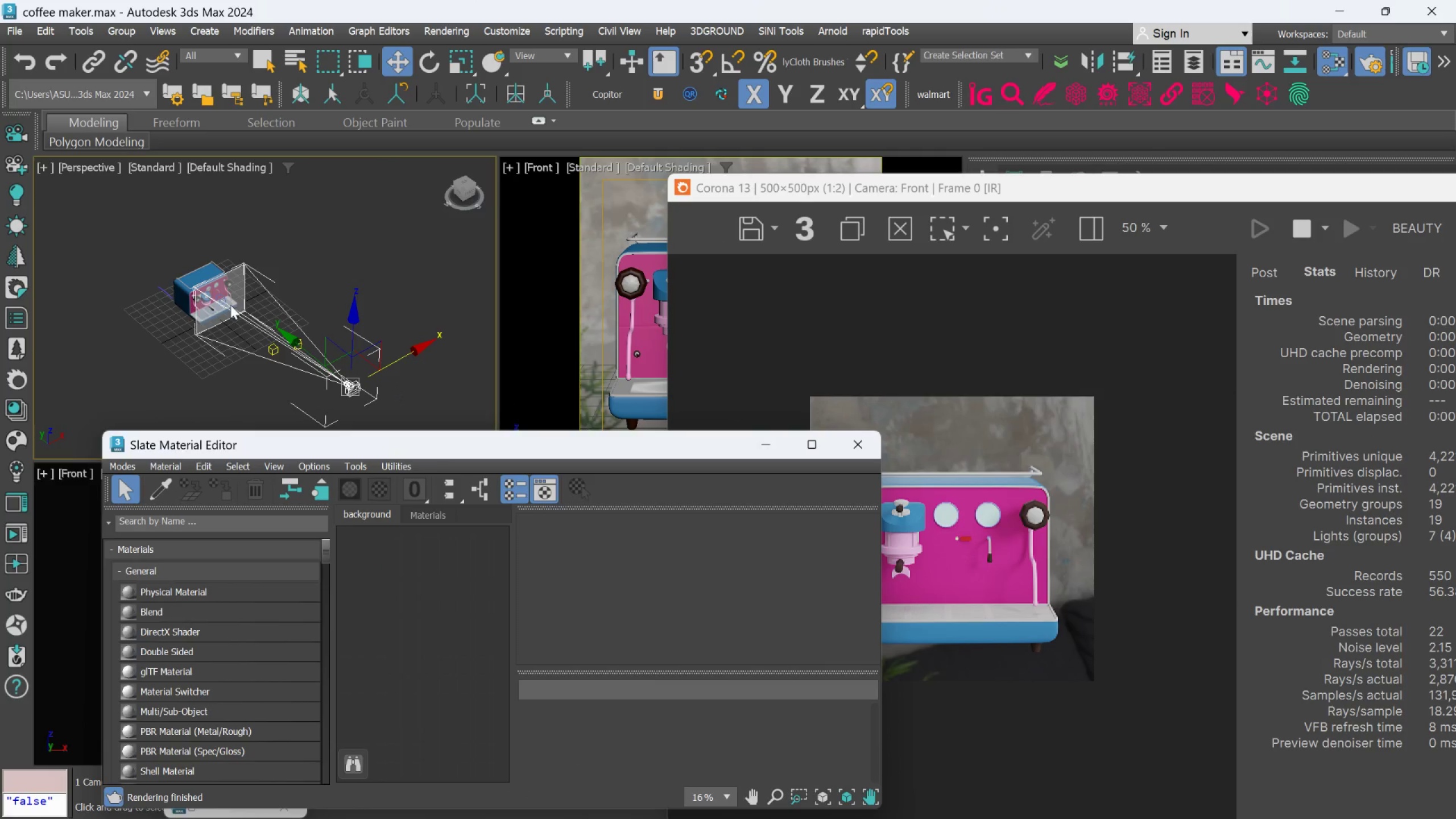 
scroll: coordinate [196, 264], scroll_direction: up, amount: 11.0
 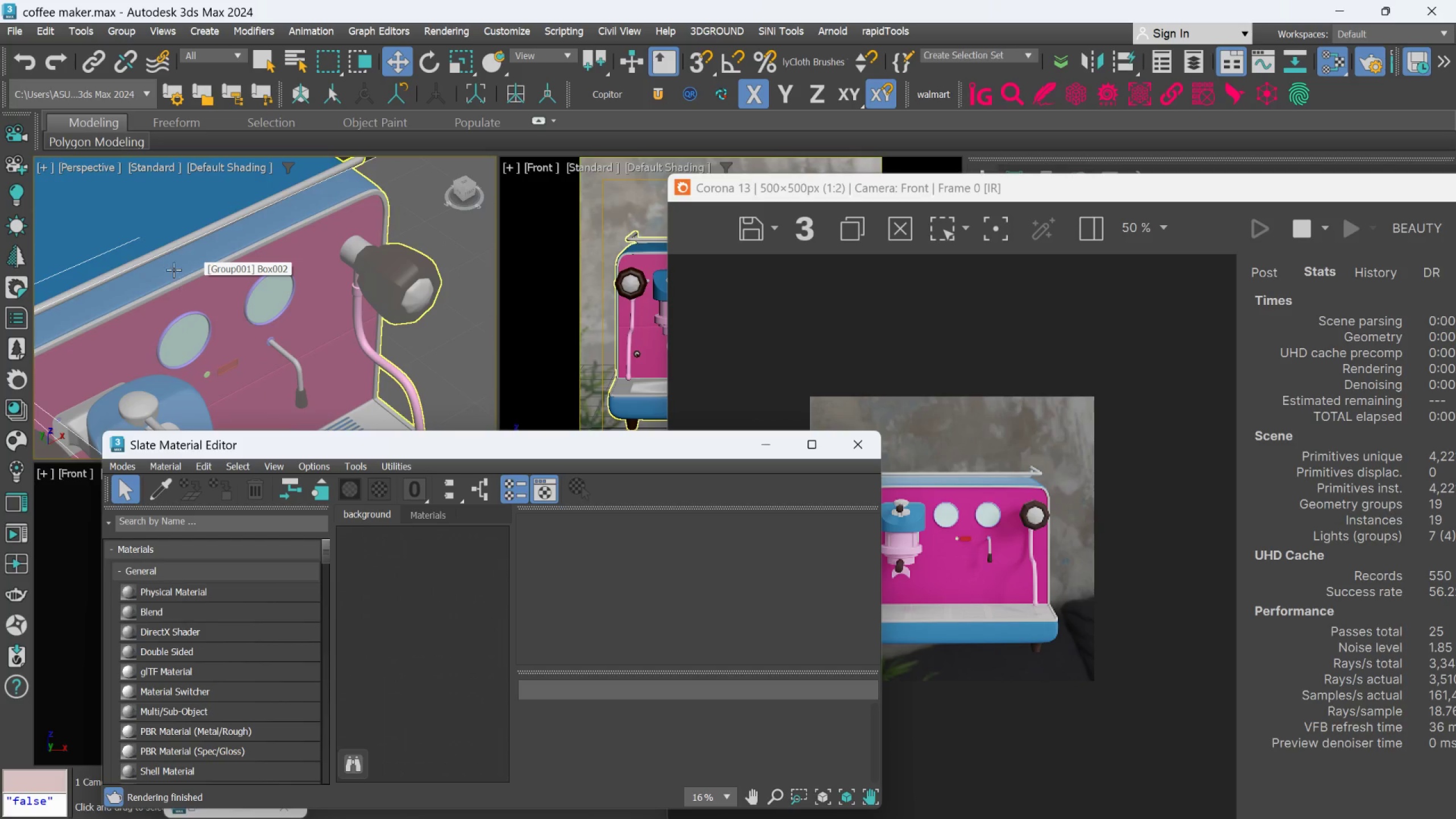 
scroll: coordinate [164, 255], scroll_direction: down, amount: 2.0
 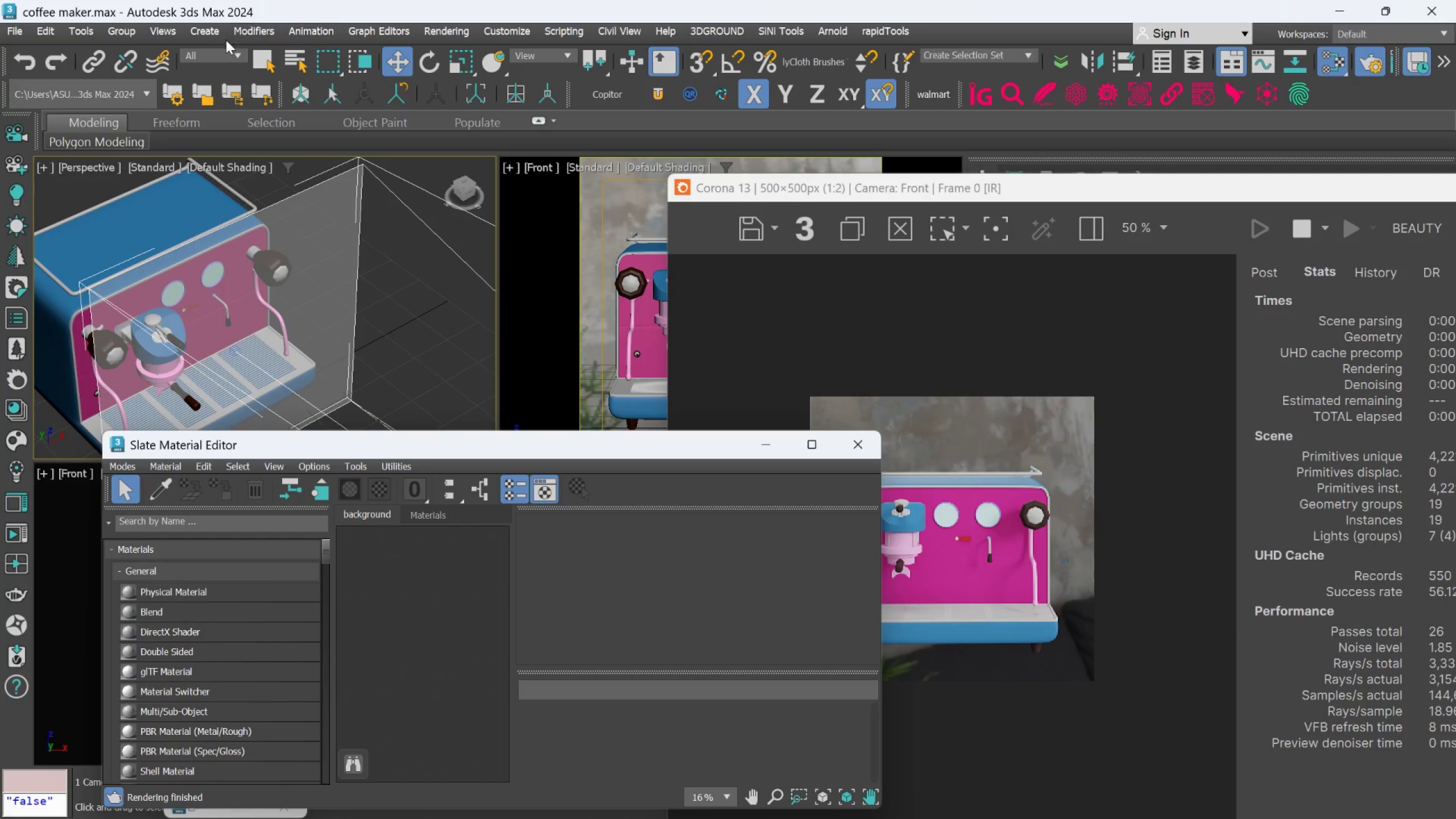 
left_click([138, 32])
 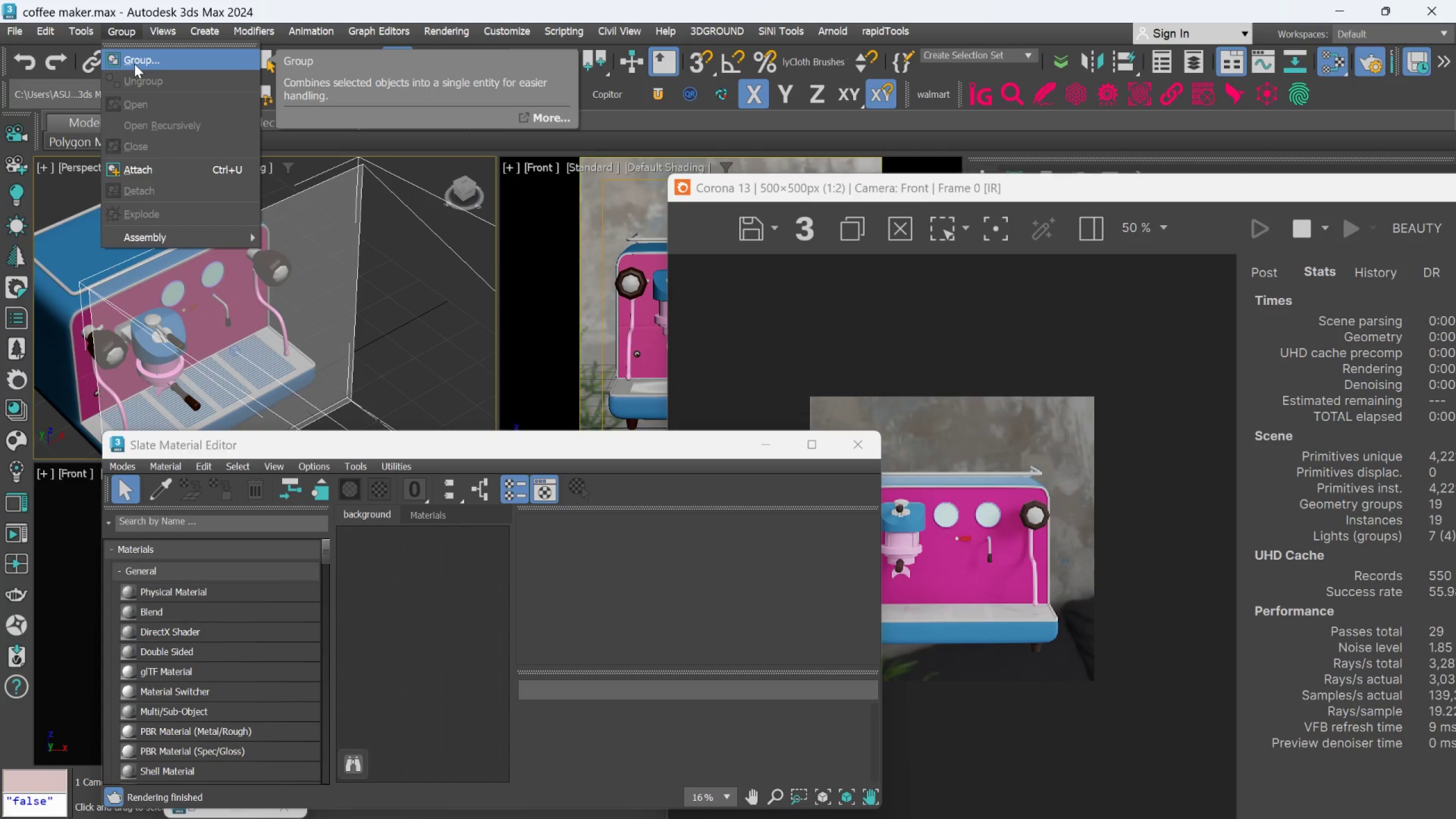 
wait(5.75)
 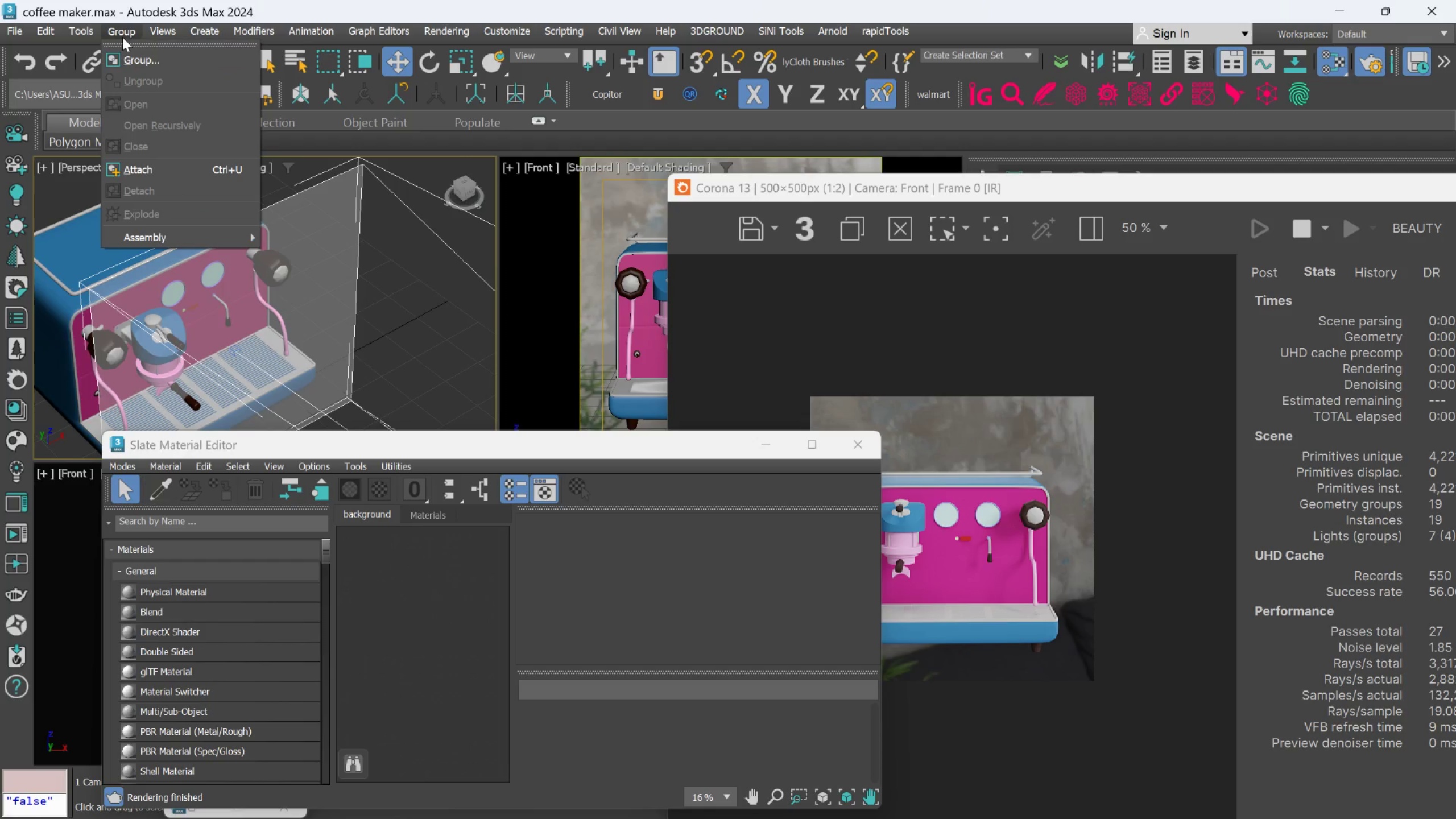 
left_click([104, 255])
 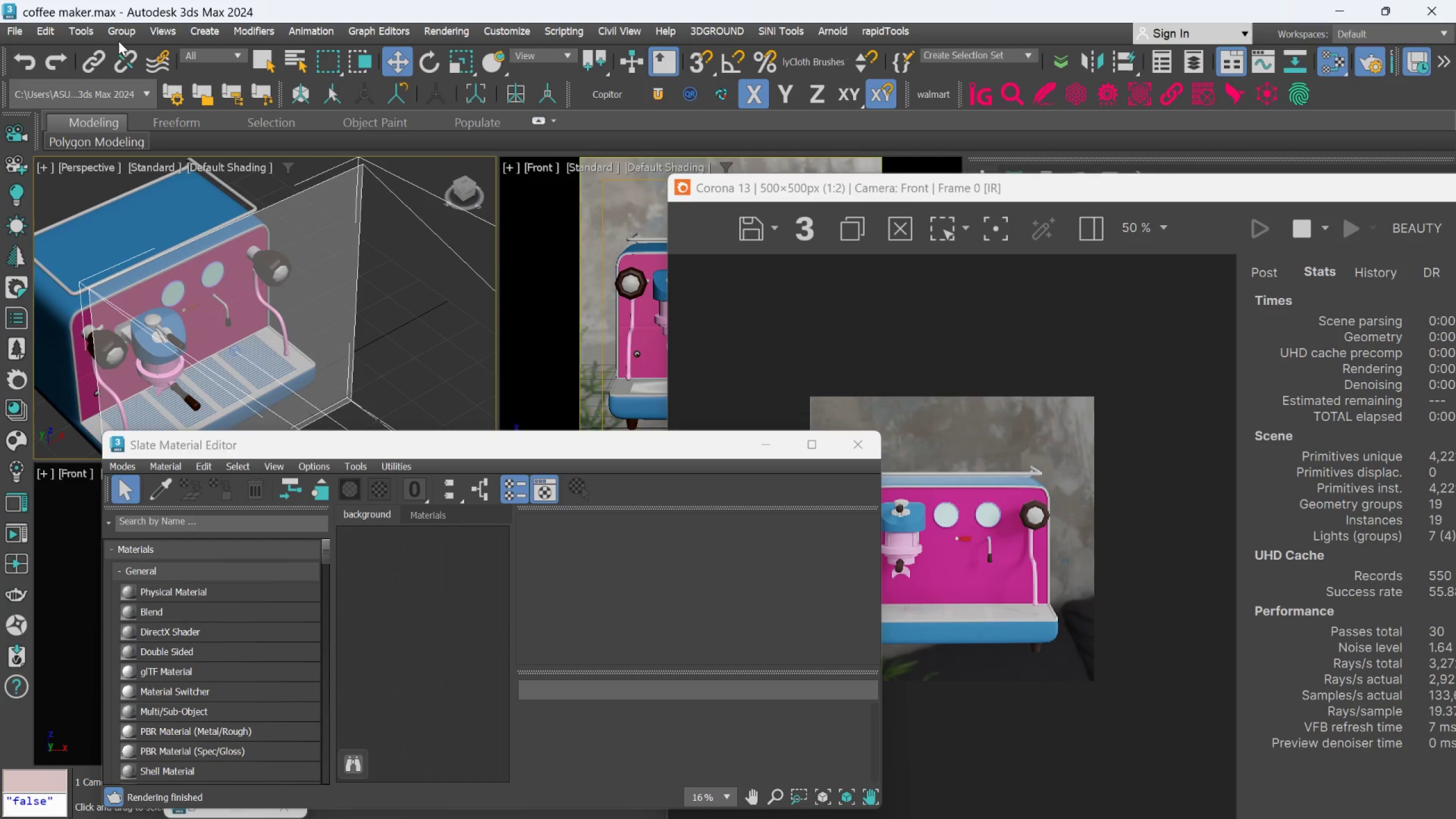 
left_click([119, 34])
 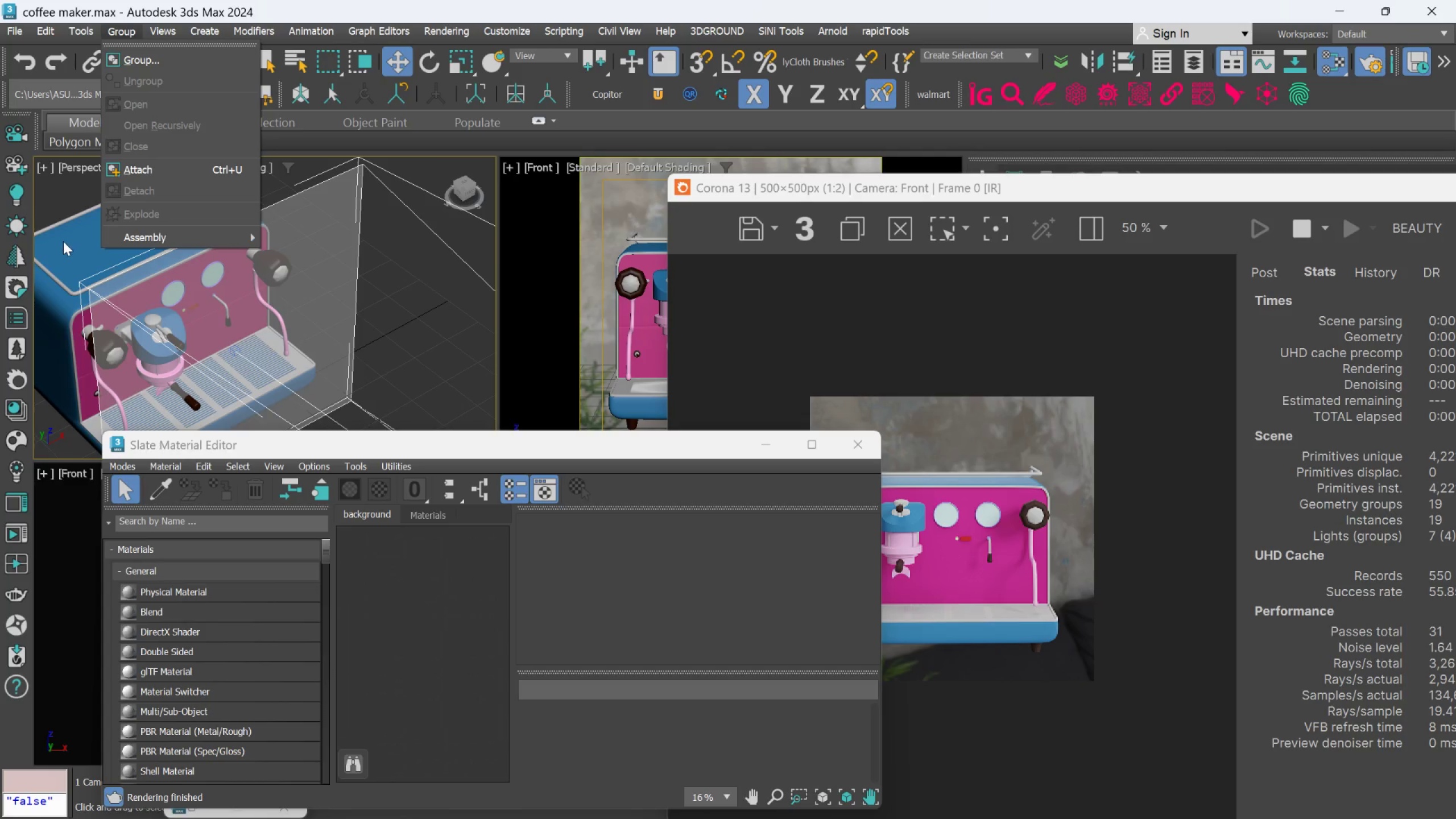 
left_click([71, 255])
 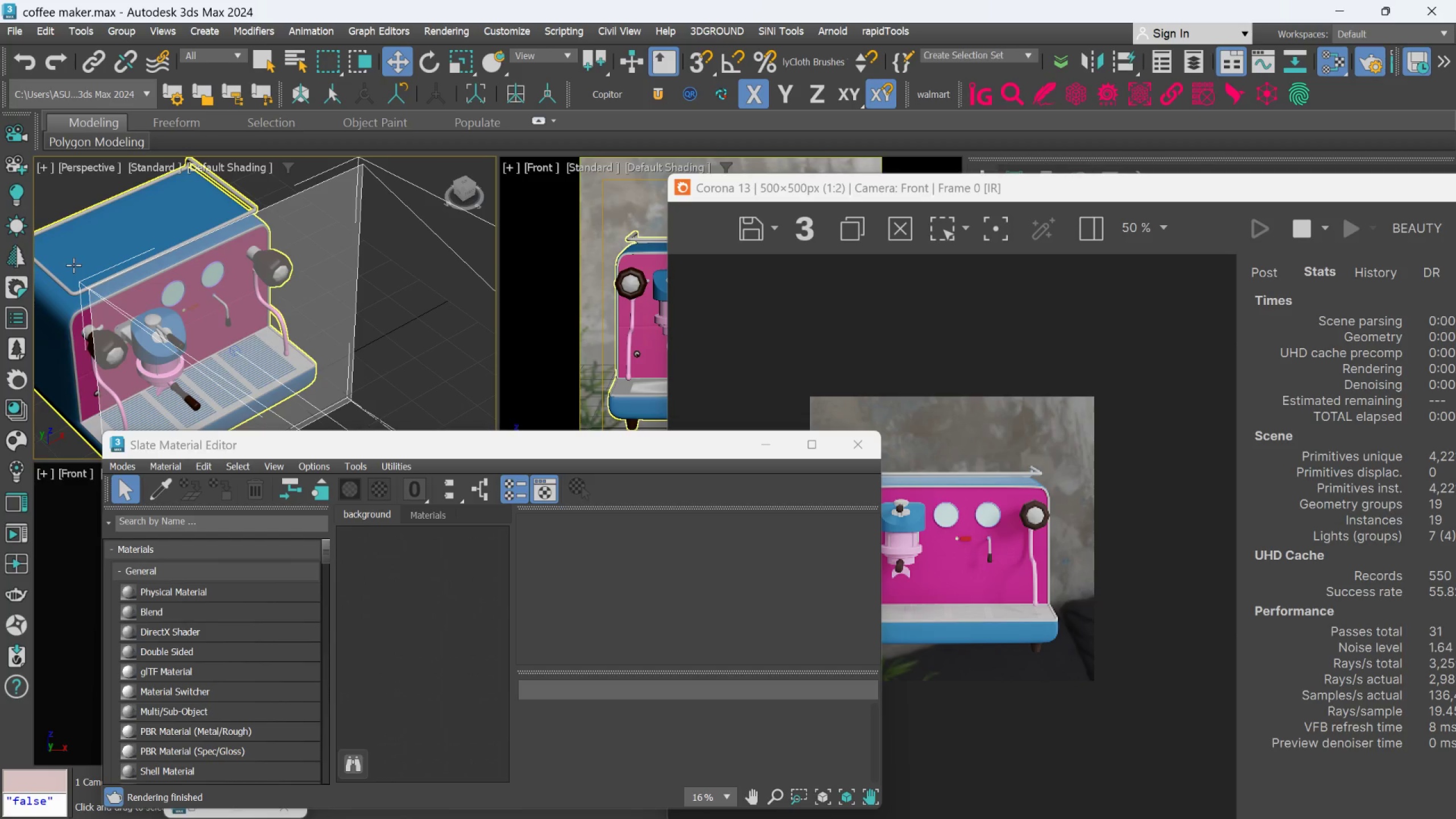 
left_click([73, 265])
 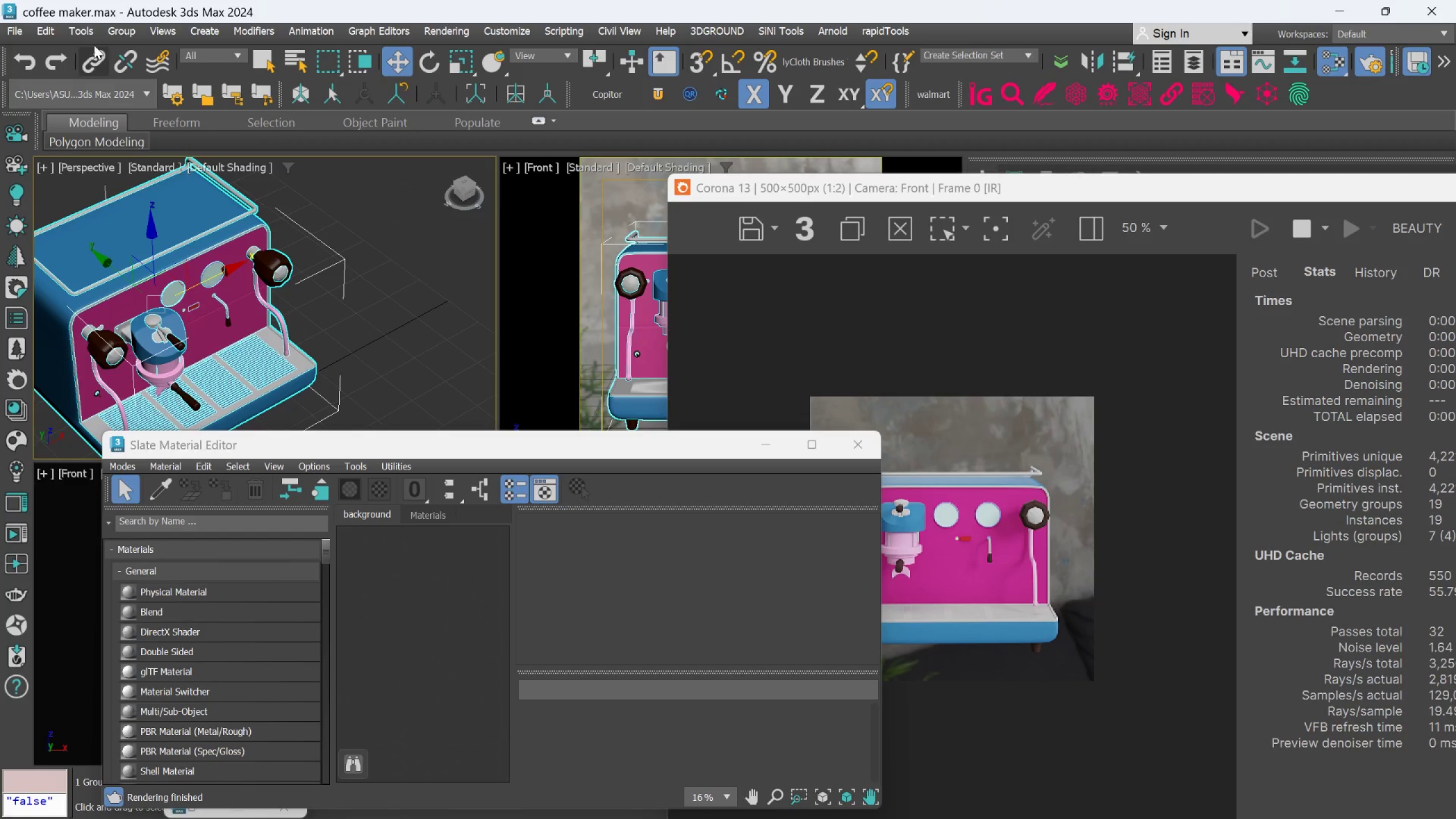 
left_click([113, 32])
 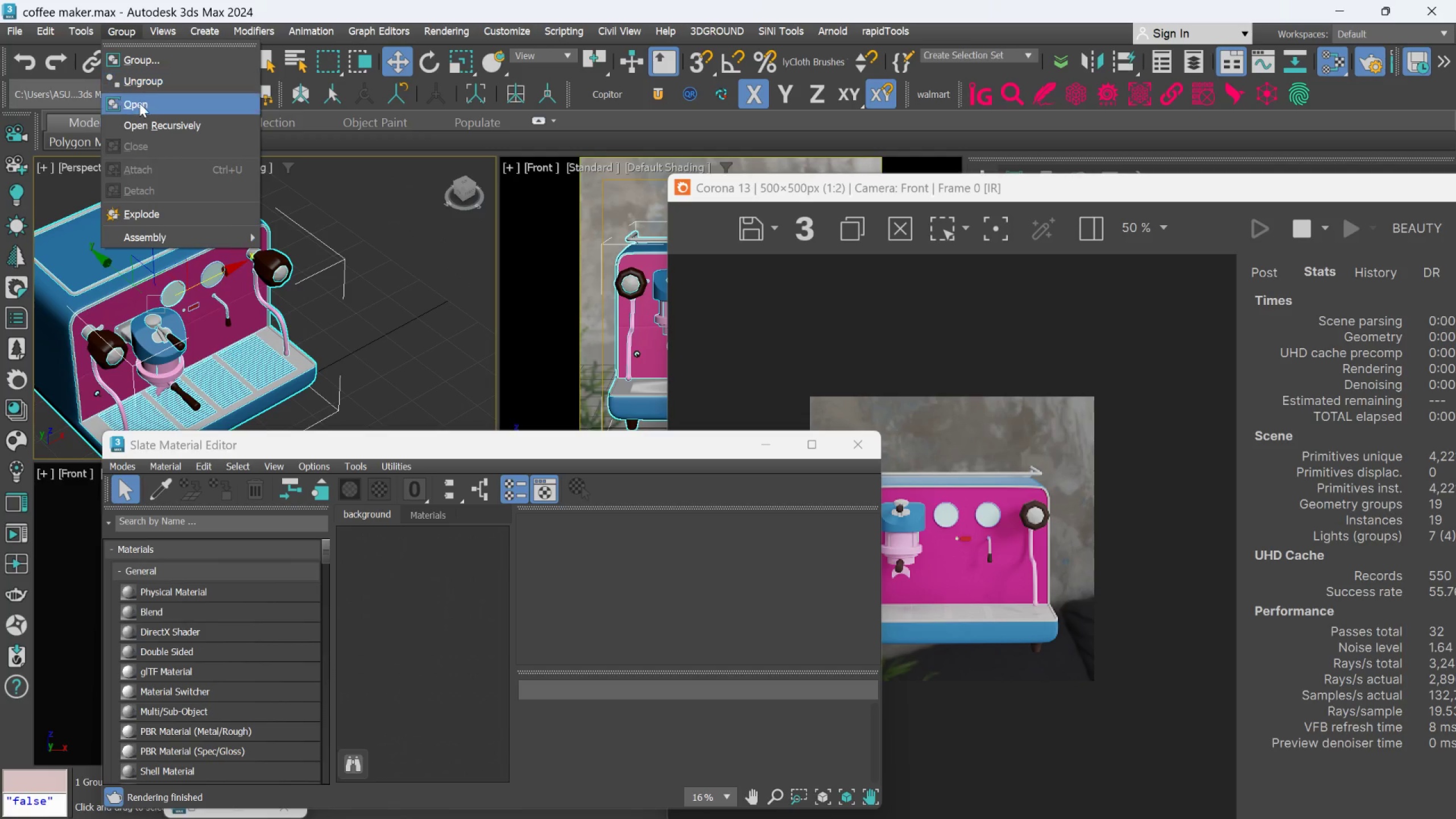 
left_click([139, 104])
 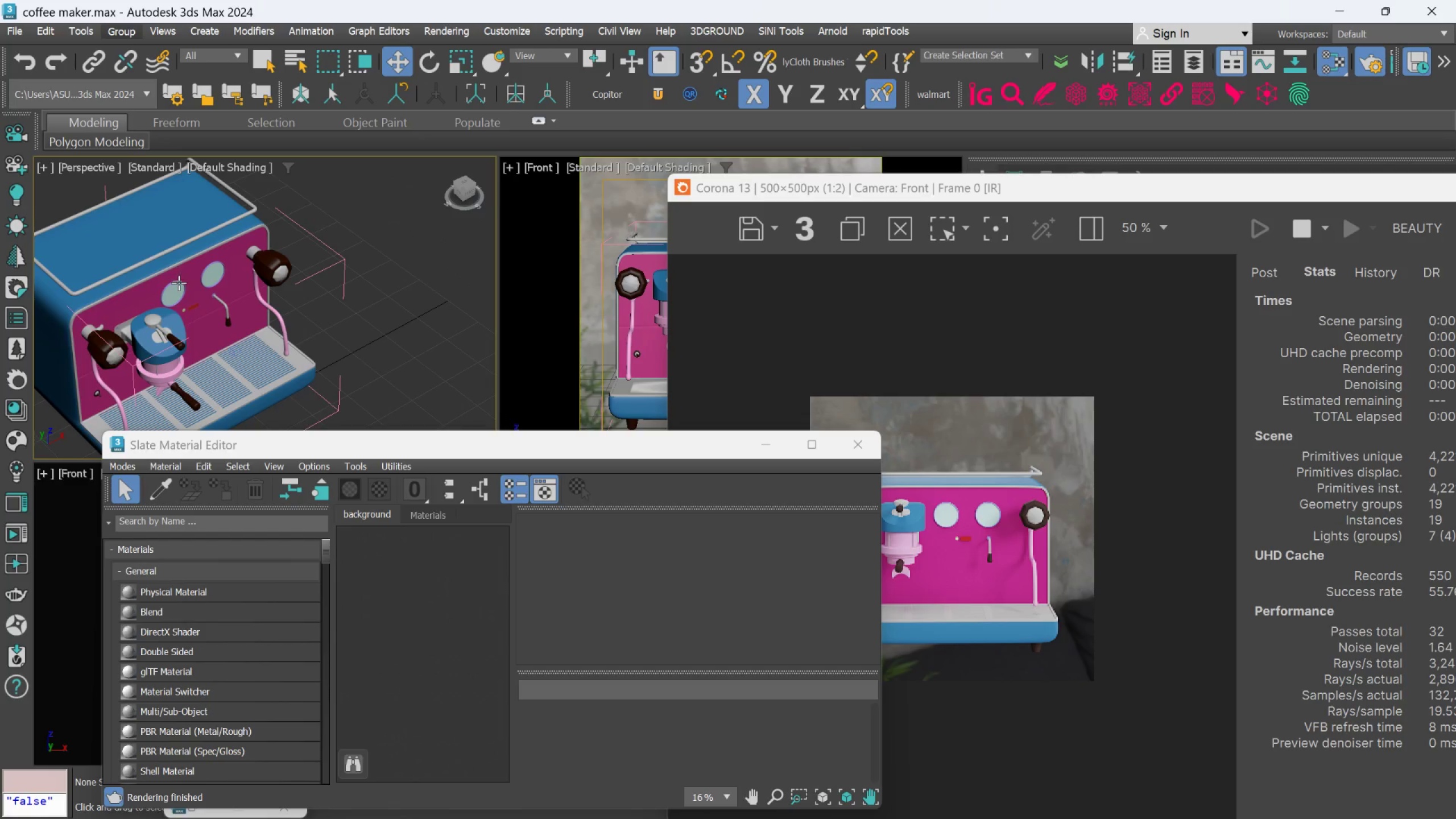 
scroll: coordinate [181, 301], scroll_direction: up, amount: 4.0
 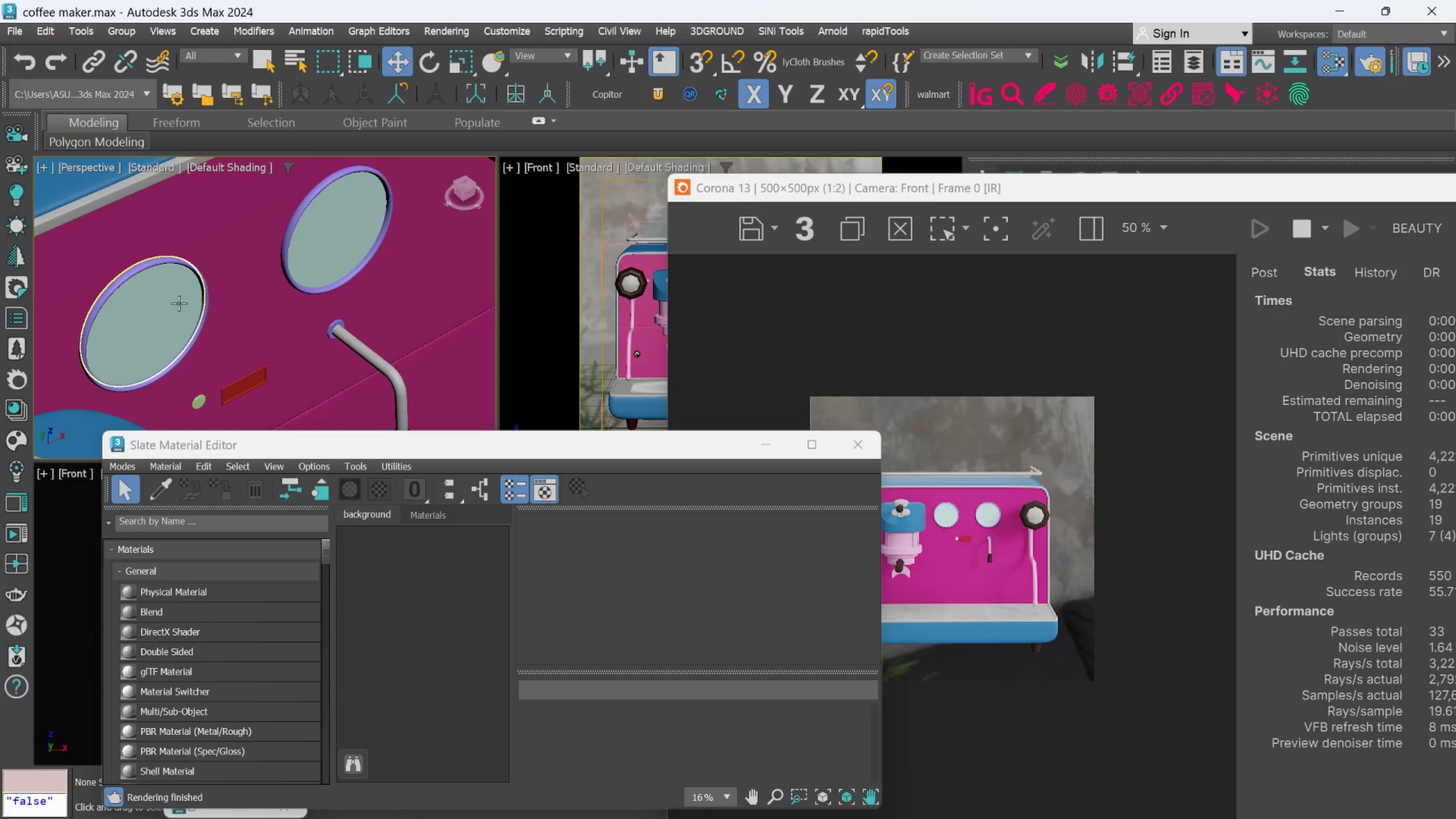 
left_click([179, 303])
 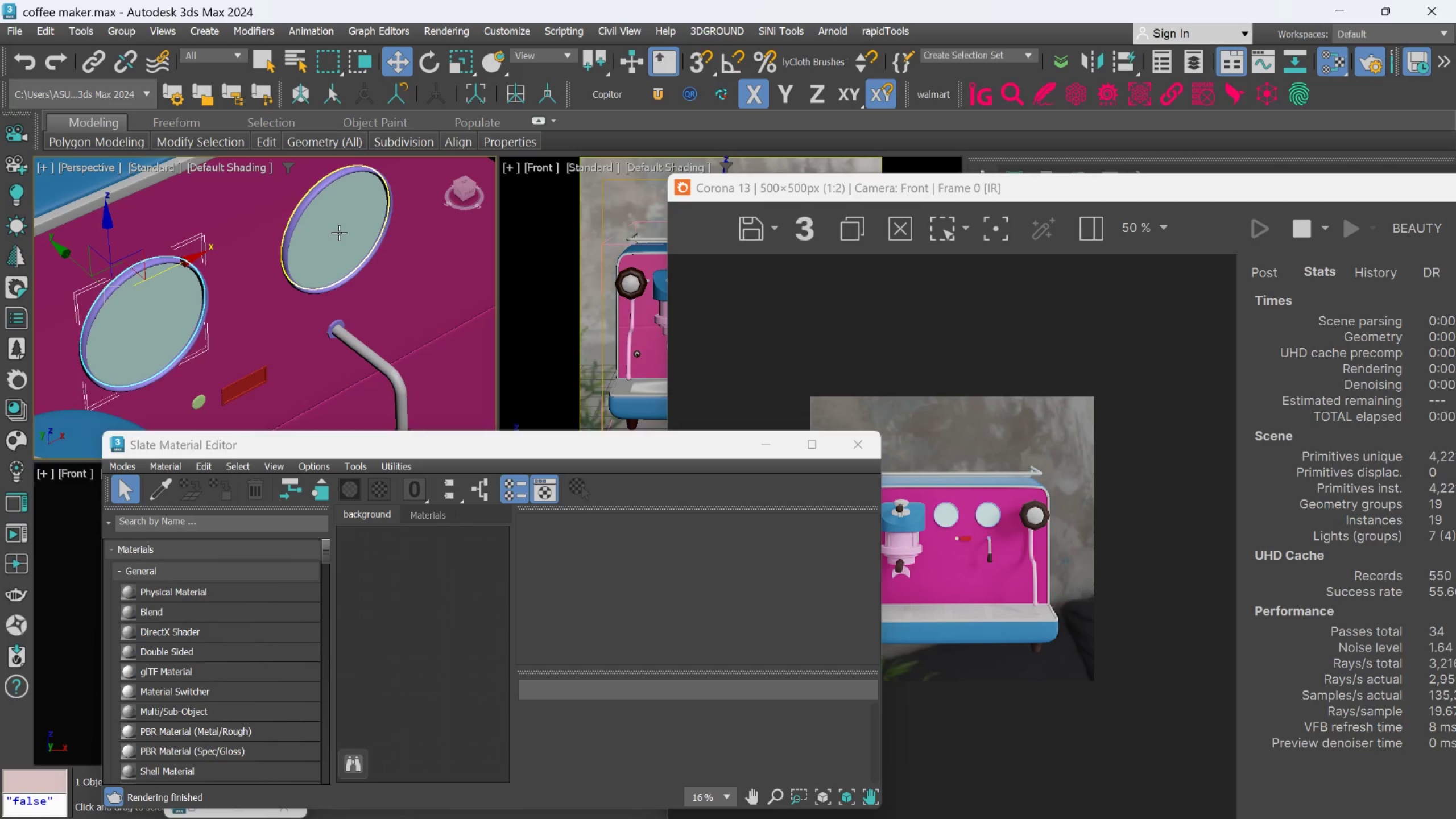 
hold_key(key=ControlLeft, duration=0.94)
left_click([339, 233])
 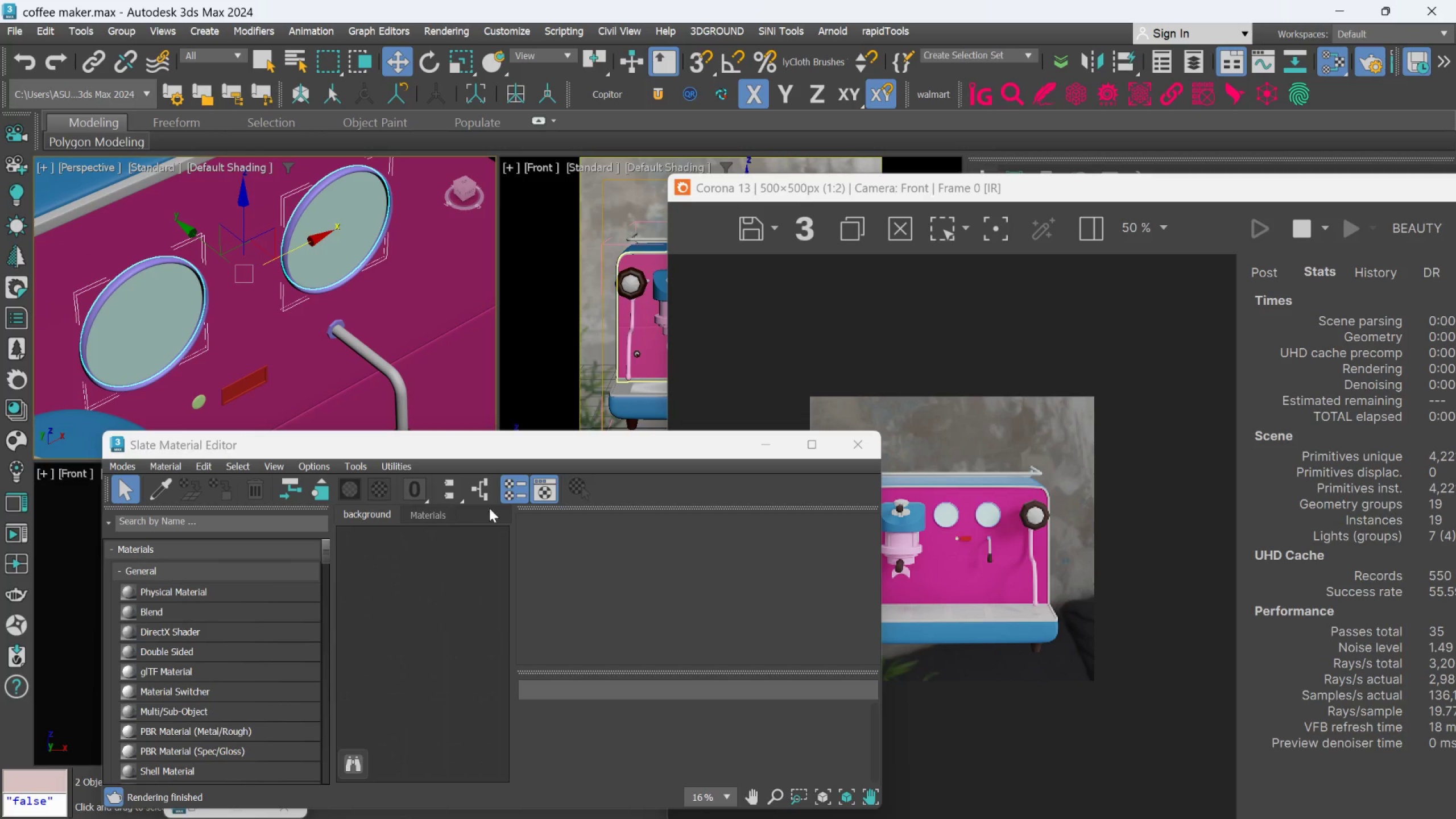 
left_click_drag(start_coordinate=[514, 444], to_coordinate=[682, 322])
 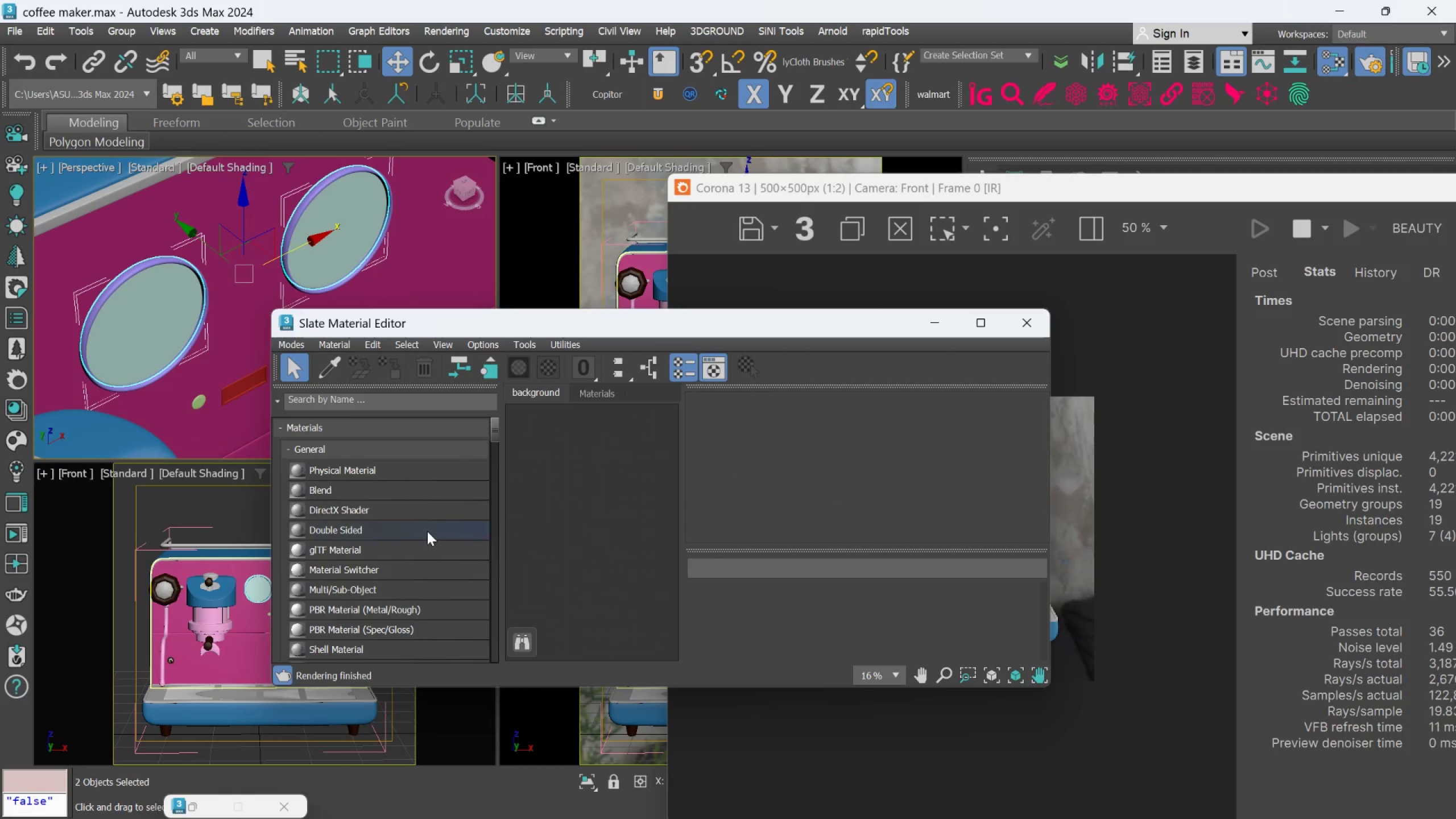 
scroll: coordinate [428, 554], scroll_direction: down, amount: 11.0
 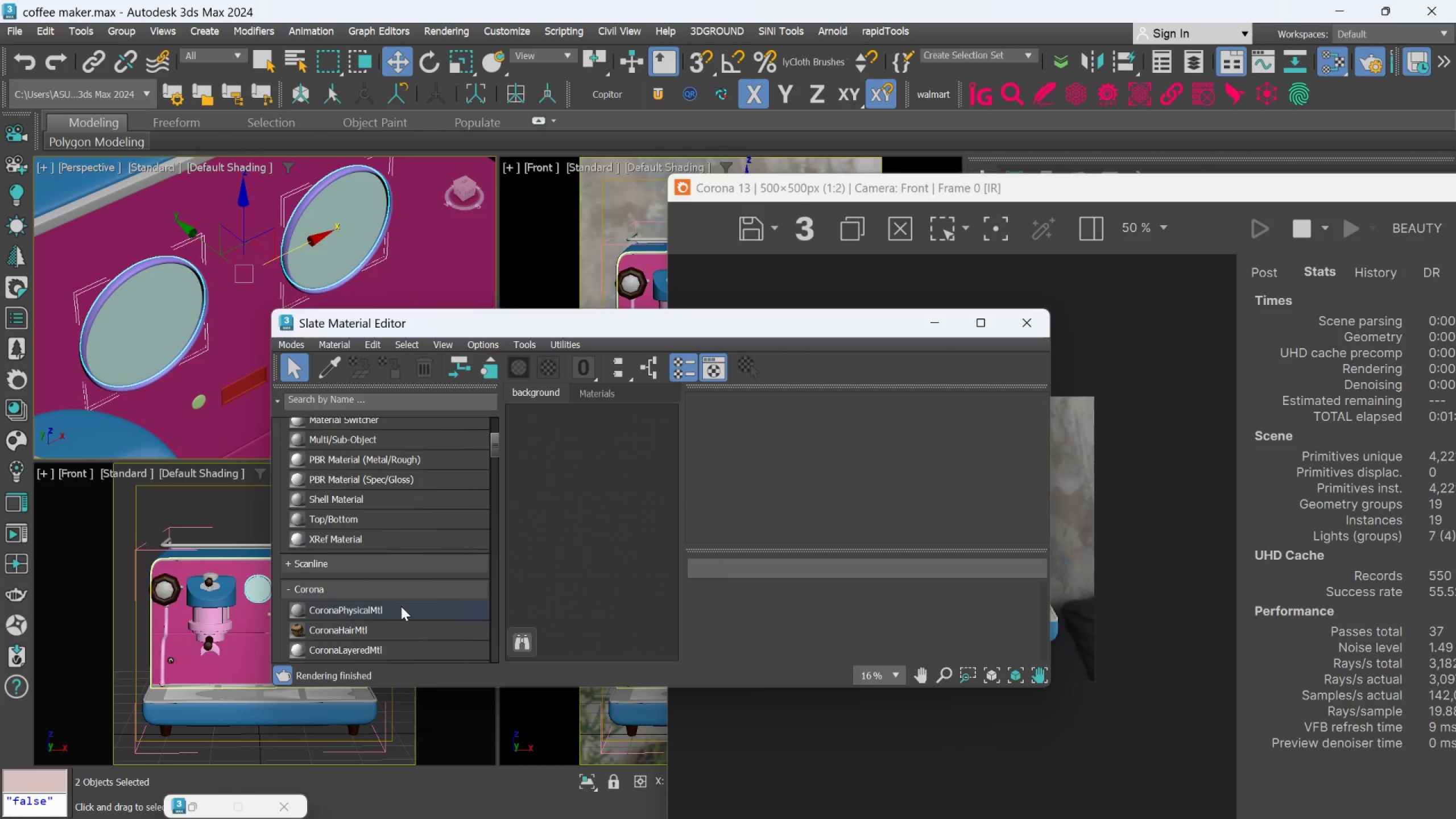 
left_click_drag(start_coordinate=[401, 606], to_coordinate=[565, 474])
 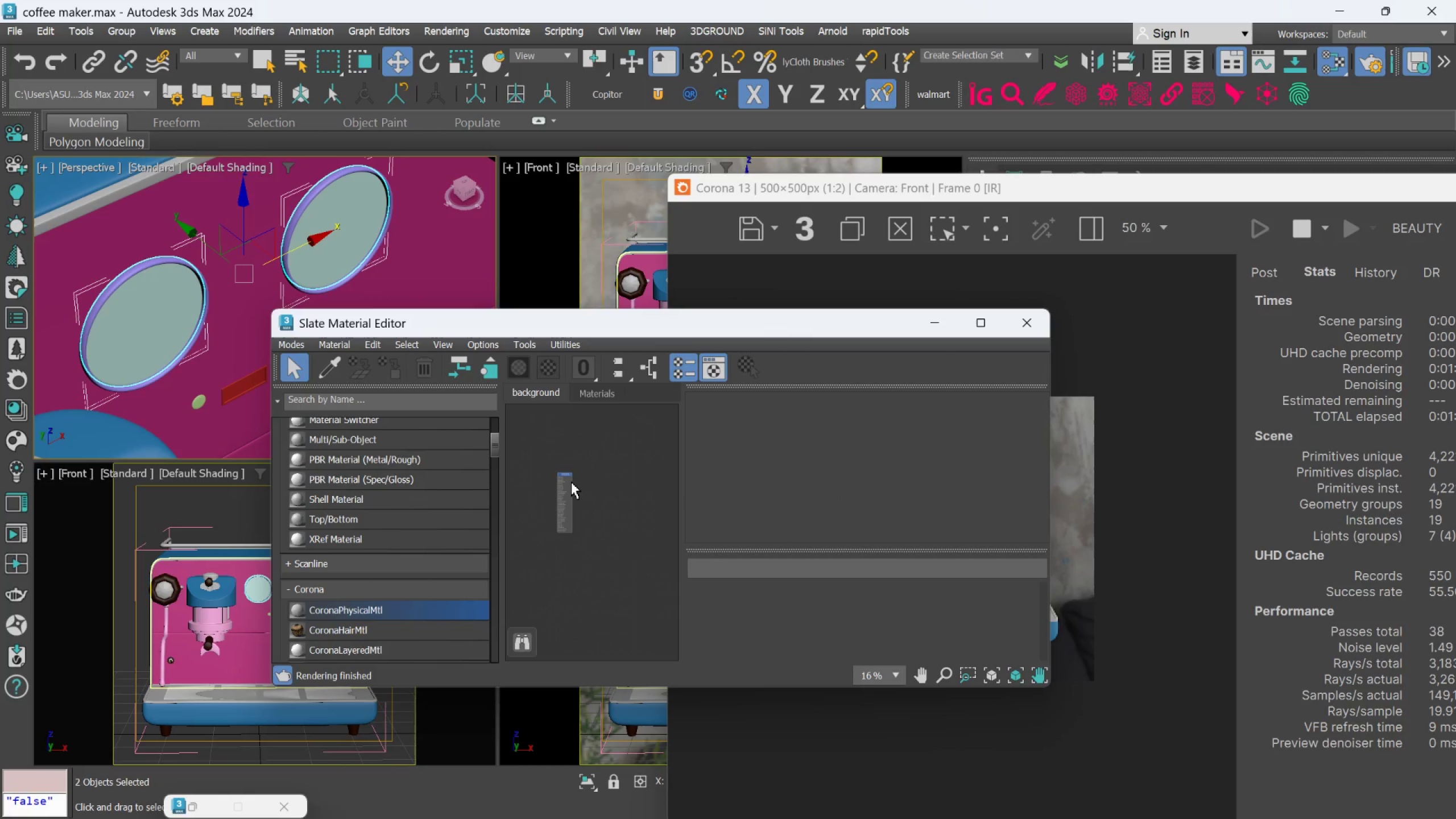 
scroll: coordinate [571, 482], scroll_direction: up, amount: 3.0
 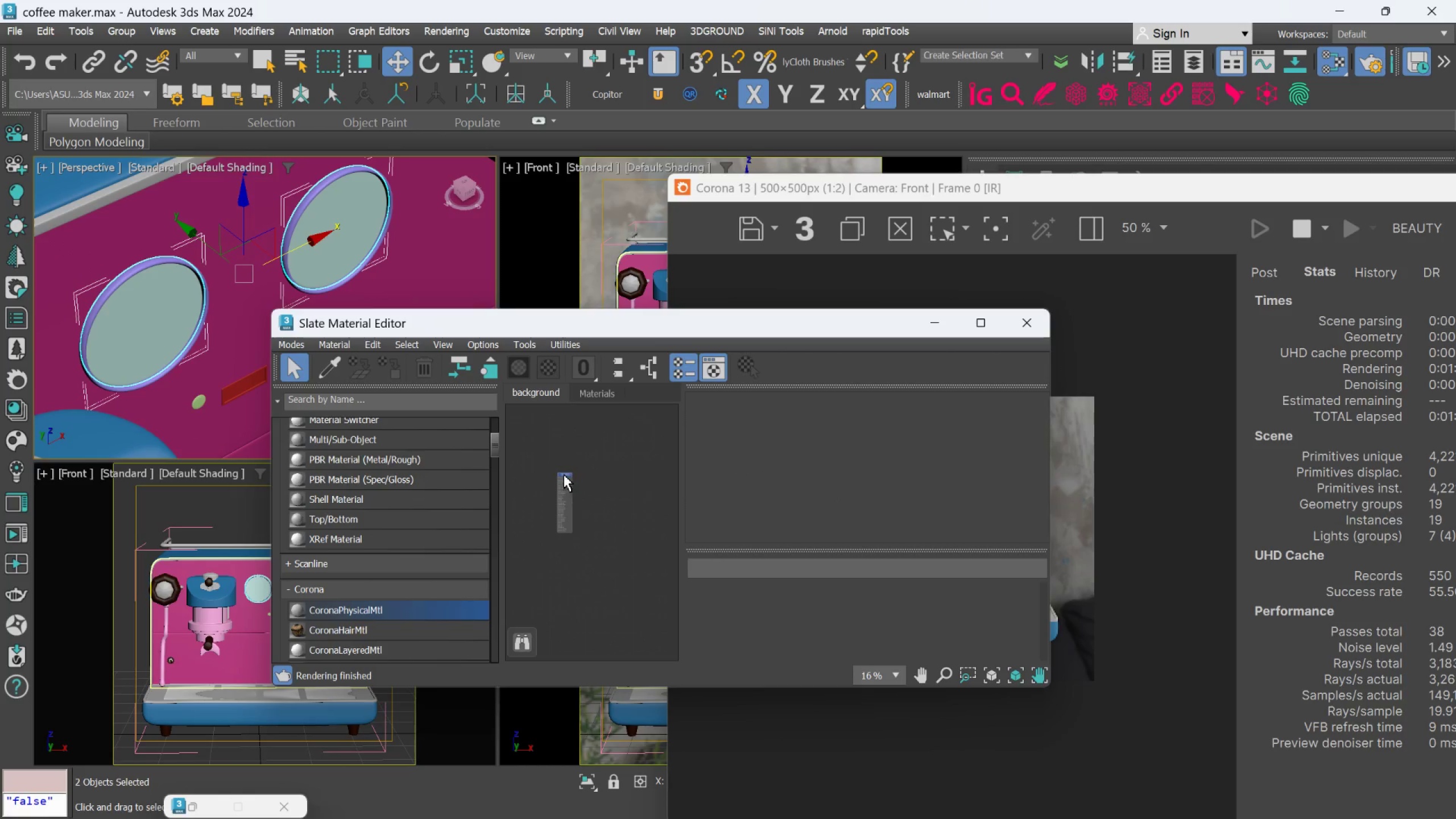 
left_click([564, 474])
 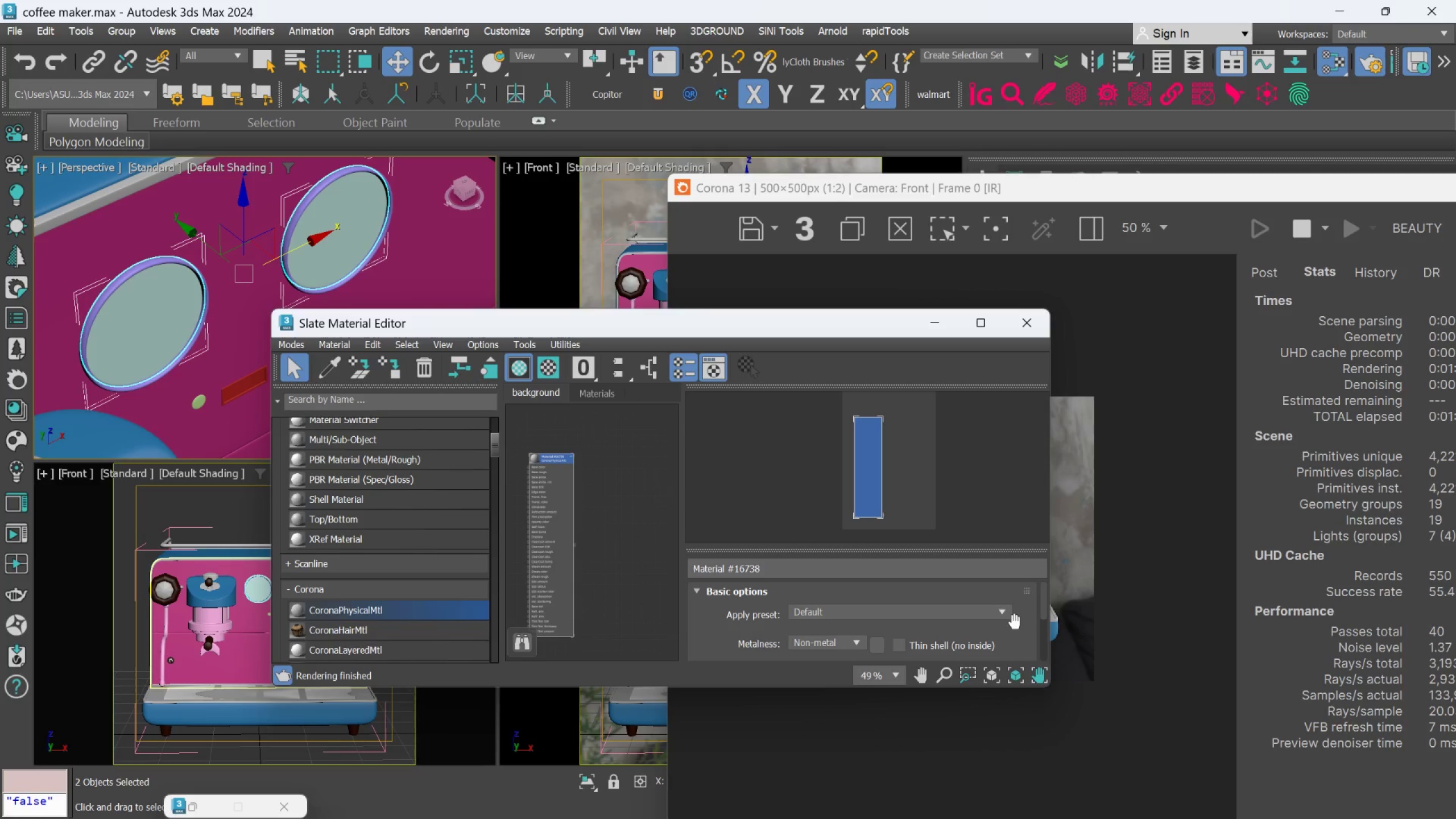 
left_click([1006, 613])
 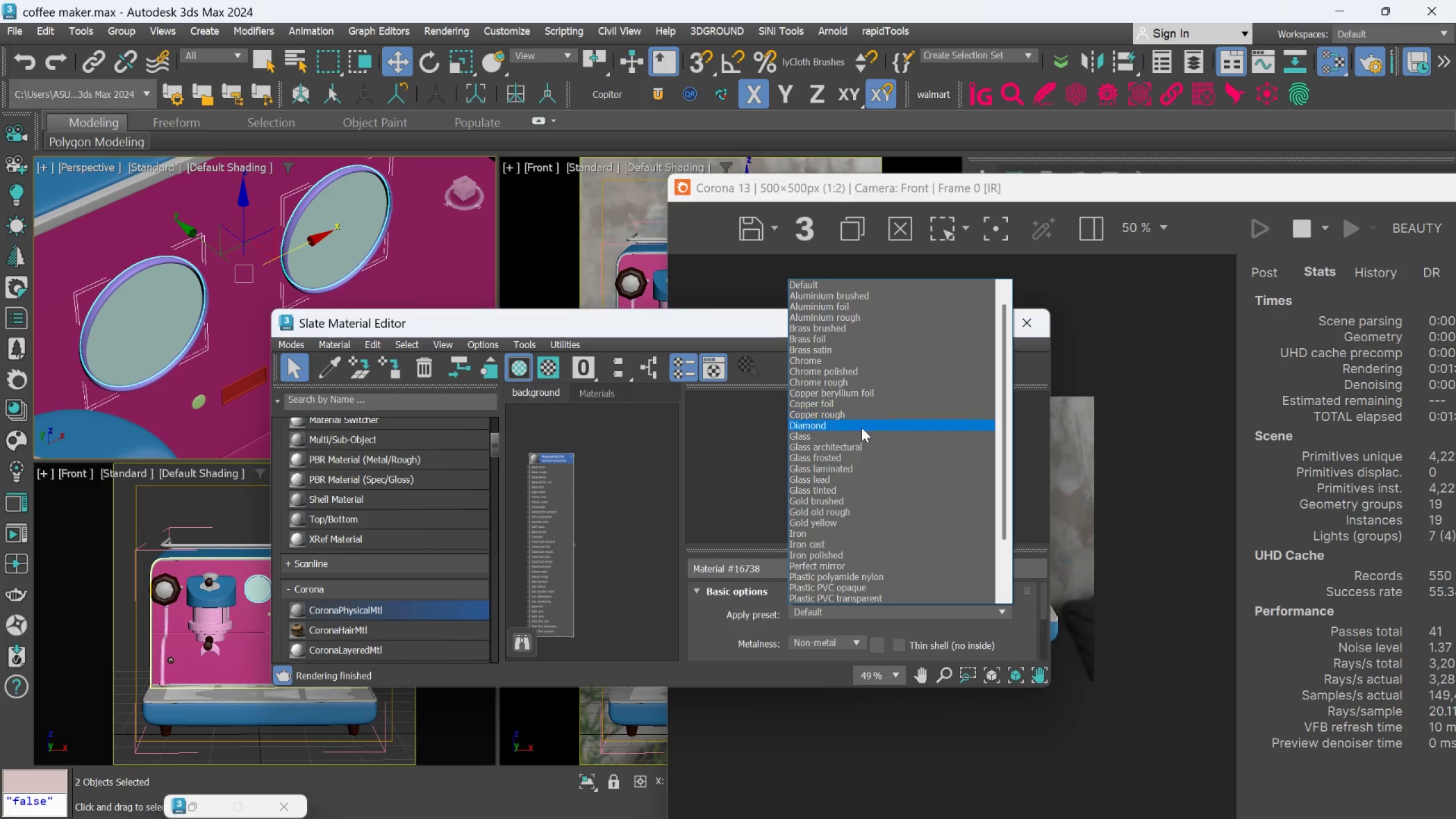 
left_click([858, 437])
 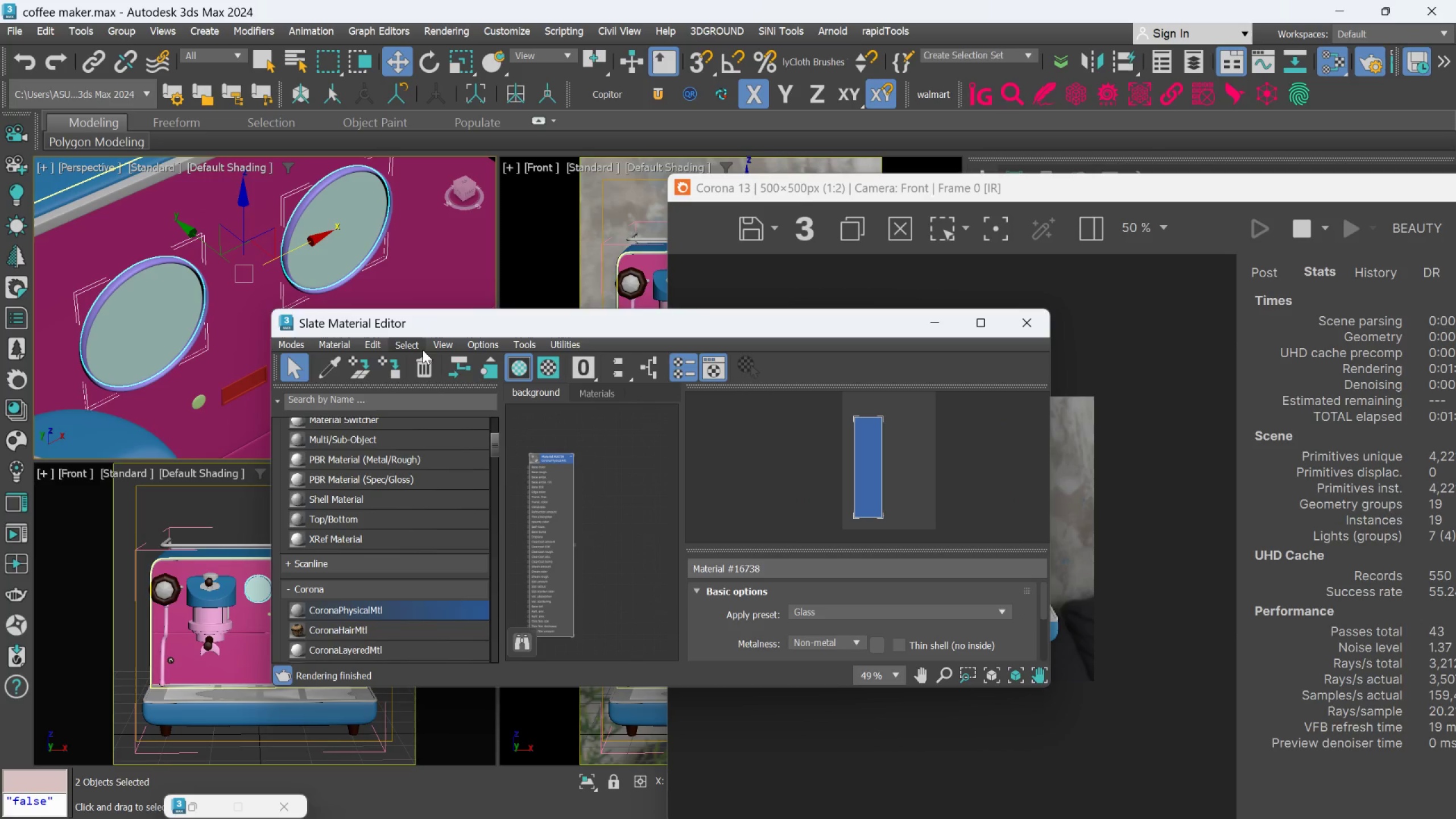 
left_click([395, 373])
 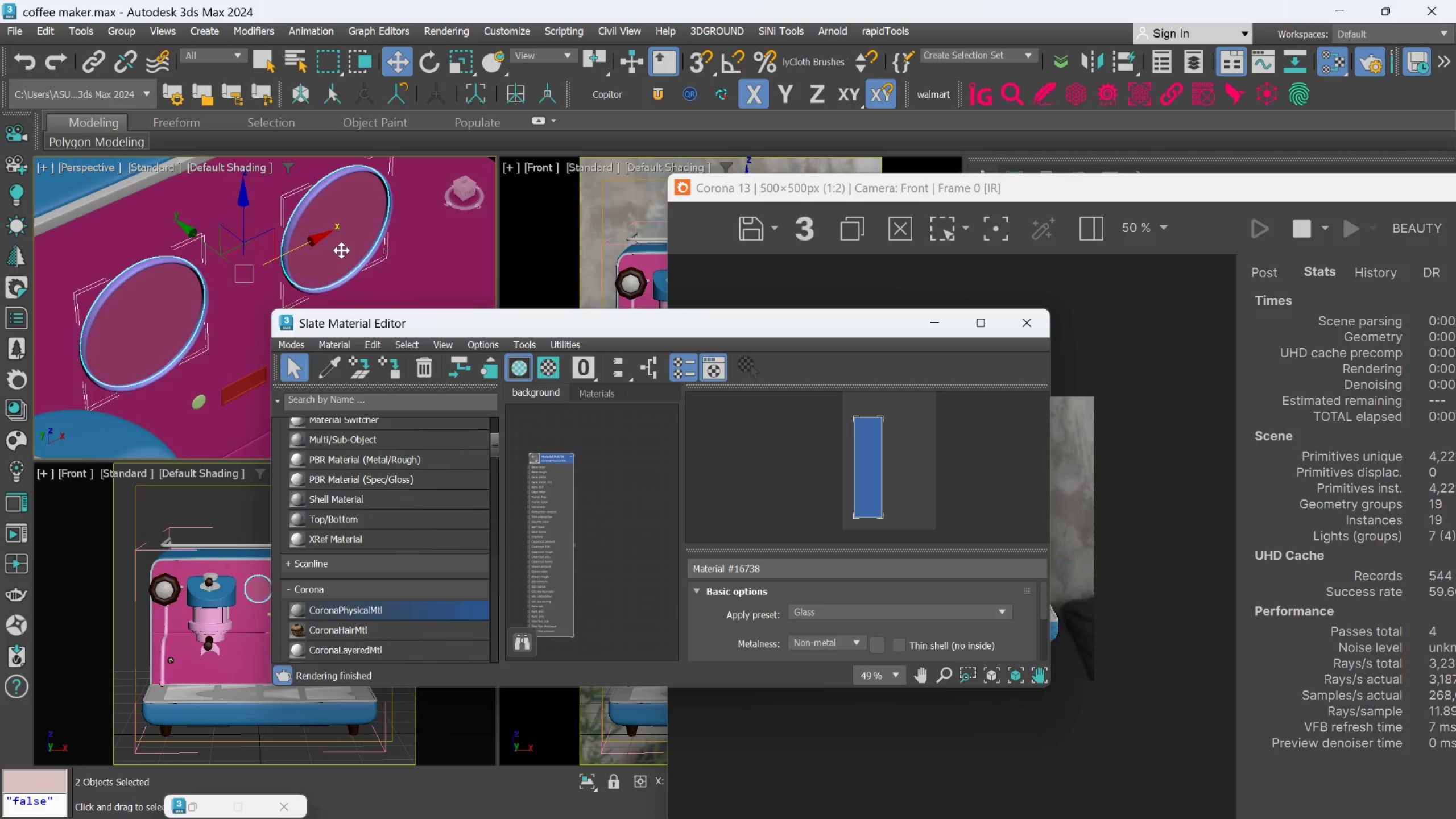 
scroll: coordinate [334, 210], scroll_direction: up, amount: 2.0
 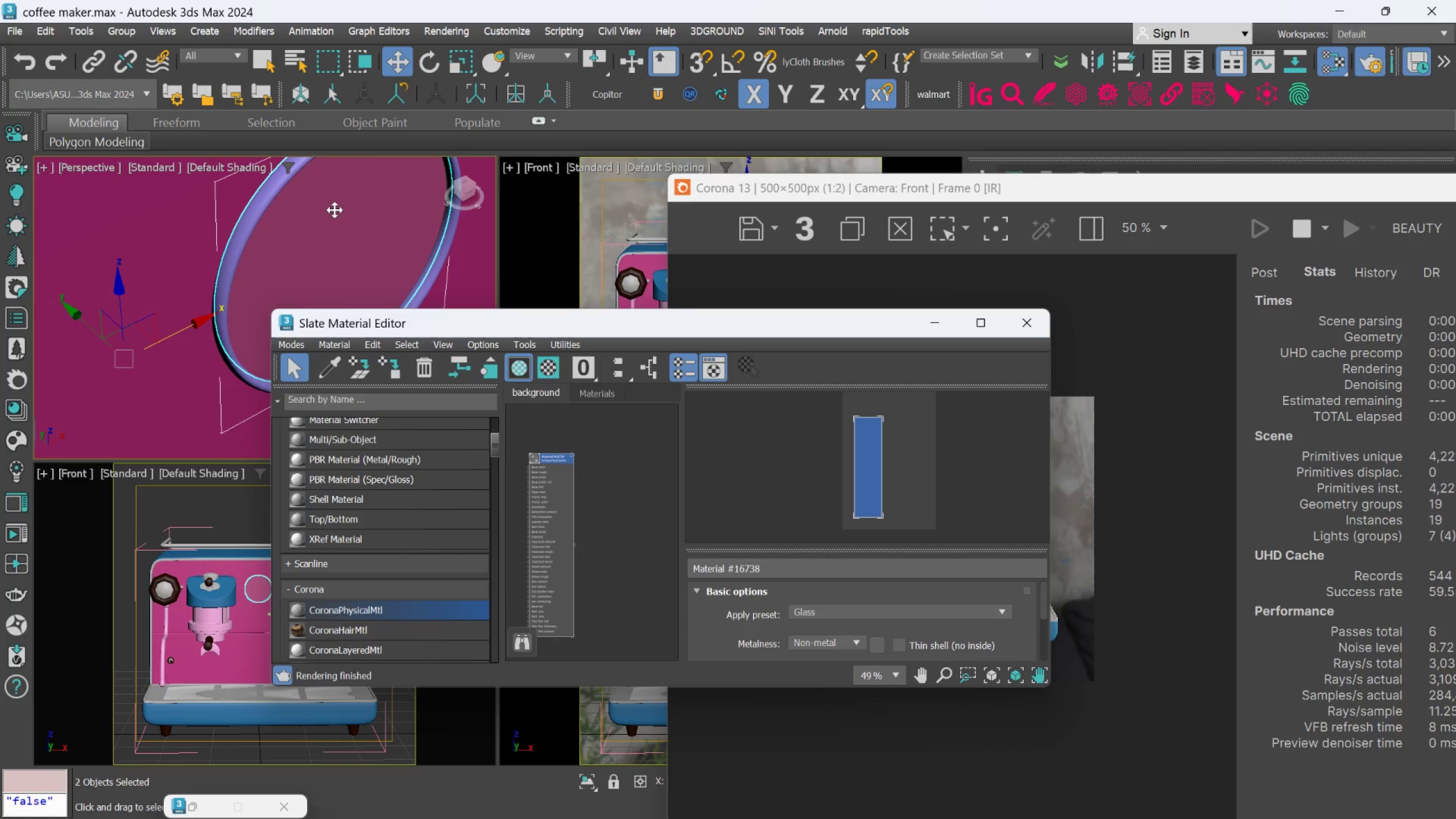 
scroll: coordinate [345, 210], scroll_direction: down, amount: 4.0
 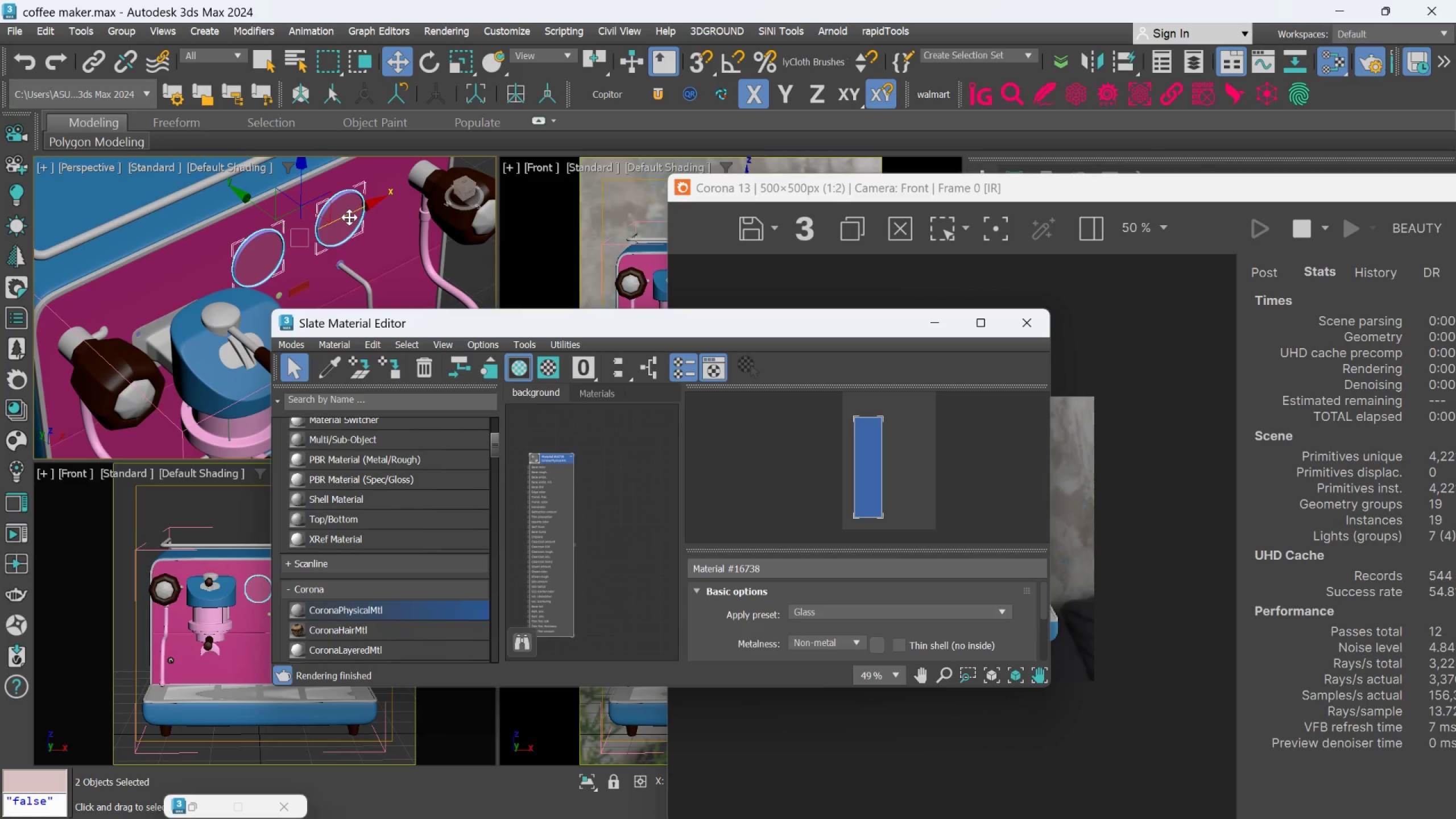 
key(Alt+AltLeft)
 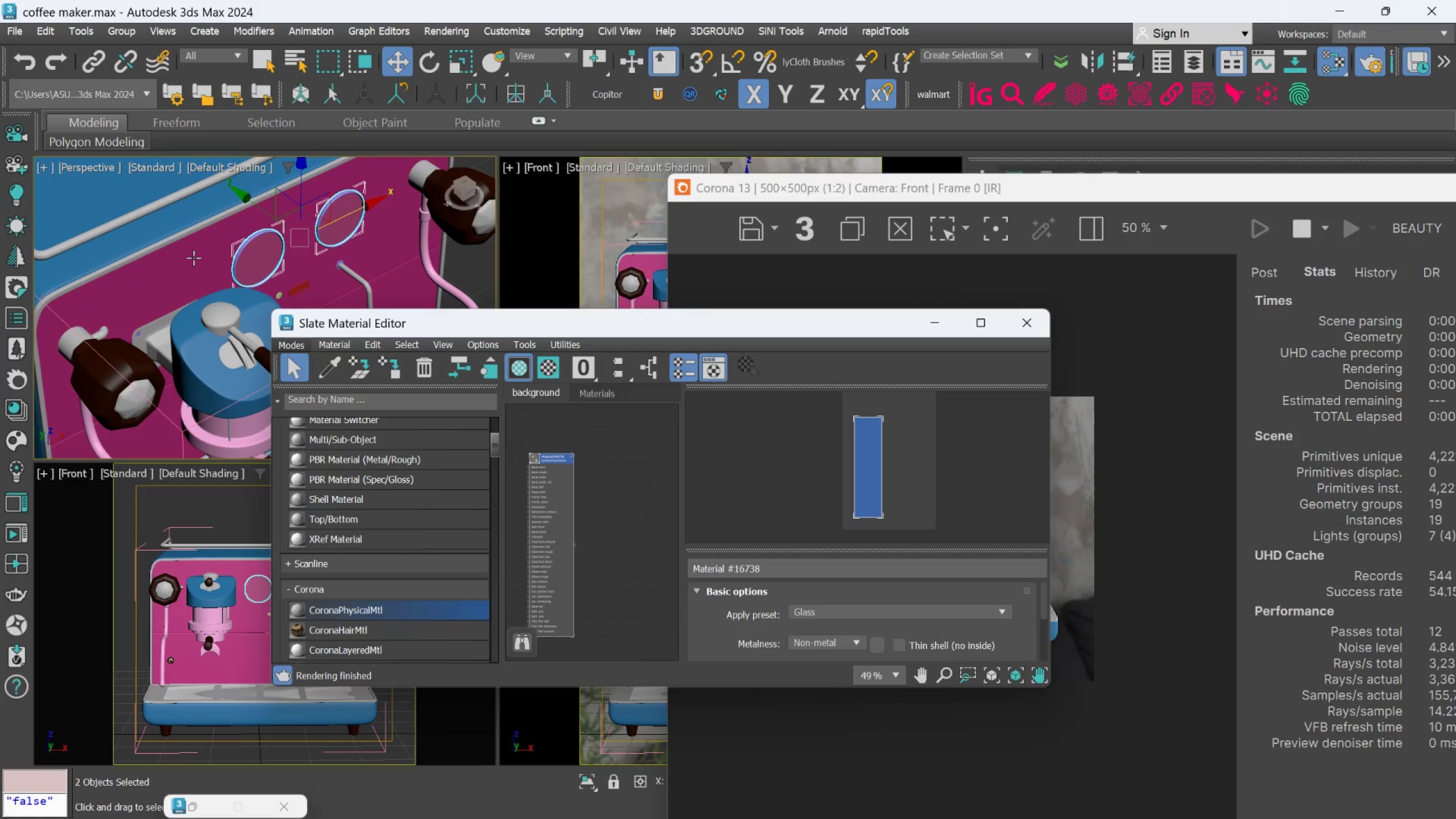 
scroll: coordinate [193, 258], scroll_direction: up, amount: 1.0
 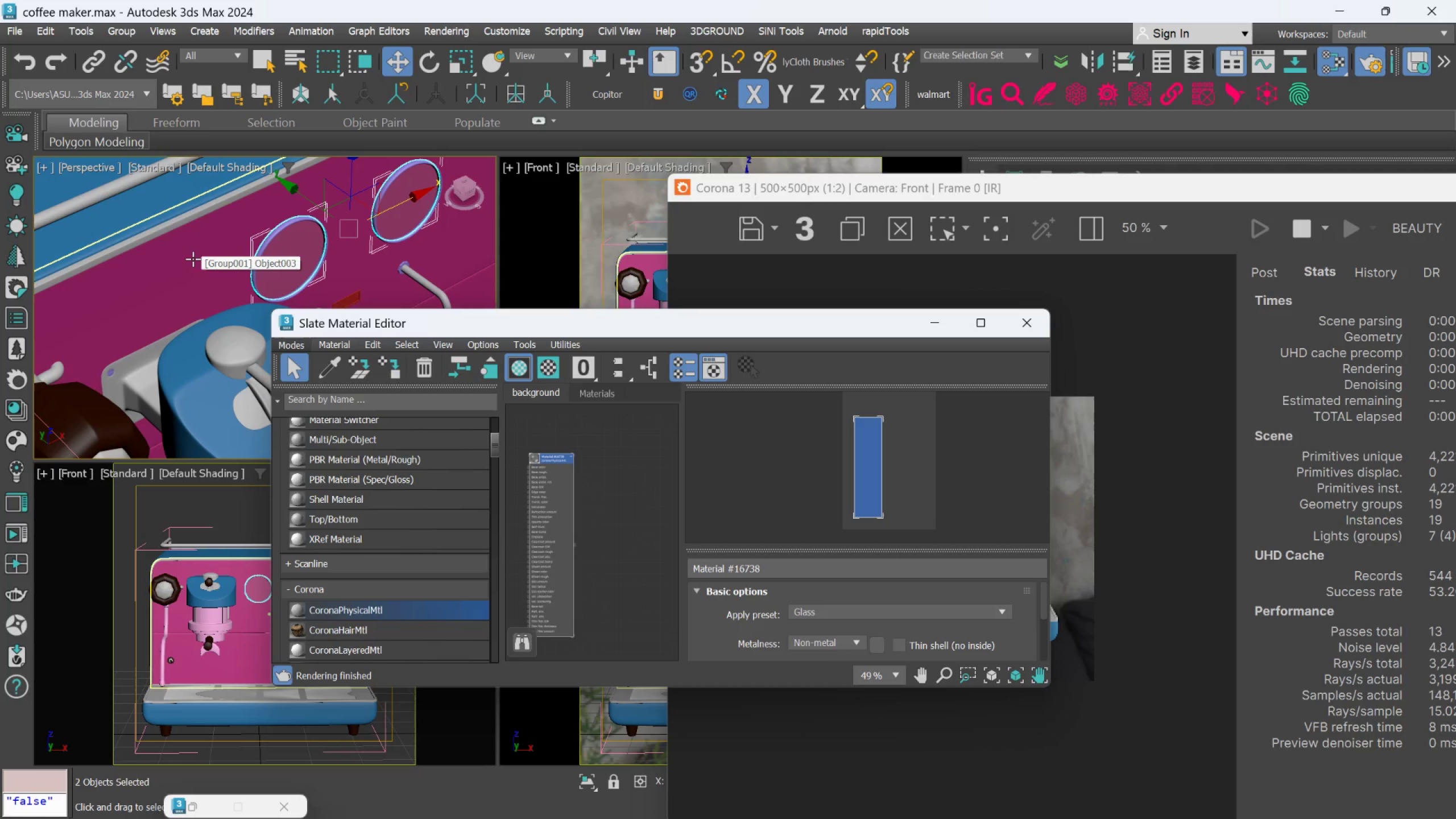 
hold_key(key=AltLeft, duration=0.52)
 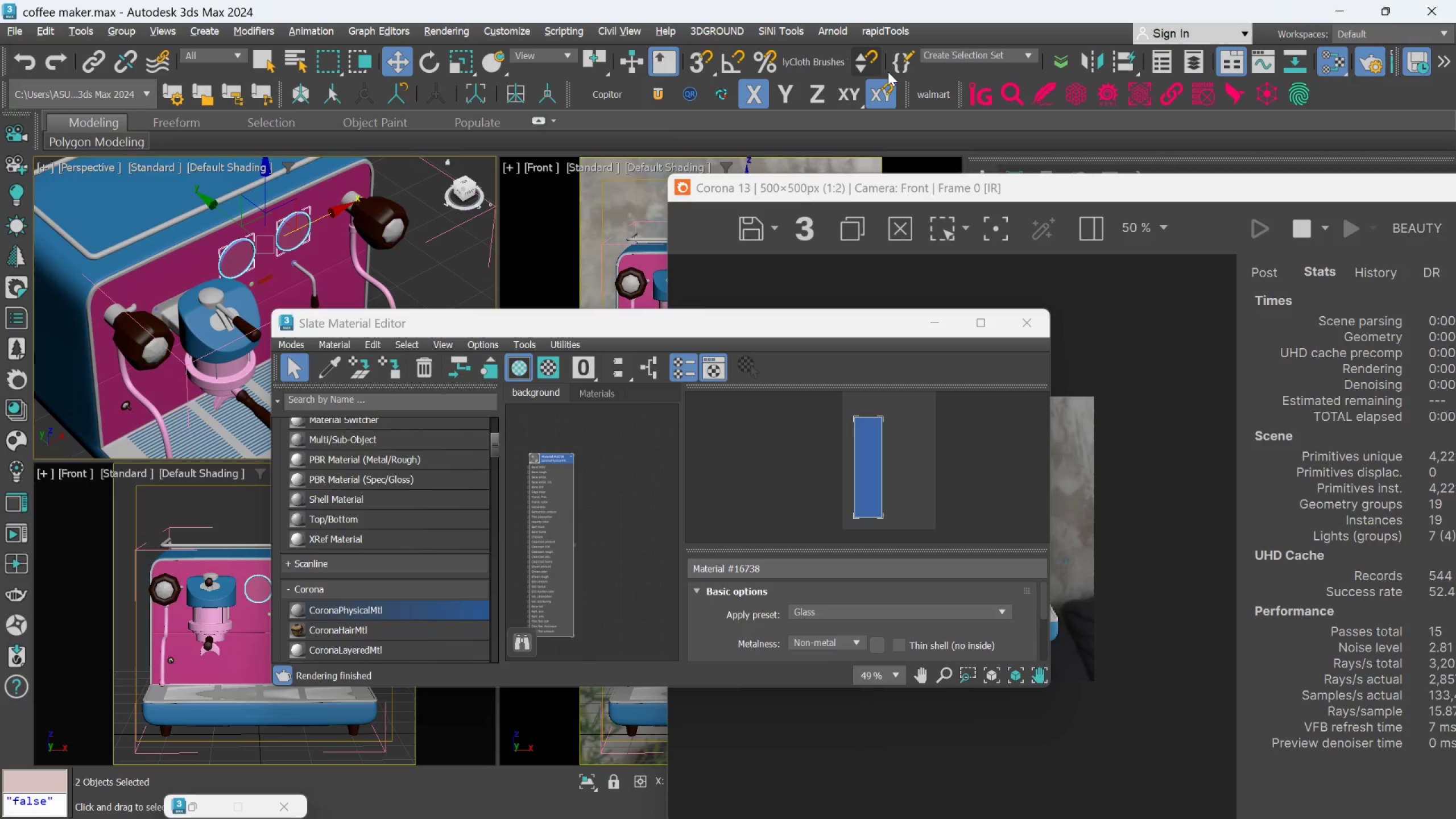 
scroll: coordinate [193, 259], scroll_direction: down, amount: 2.0
 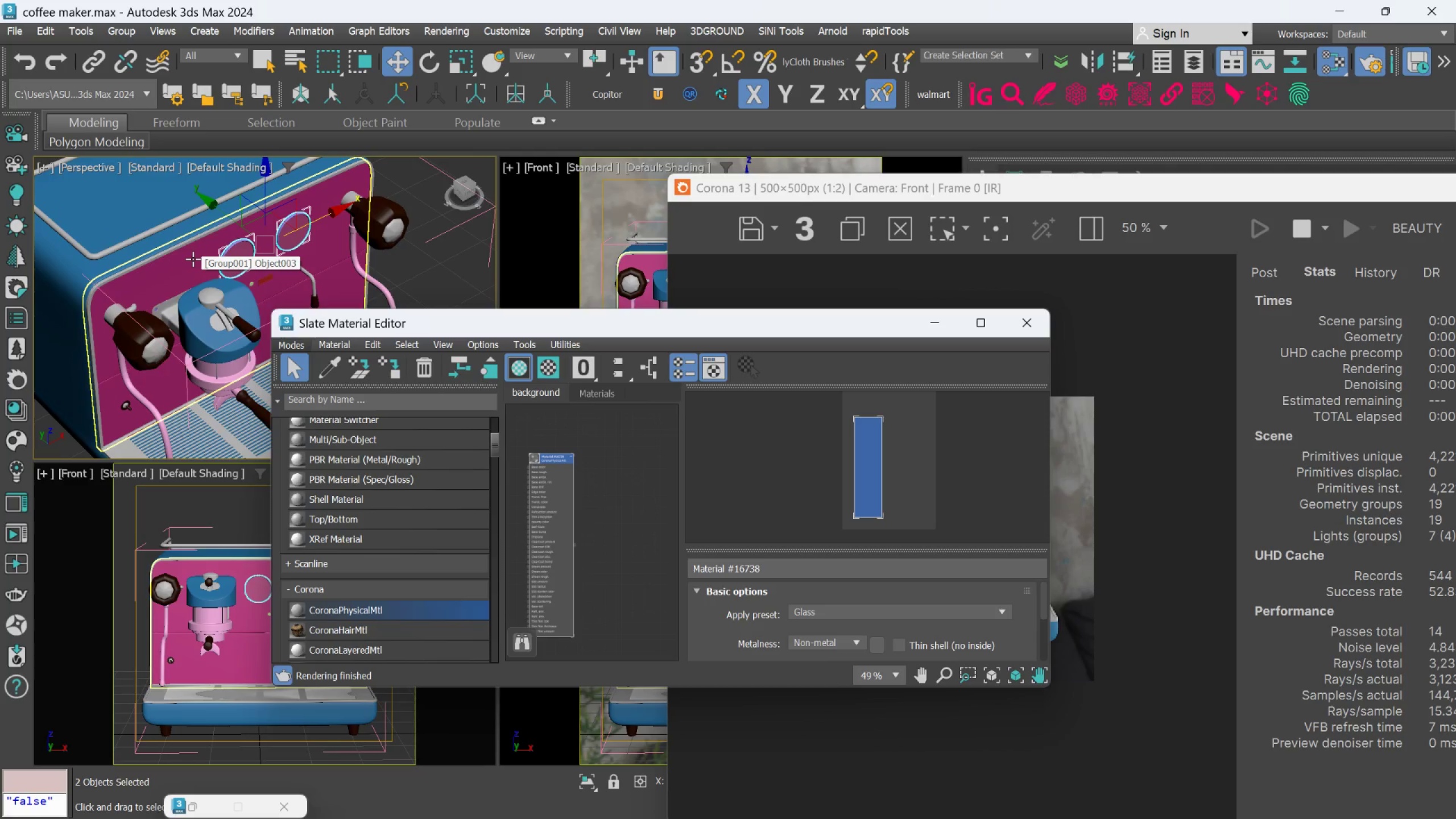 
mouse_move([1067, 66])
 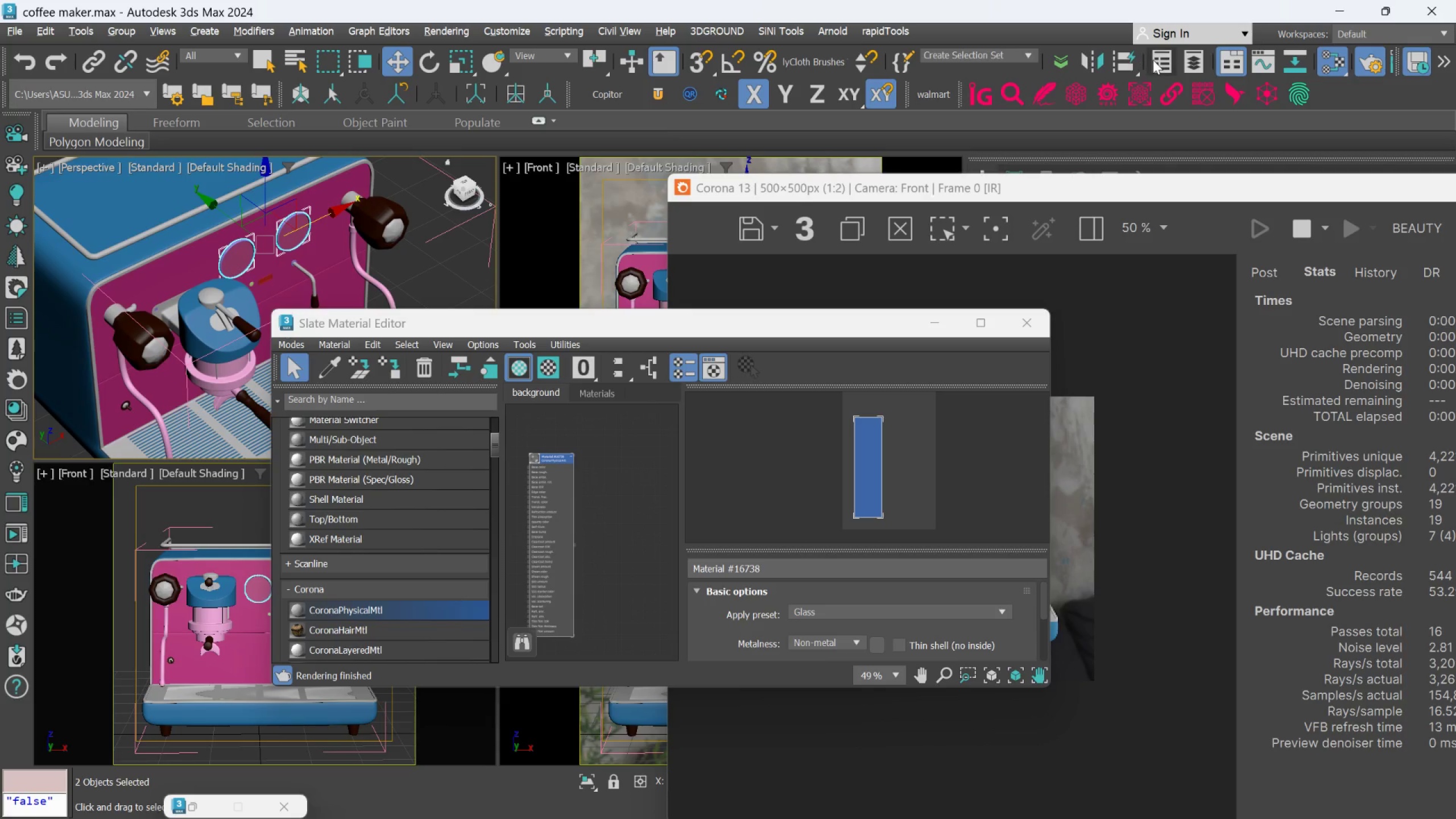 
left_click([1153, 60])
 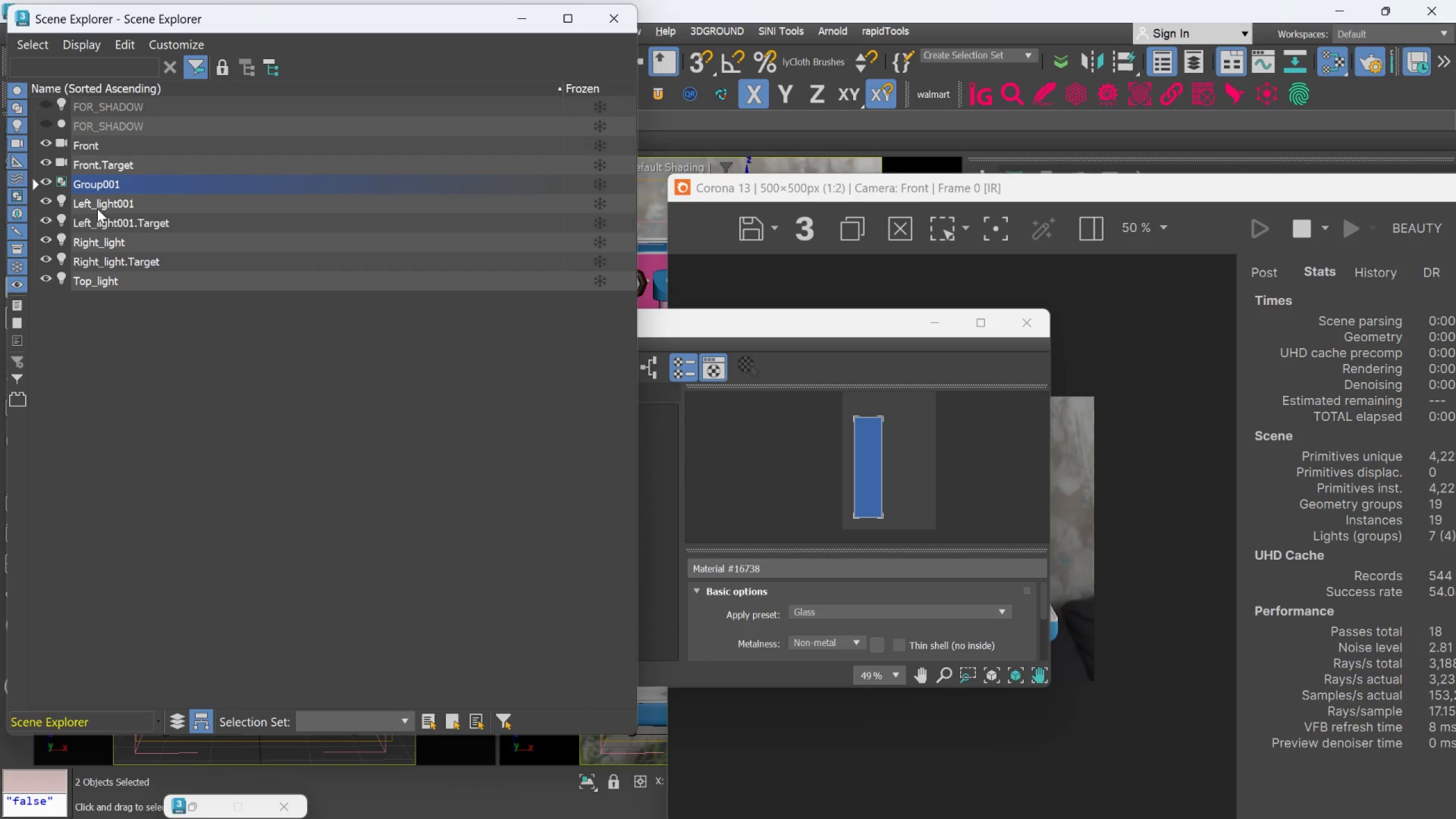 
left_click([34, 189])
 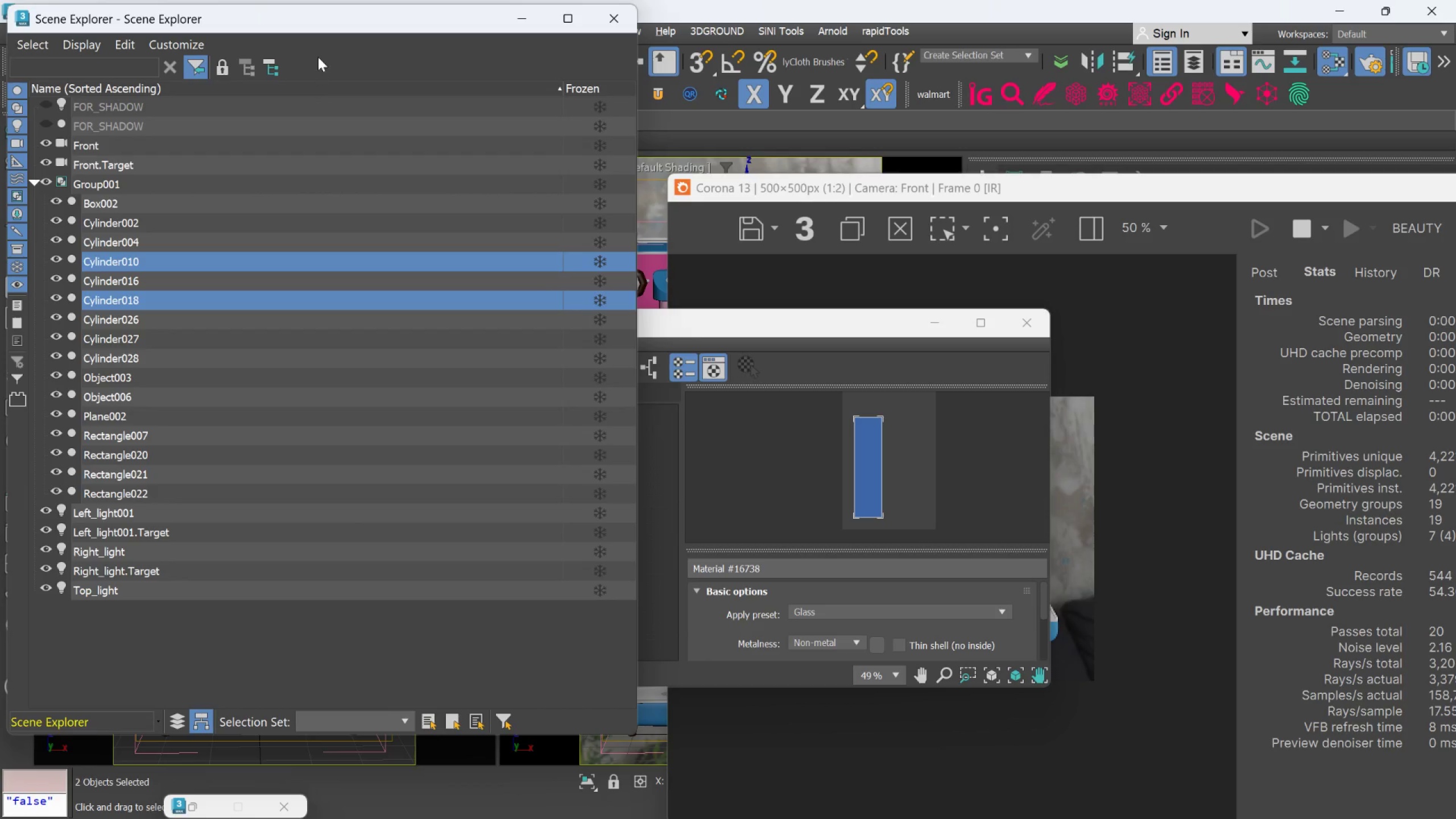 
left_click_drag(start_coordinate=[322, 21], to_coordinate=[824, 142])
 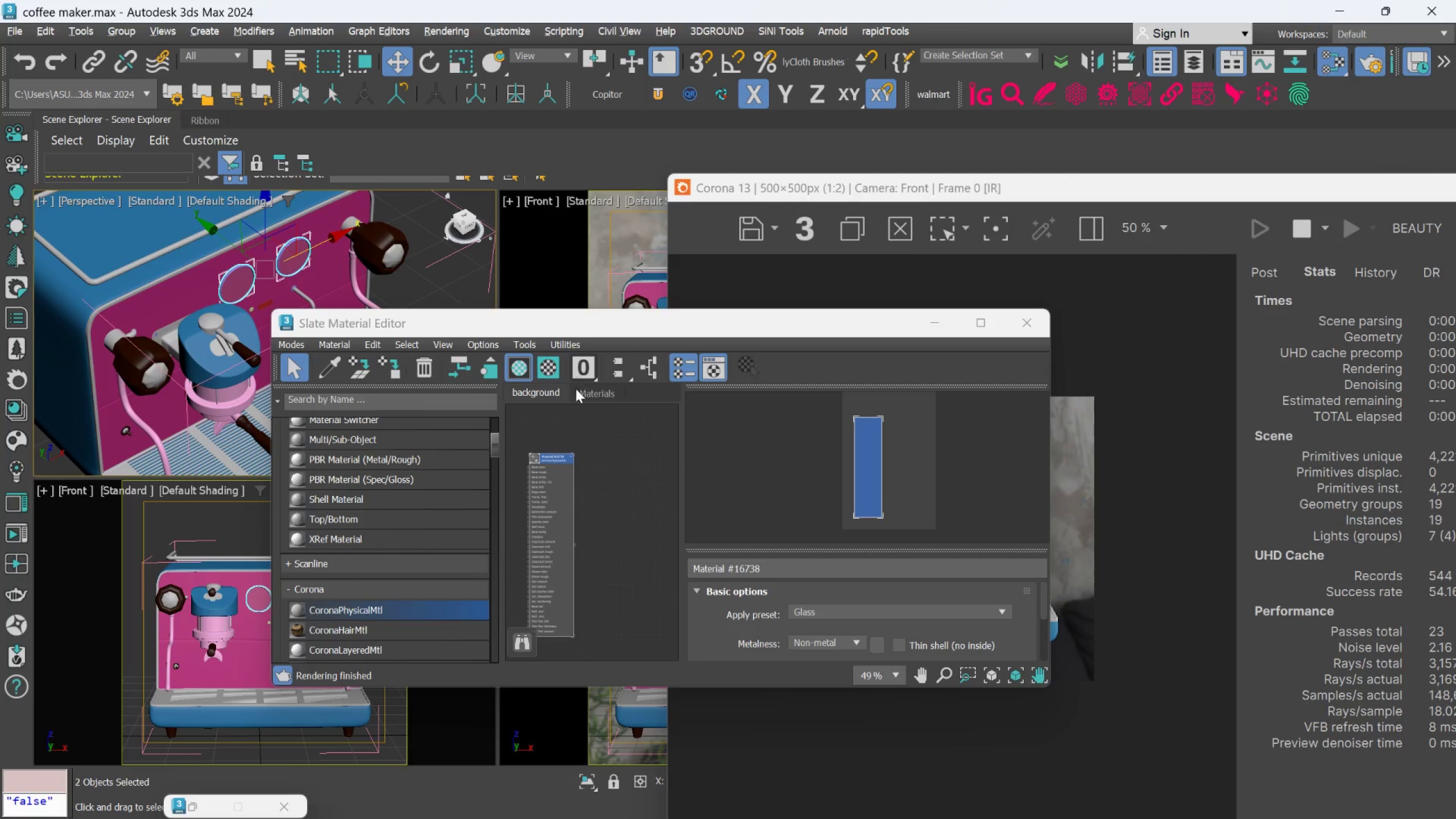 
scroll: coordinate [557, 471], scroll_direction: up, amount: 1.0
 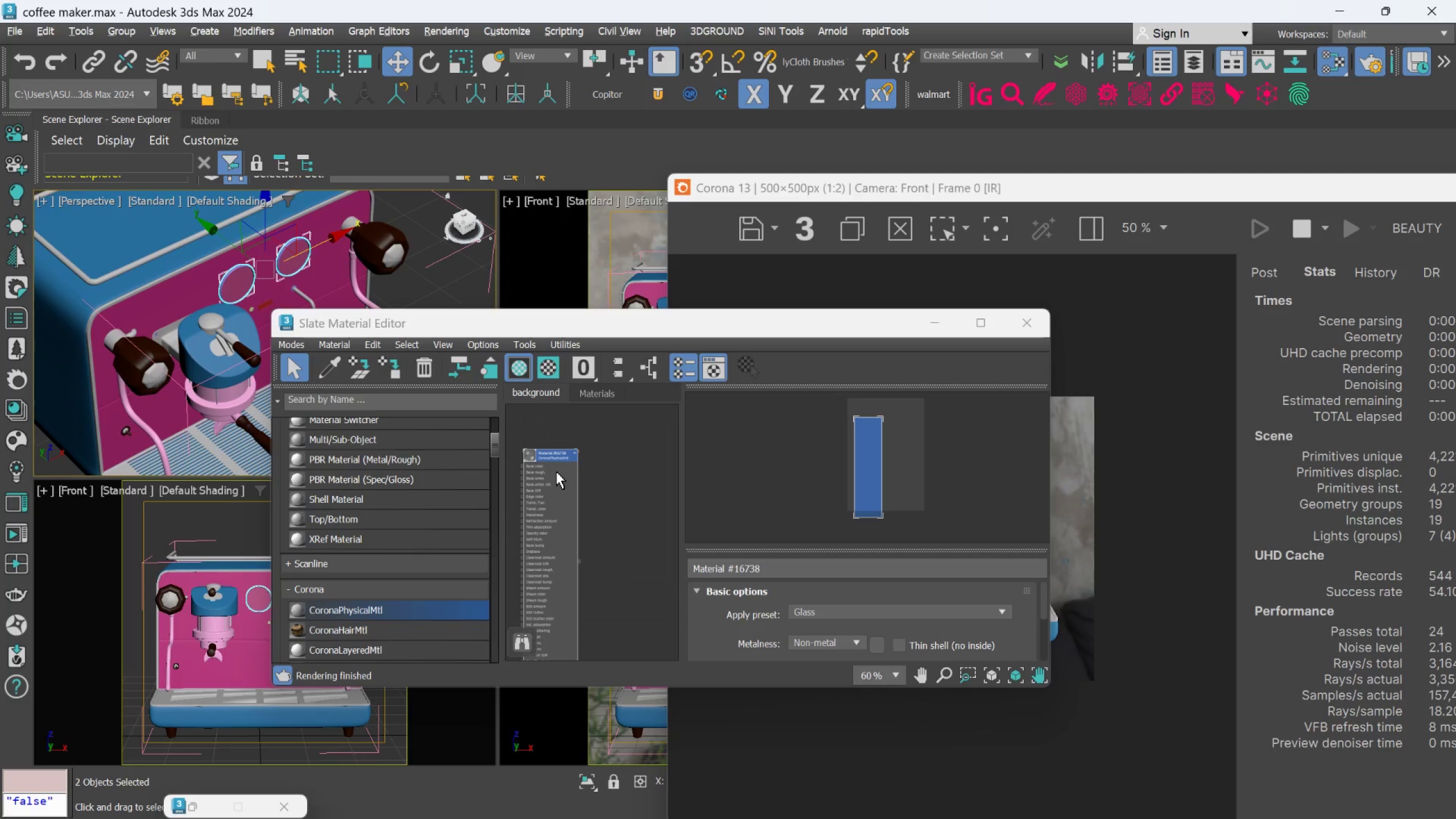 
scroll: coordinate [556, 471], scroll_direction: down, amount: 2.0
 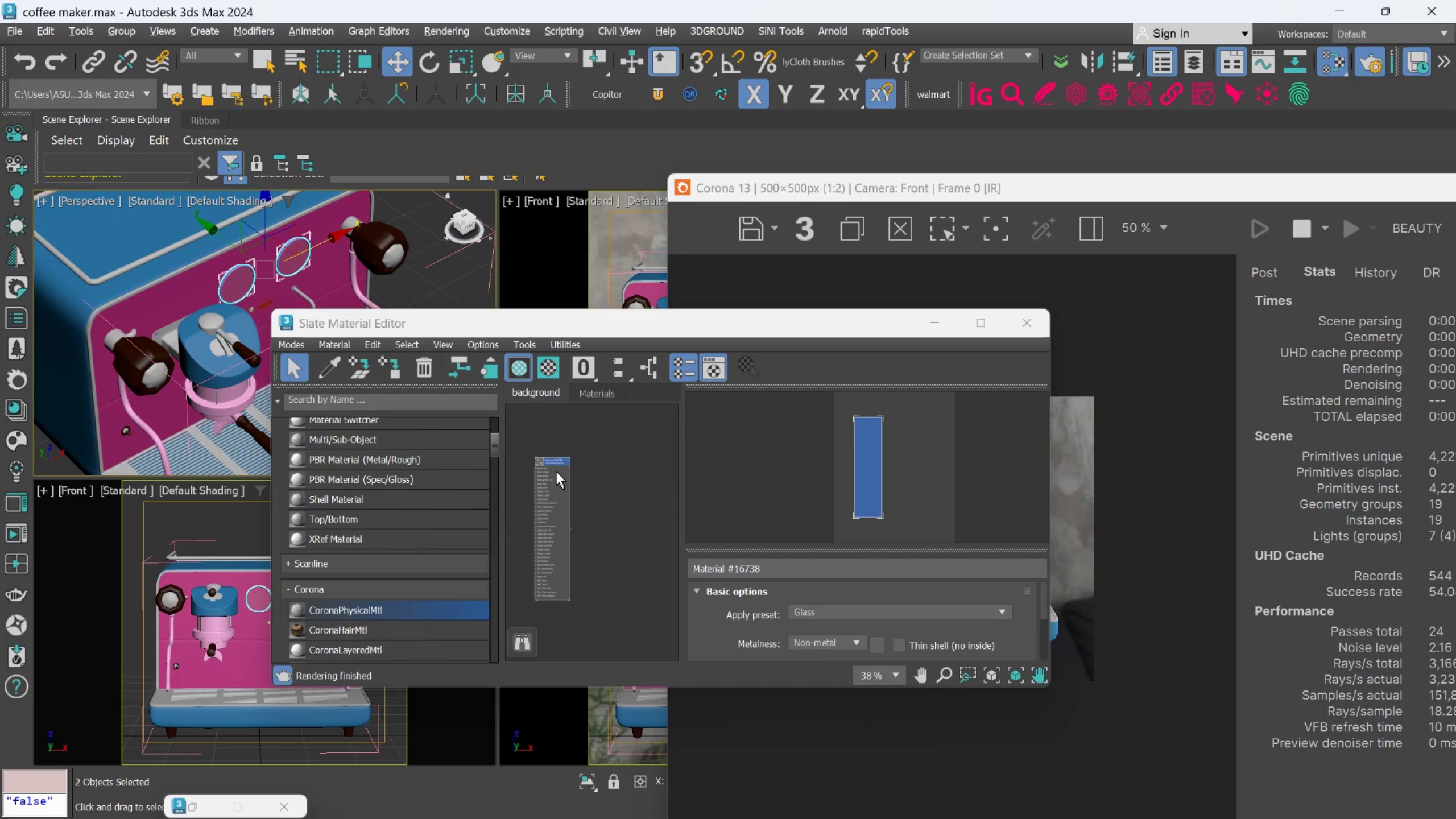 
scroll: coordinate [555, 471], scroll_direction: up, amount: 3.0
 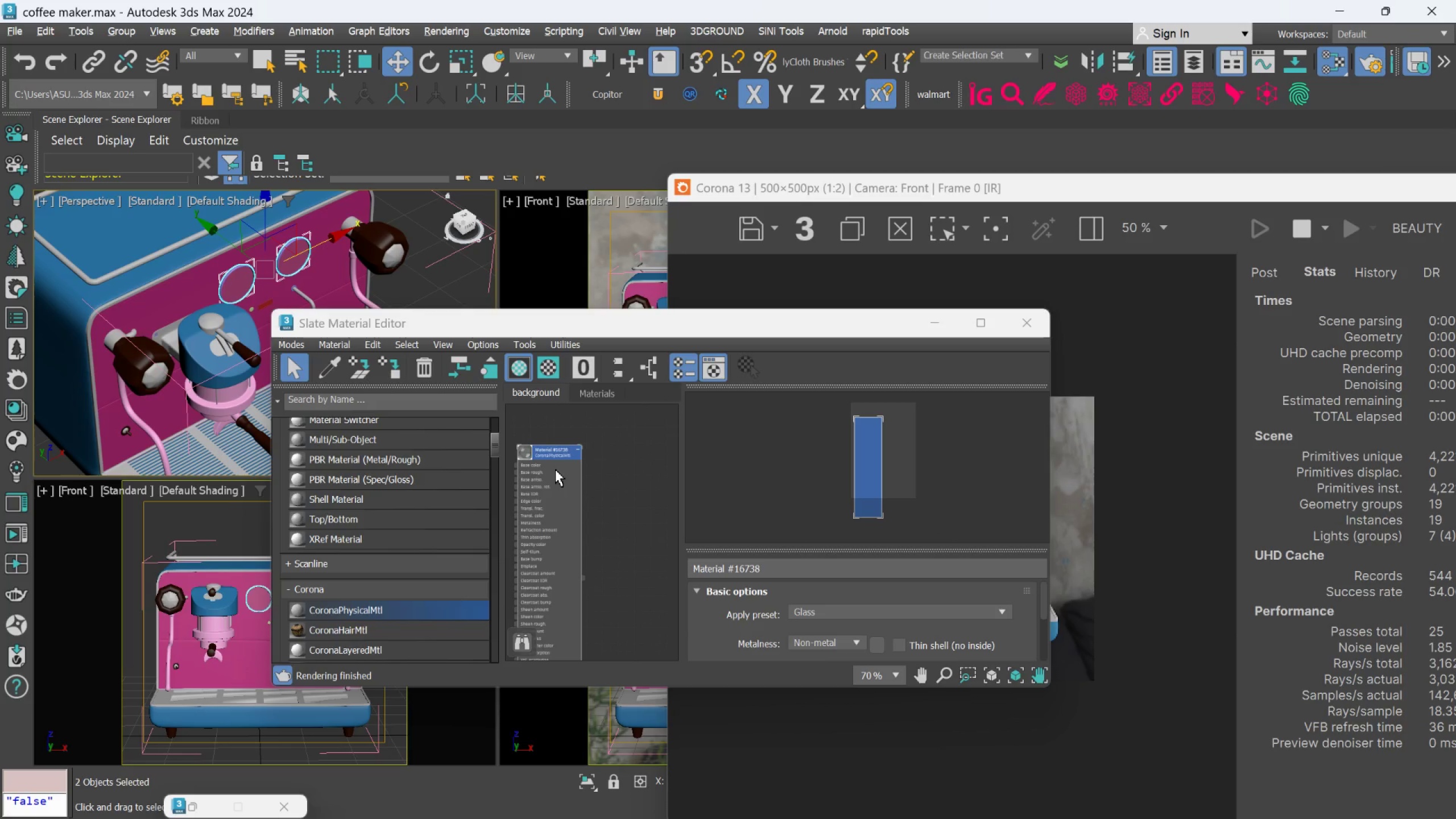 
scroll: coordinate [555, 469], scroll_direction: down, amount: 2.0
 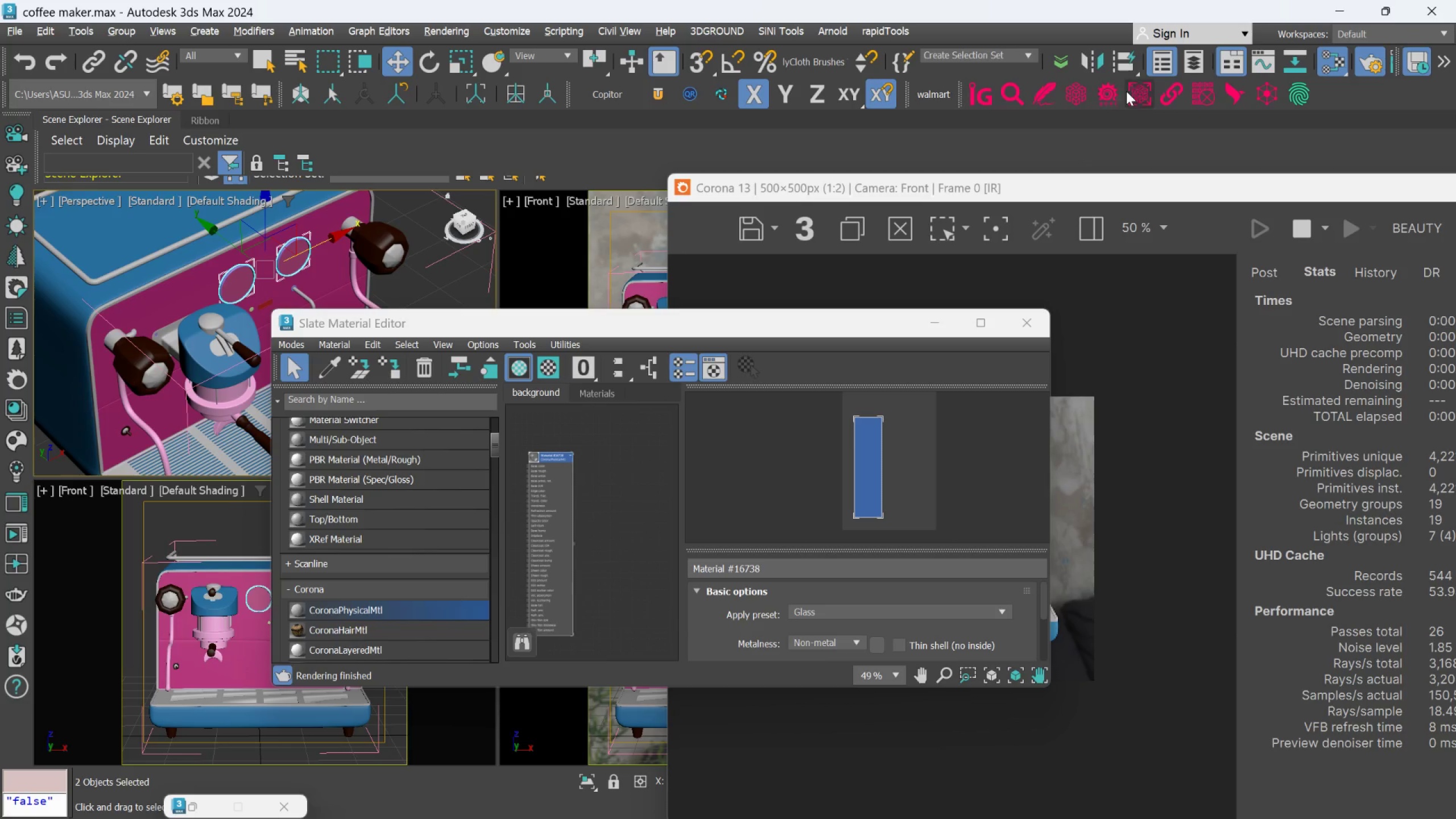 
left_click([1160, 56])
 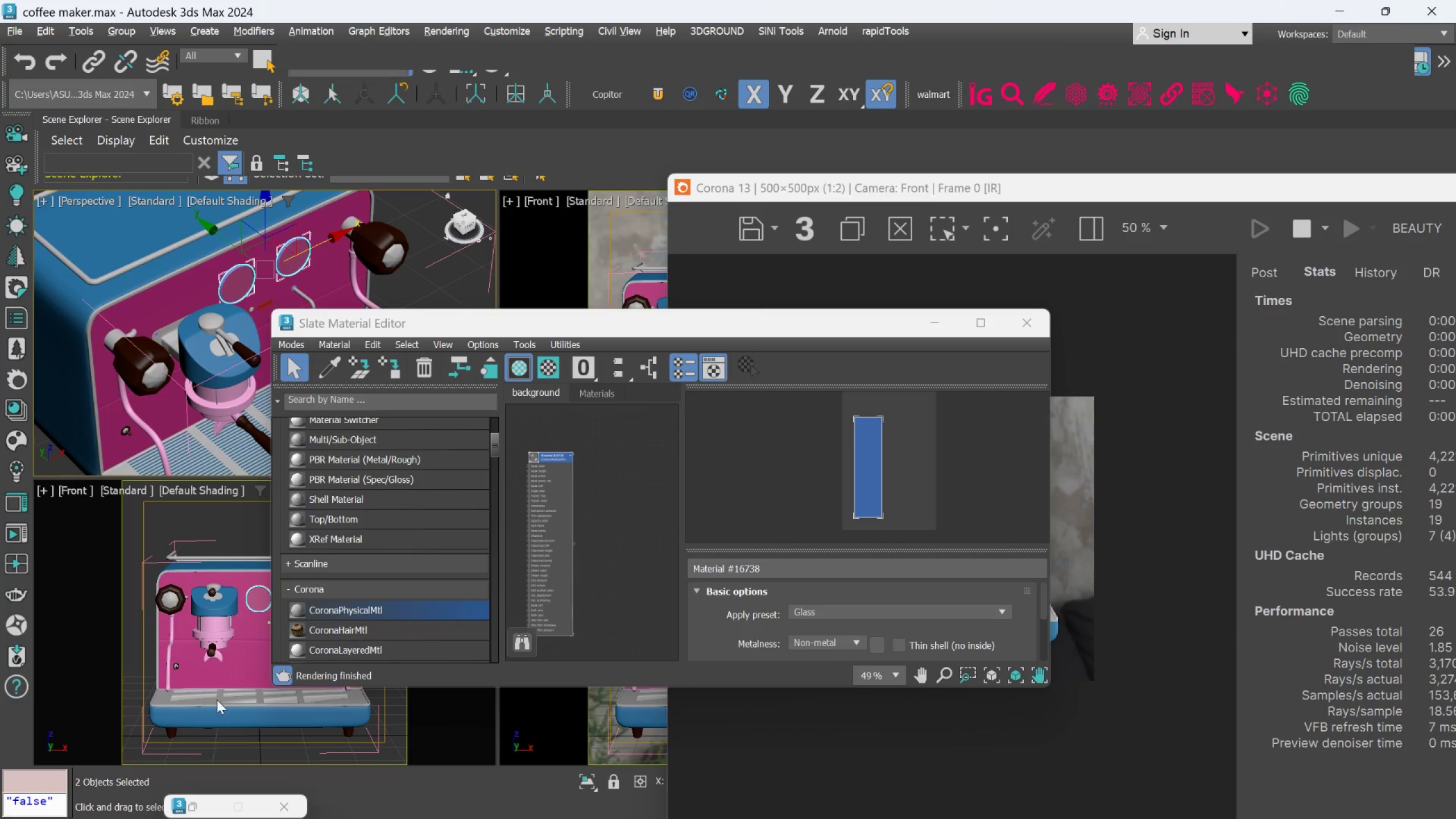 
mouse_move([188, 808])
 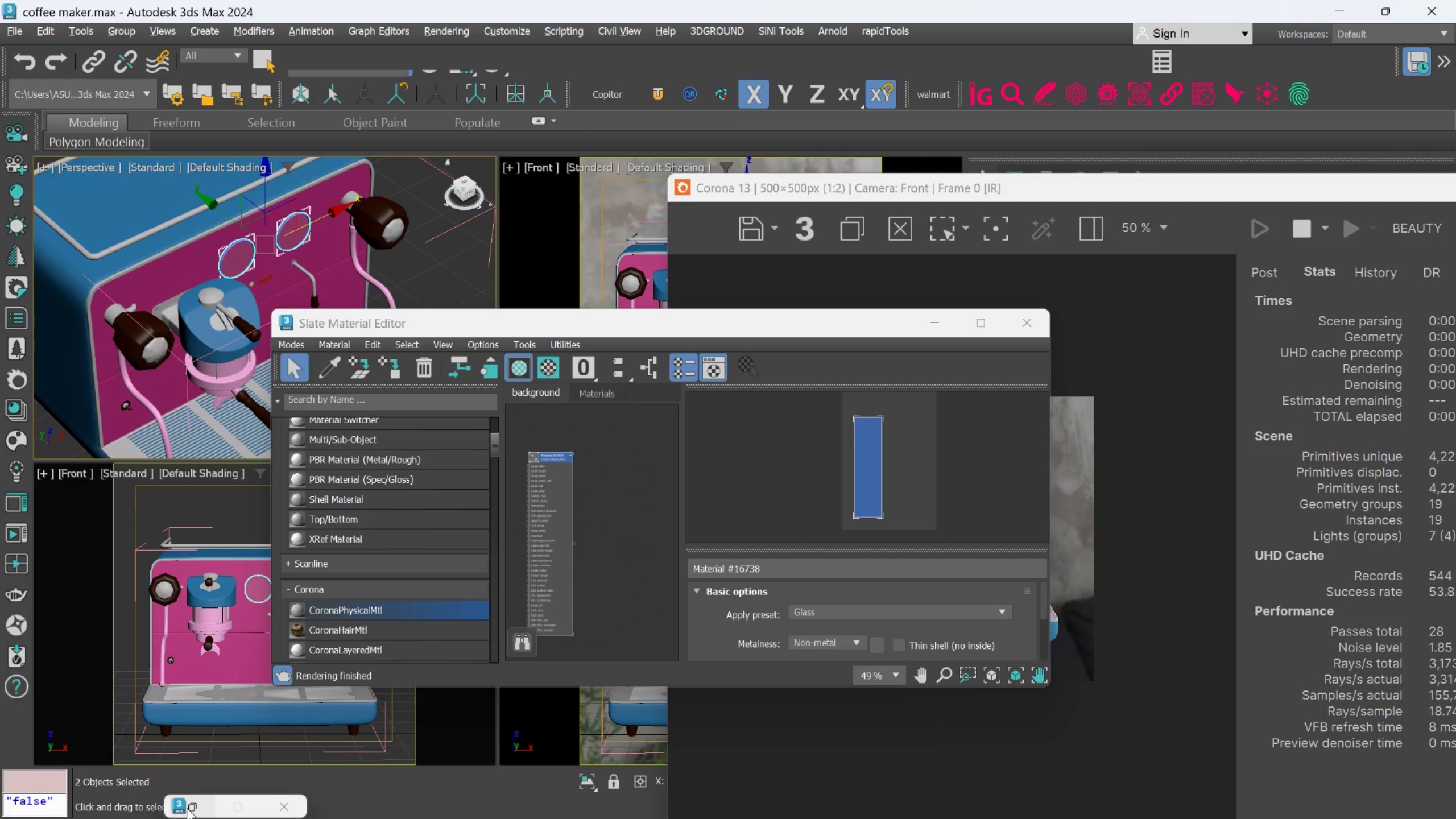 
left_click([187, 808])
 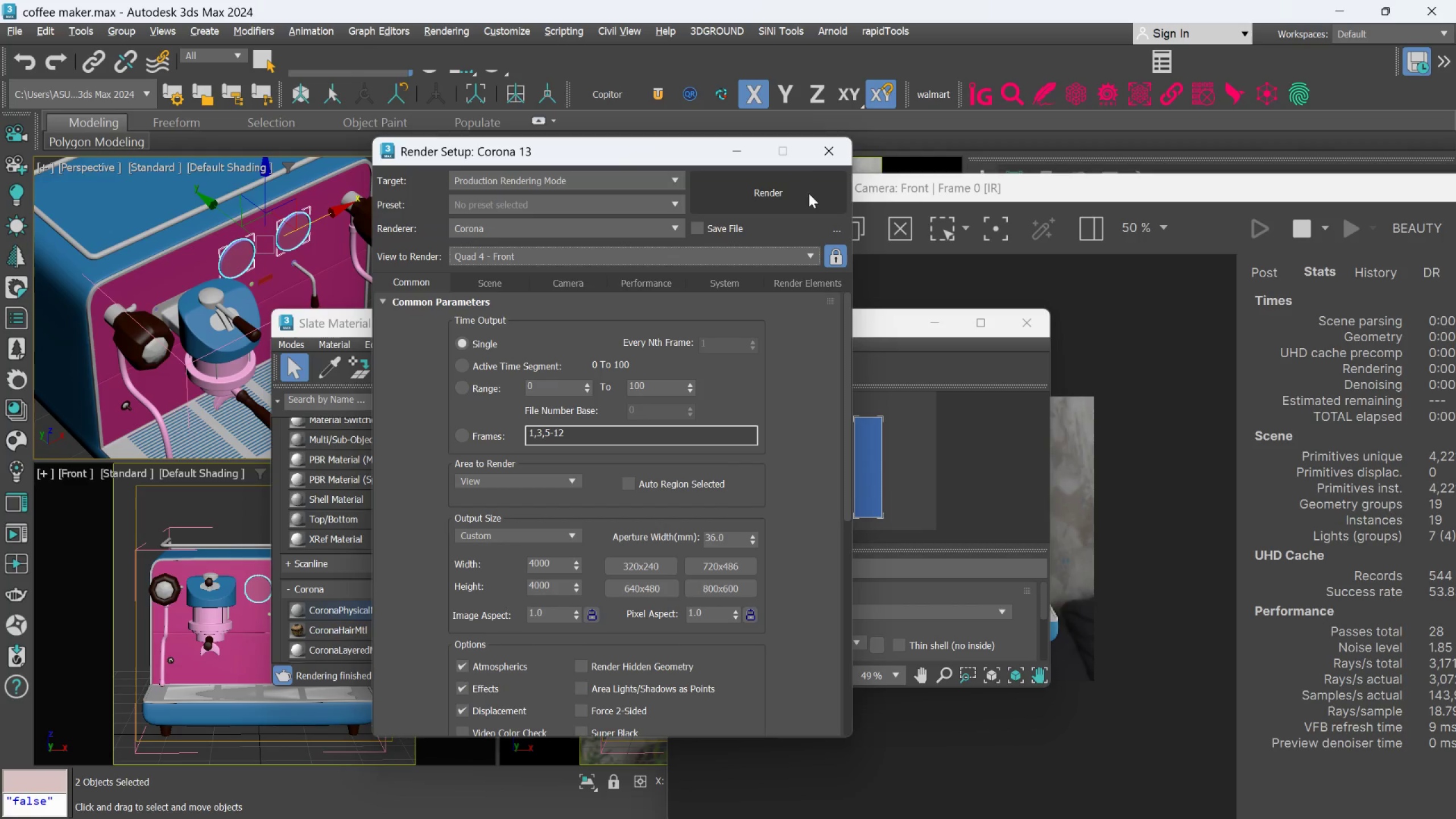 
left_click([828, 157])
 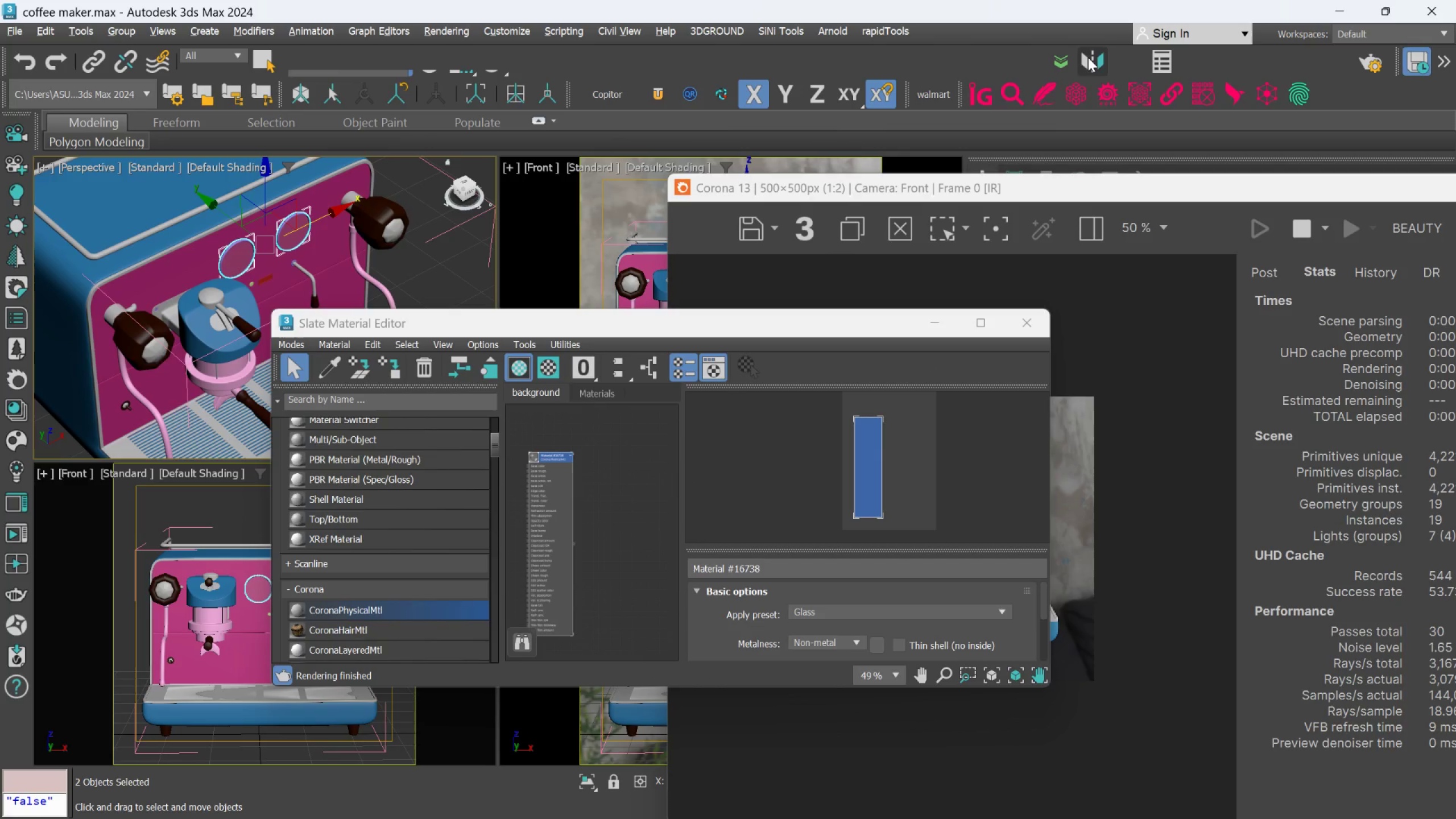 
key(Control+Z)
 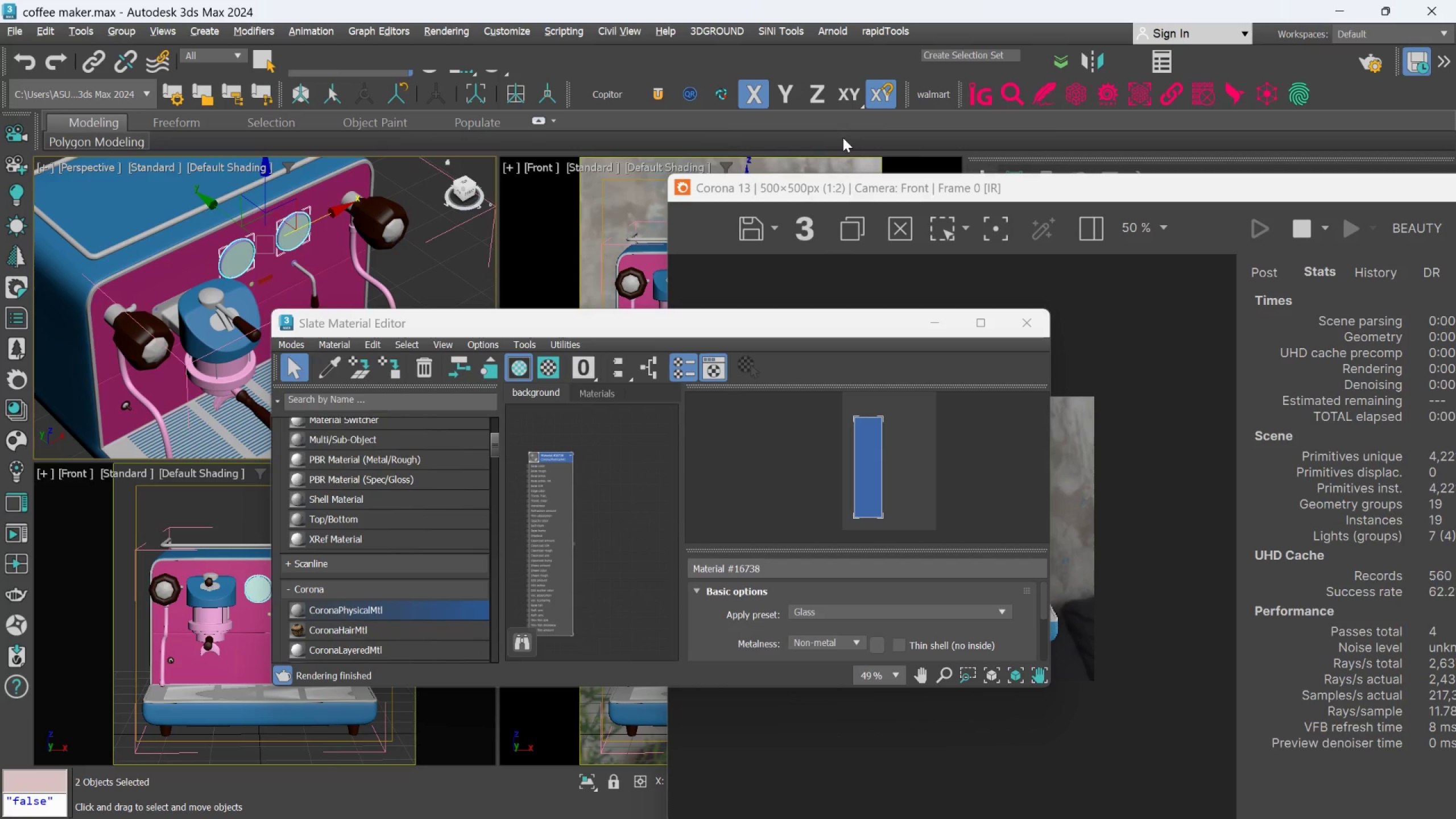 
key(Control+Z)
 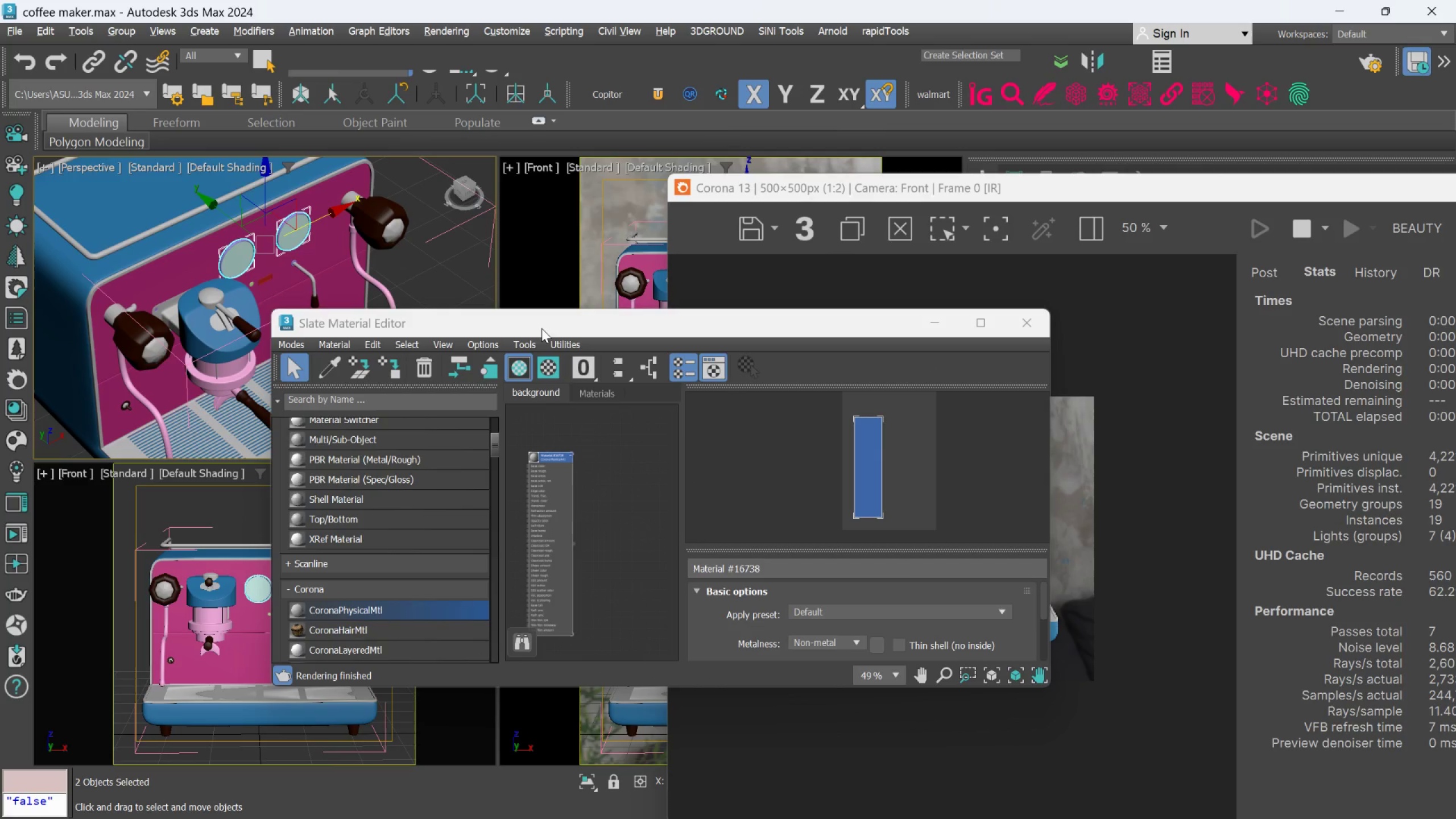 
left_click_drag(start_coordinate=[543, 330], to_coordinate=[701, 418])
 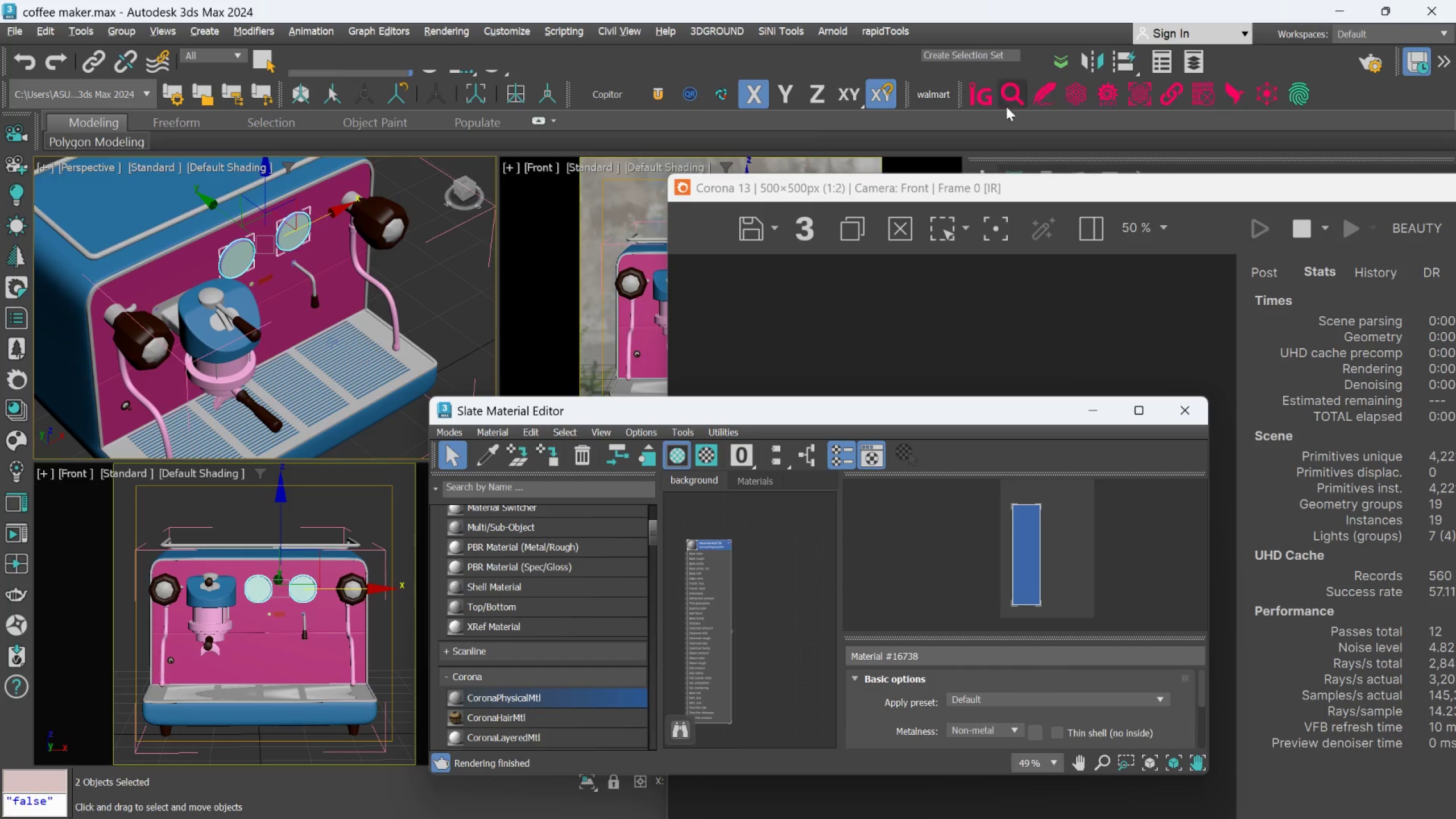 
wait(7.5)
 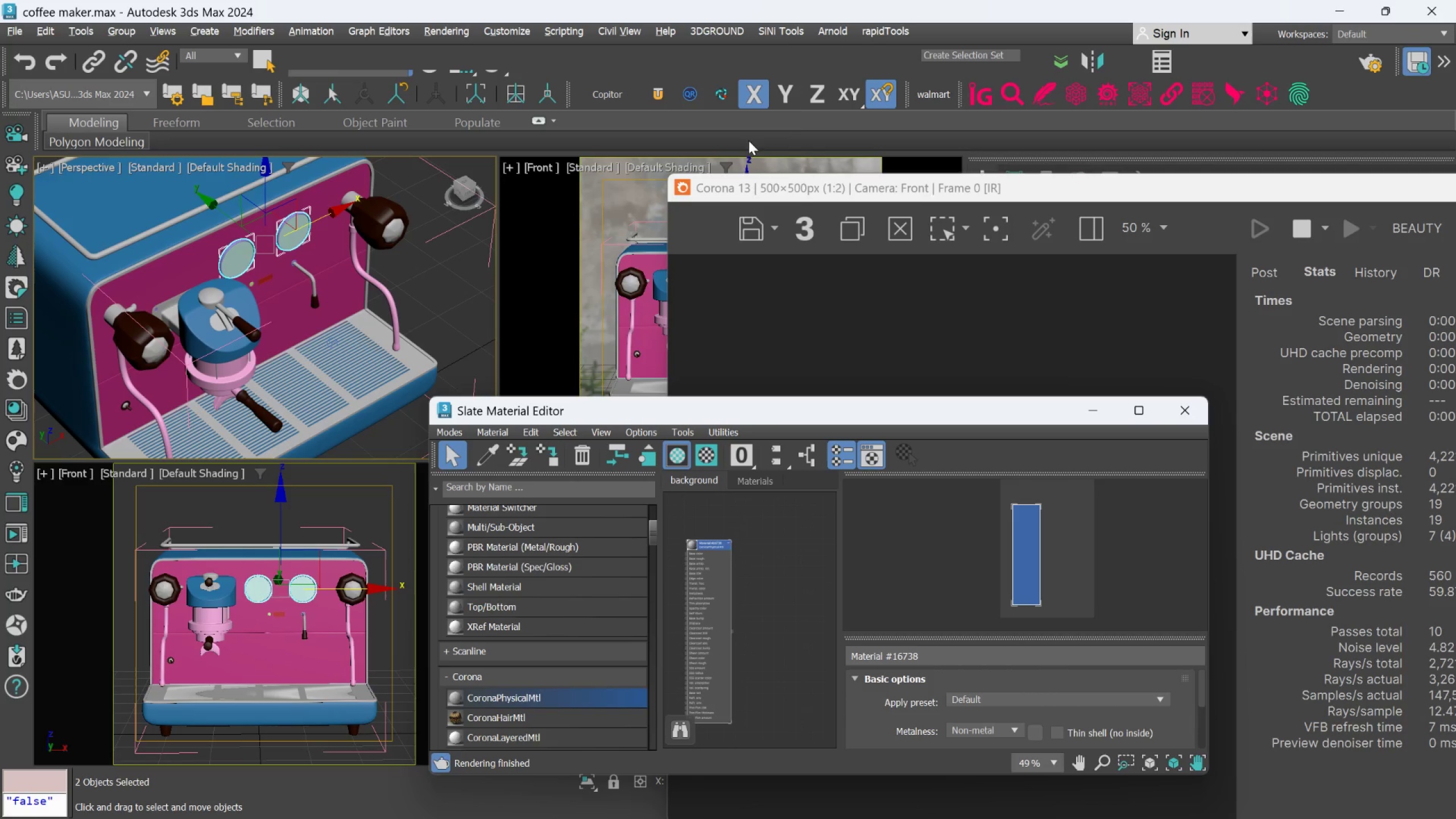 
scroll: coordinate [463, 261], scroll_direction: none, amount: 0.0
 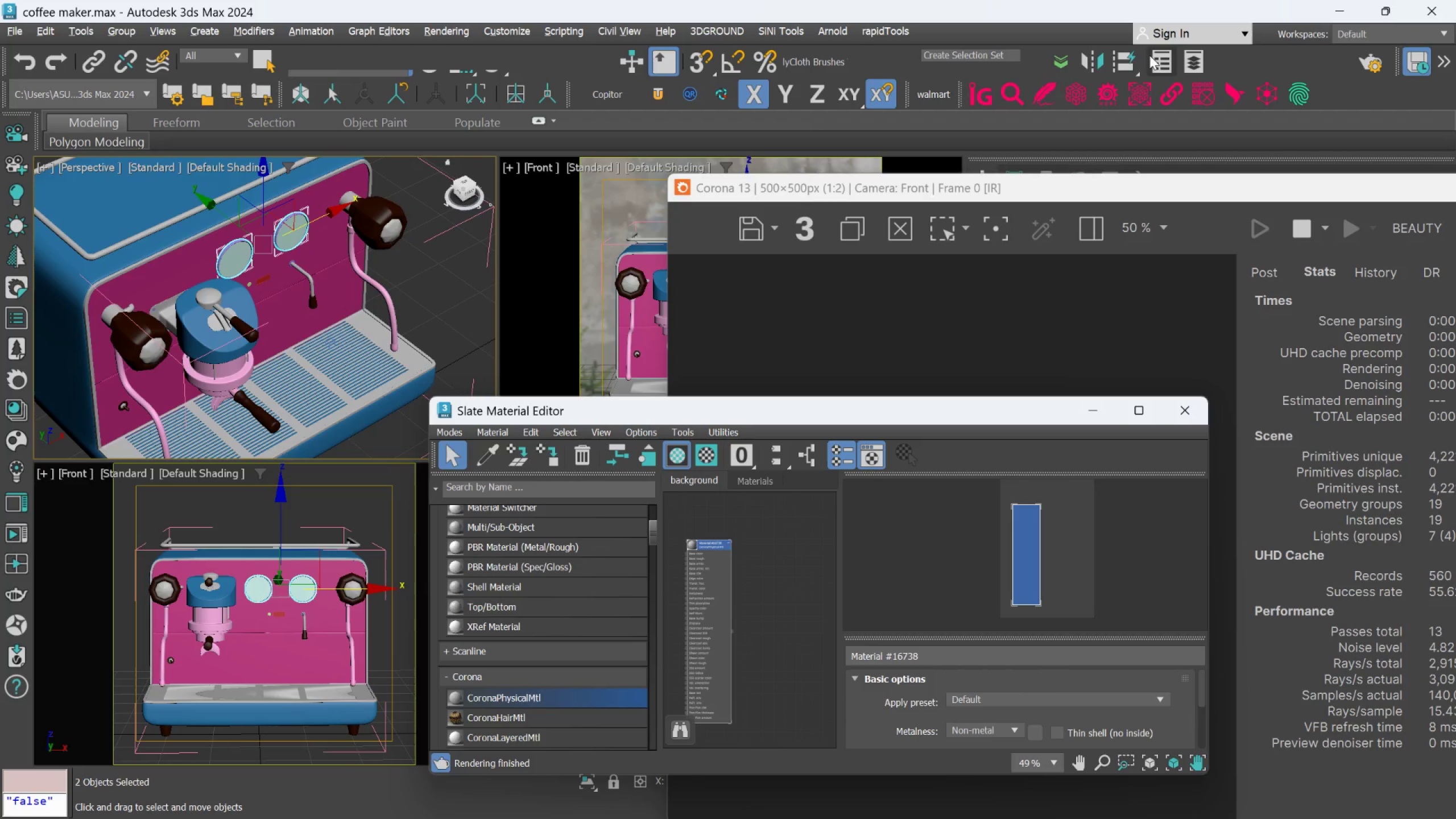 
left_click([1153, 56])
 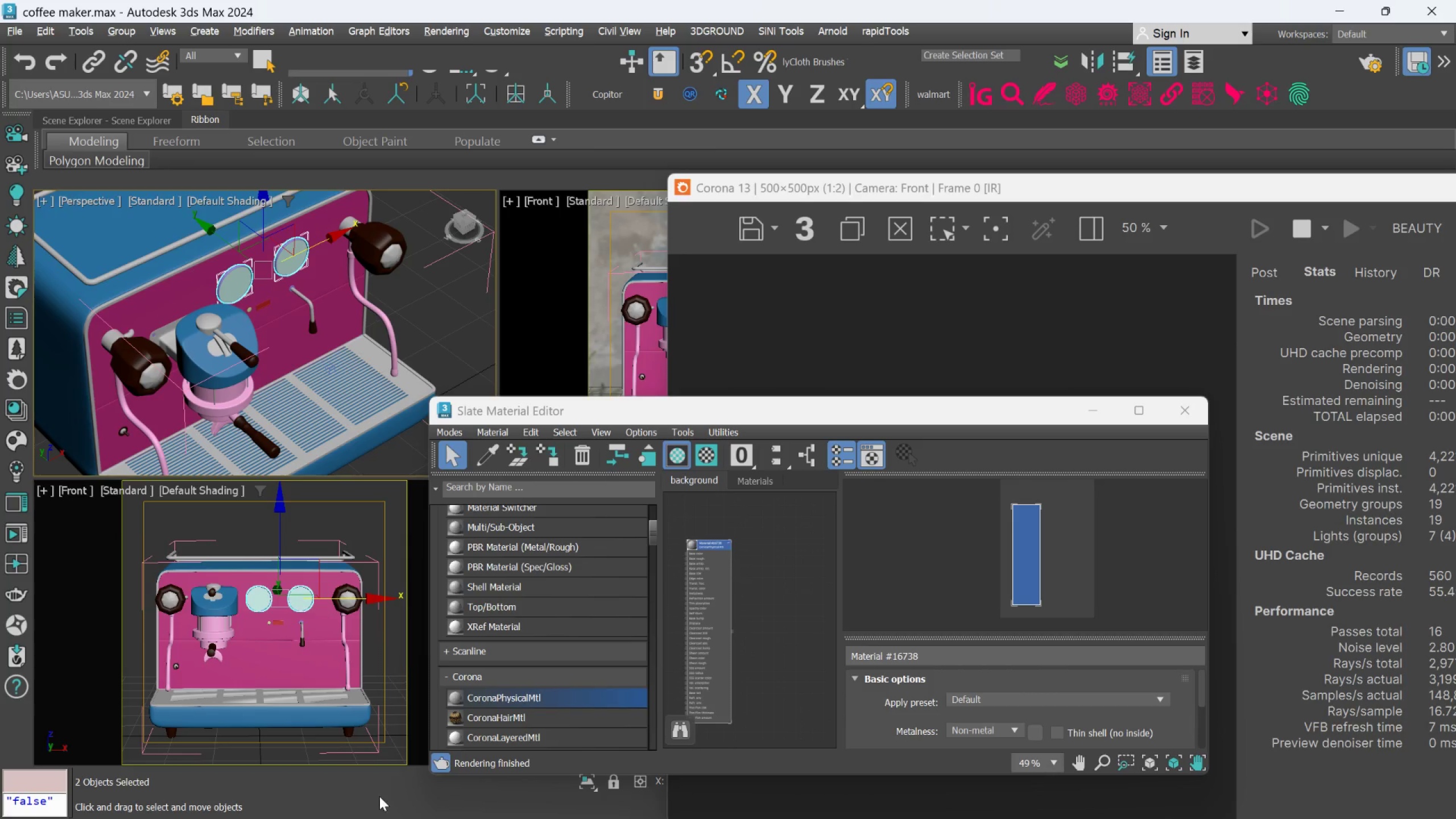 
wait(6.06)
 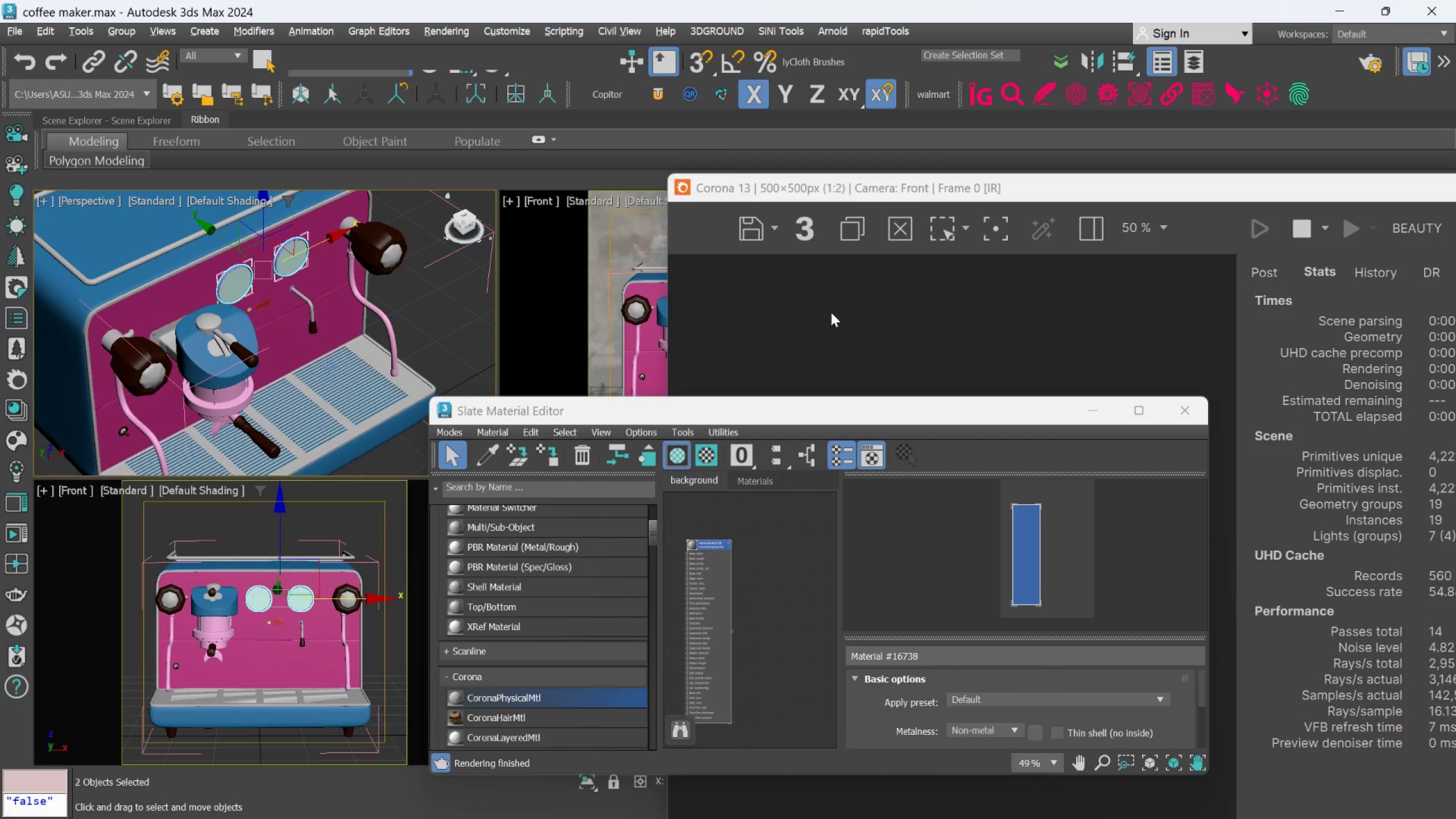 
left_click([1093, 411])
 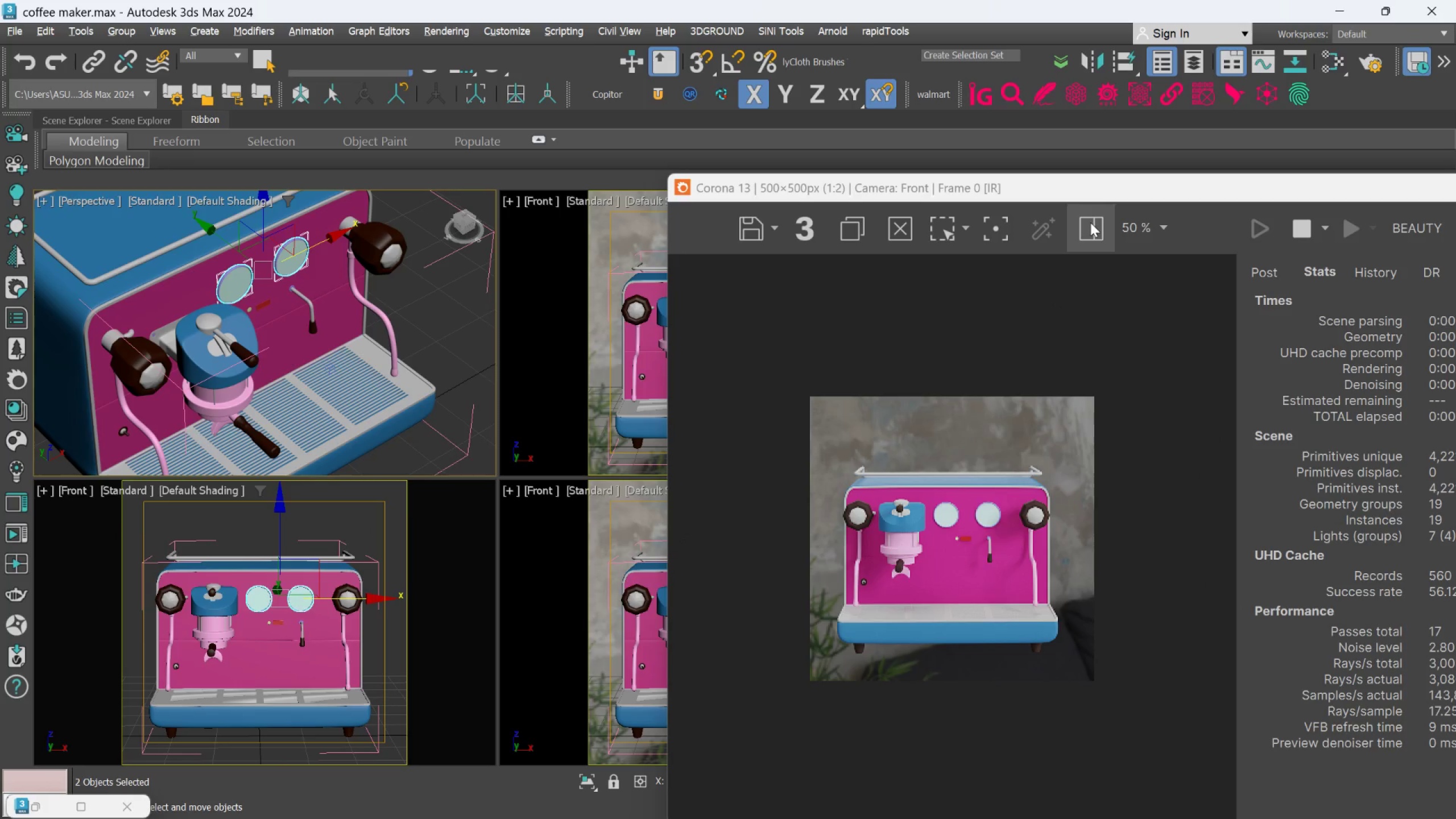 
left_click_drag(start_coordinate=[1101, 196], to_coordinate=[1130, 111])
 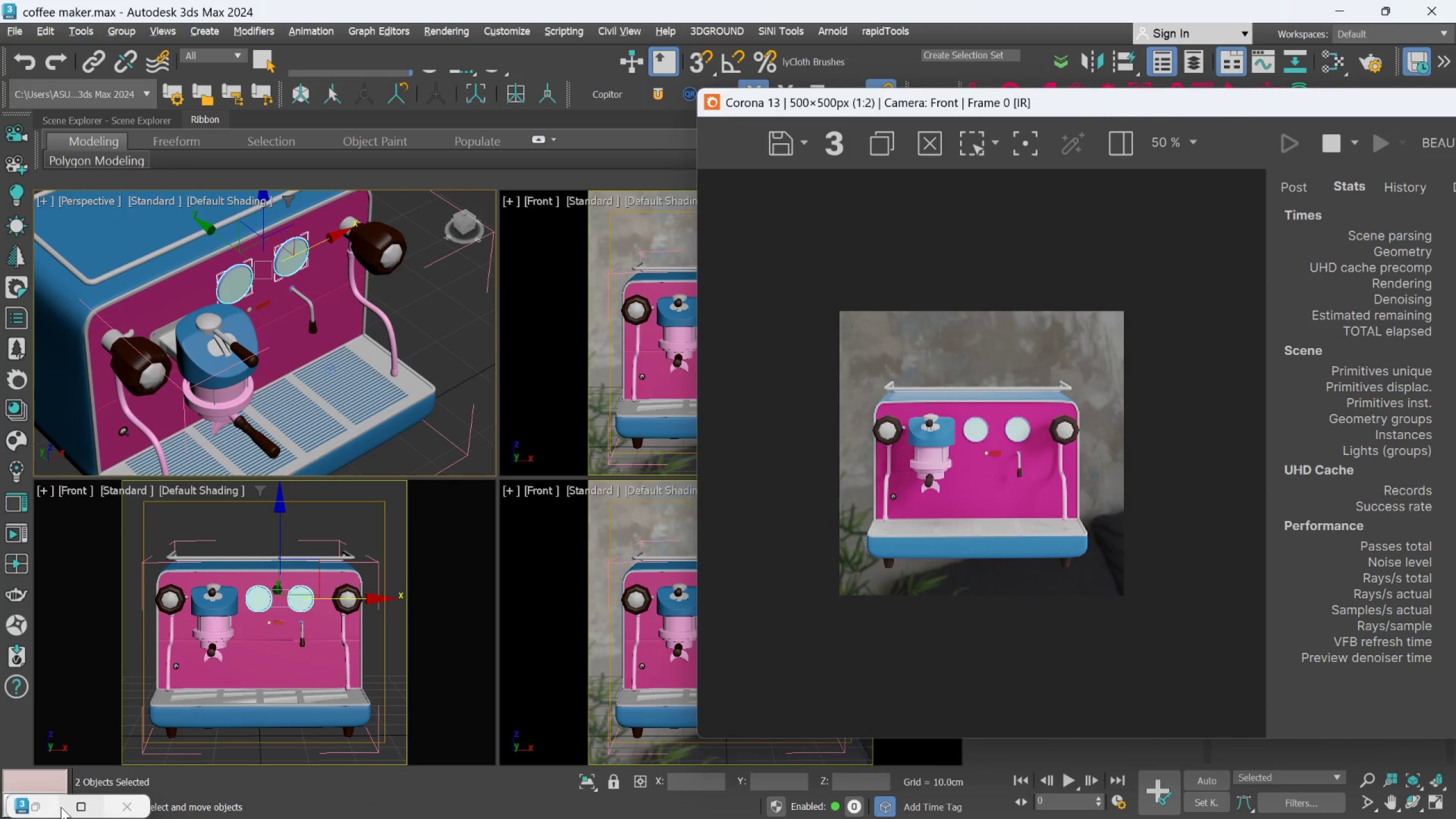 
left_click([38, 803])
 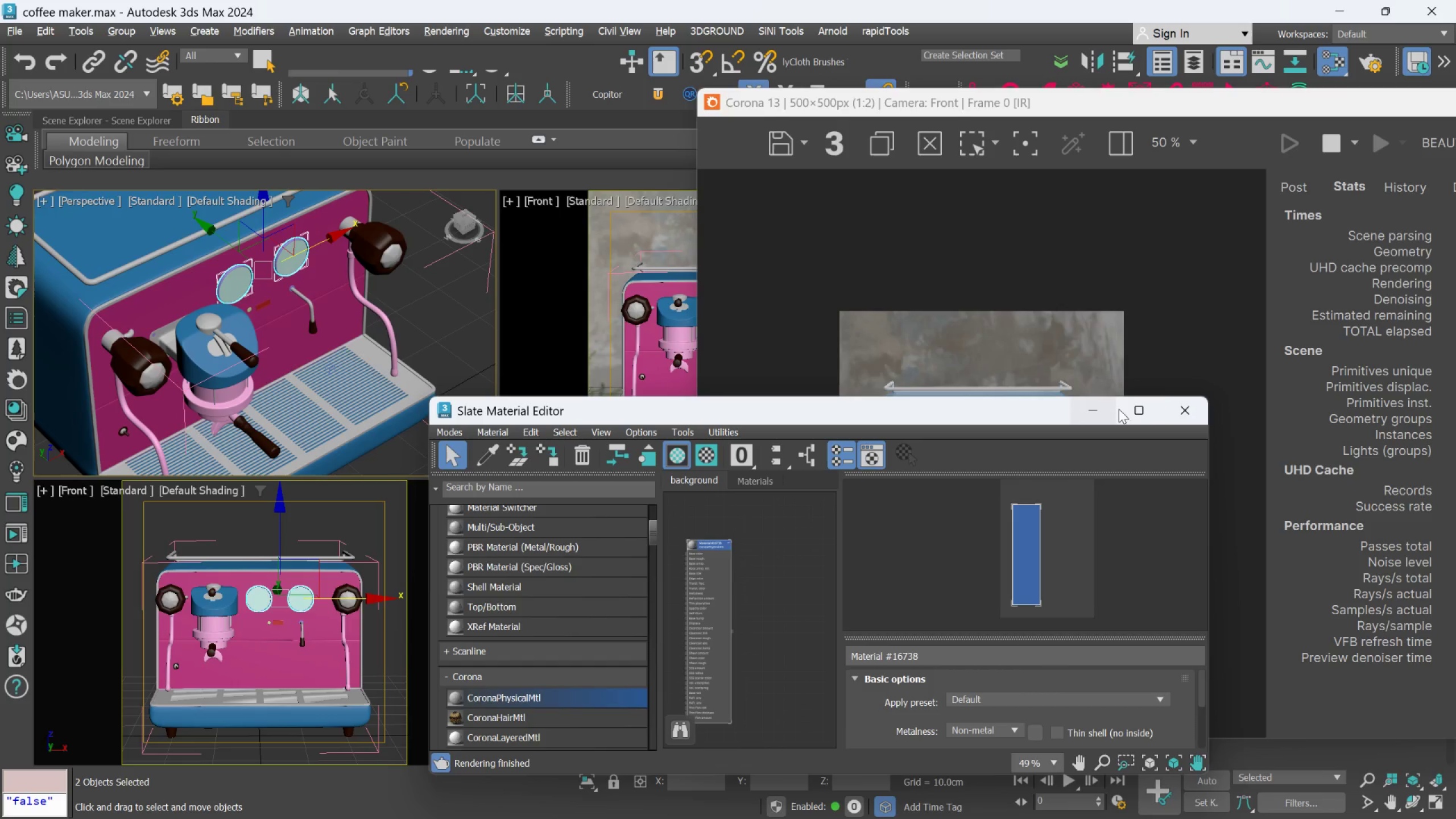 
left_click([1186, 400])
 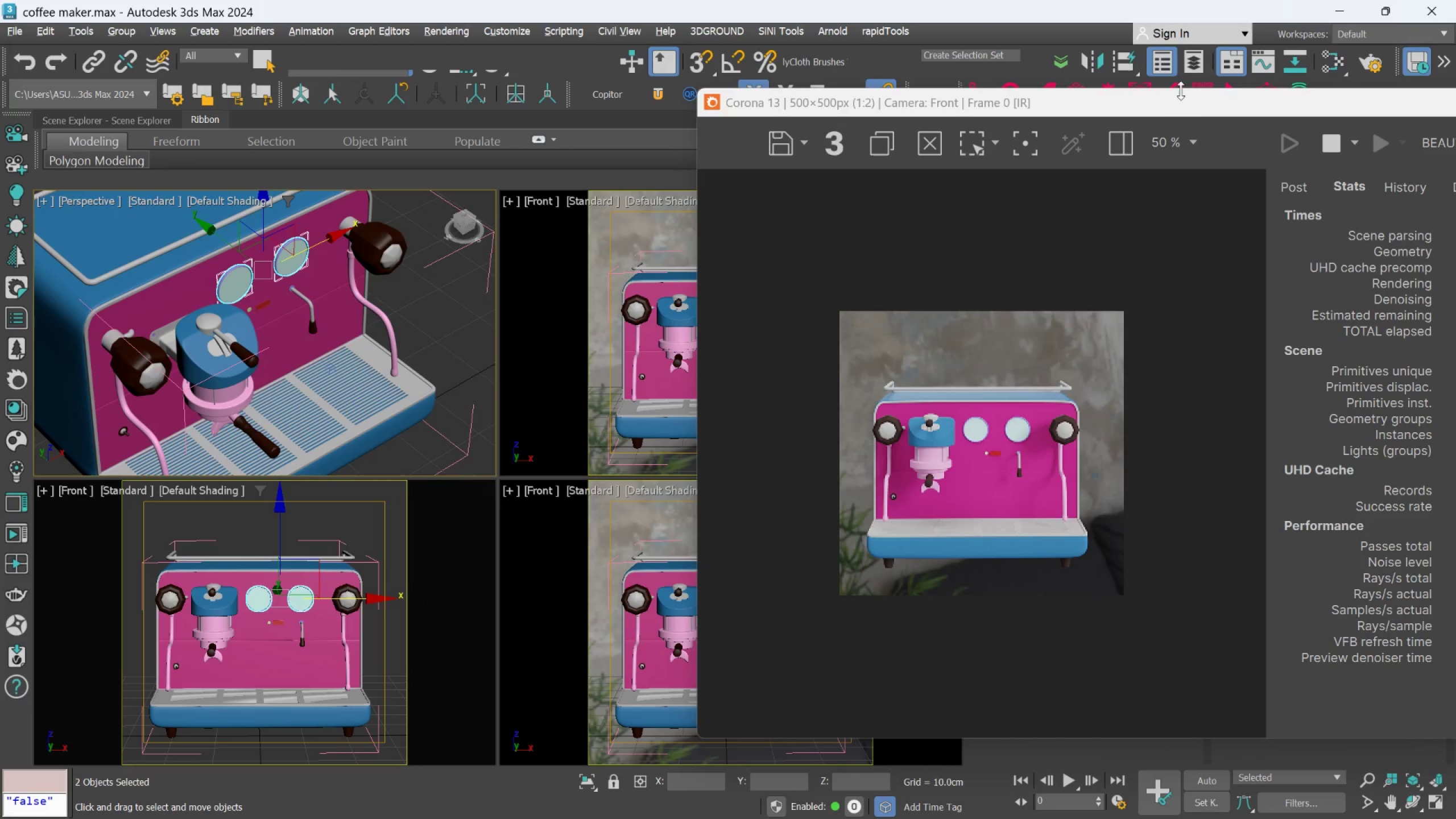 
left_click([1160, 65])
 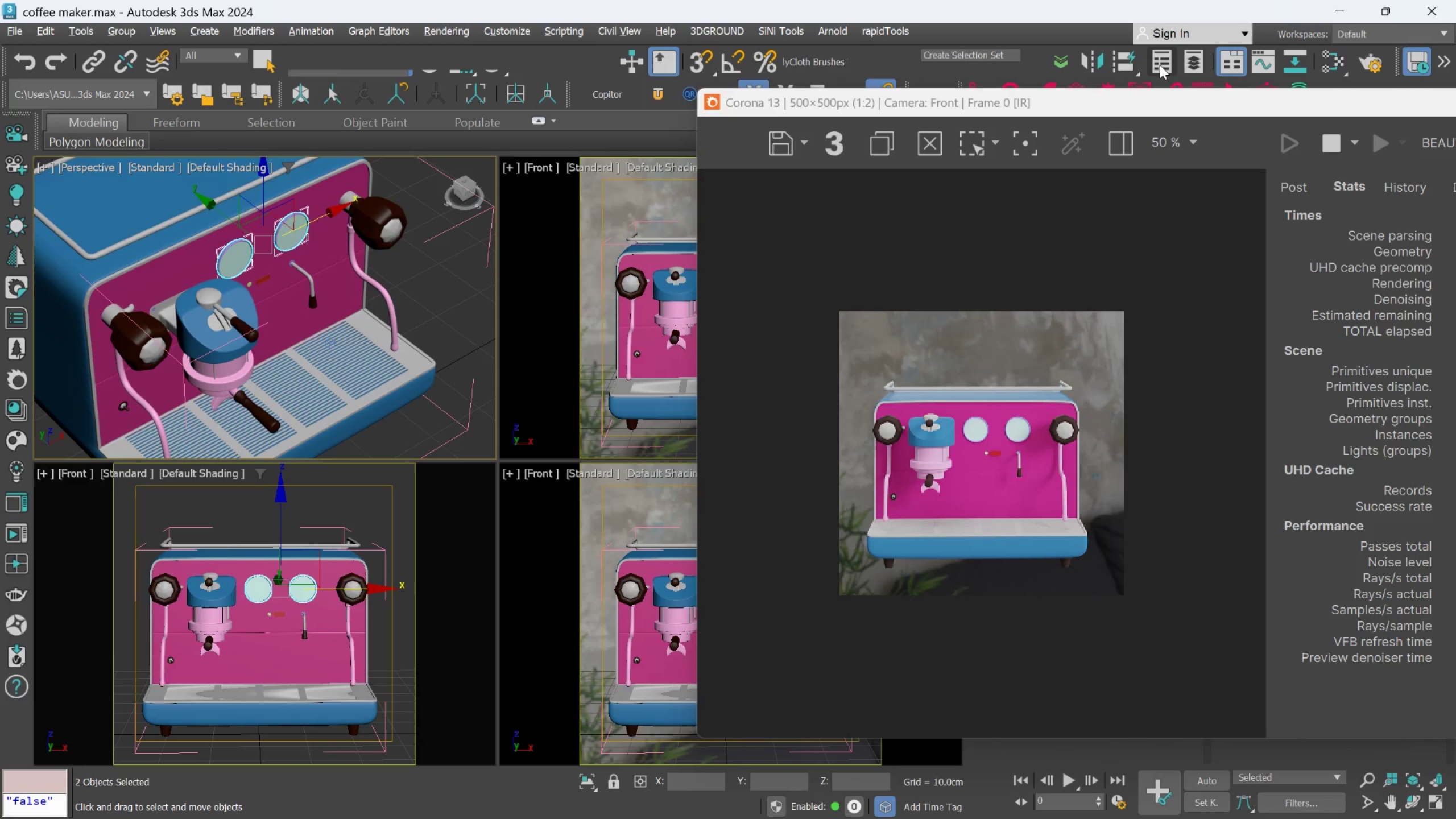 
left_click_drag(start_coordinate=[1160, 65], to_coordinate=[357, 720])
 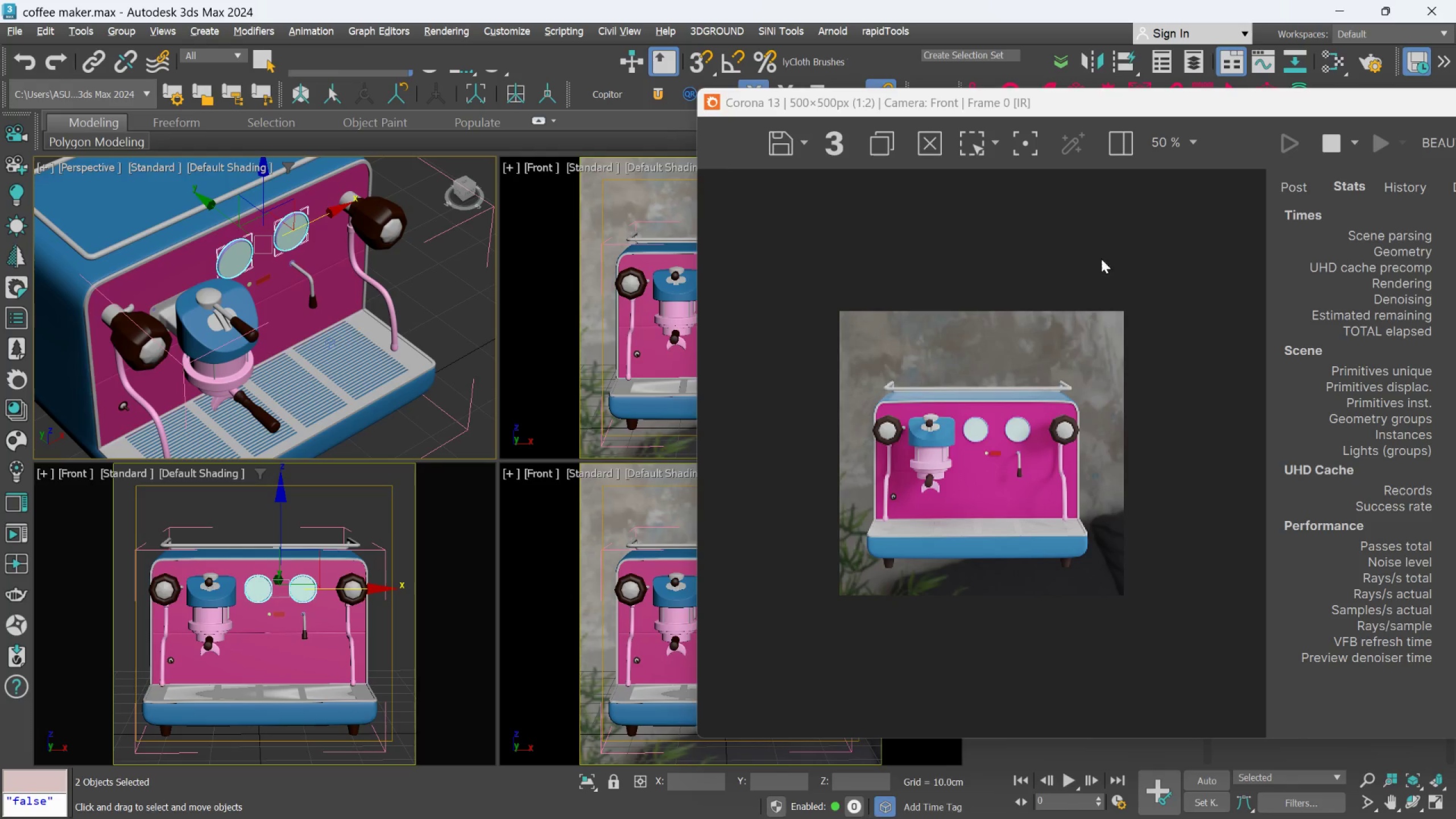 
left_click([1173, 57])
 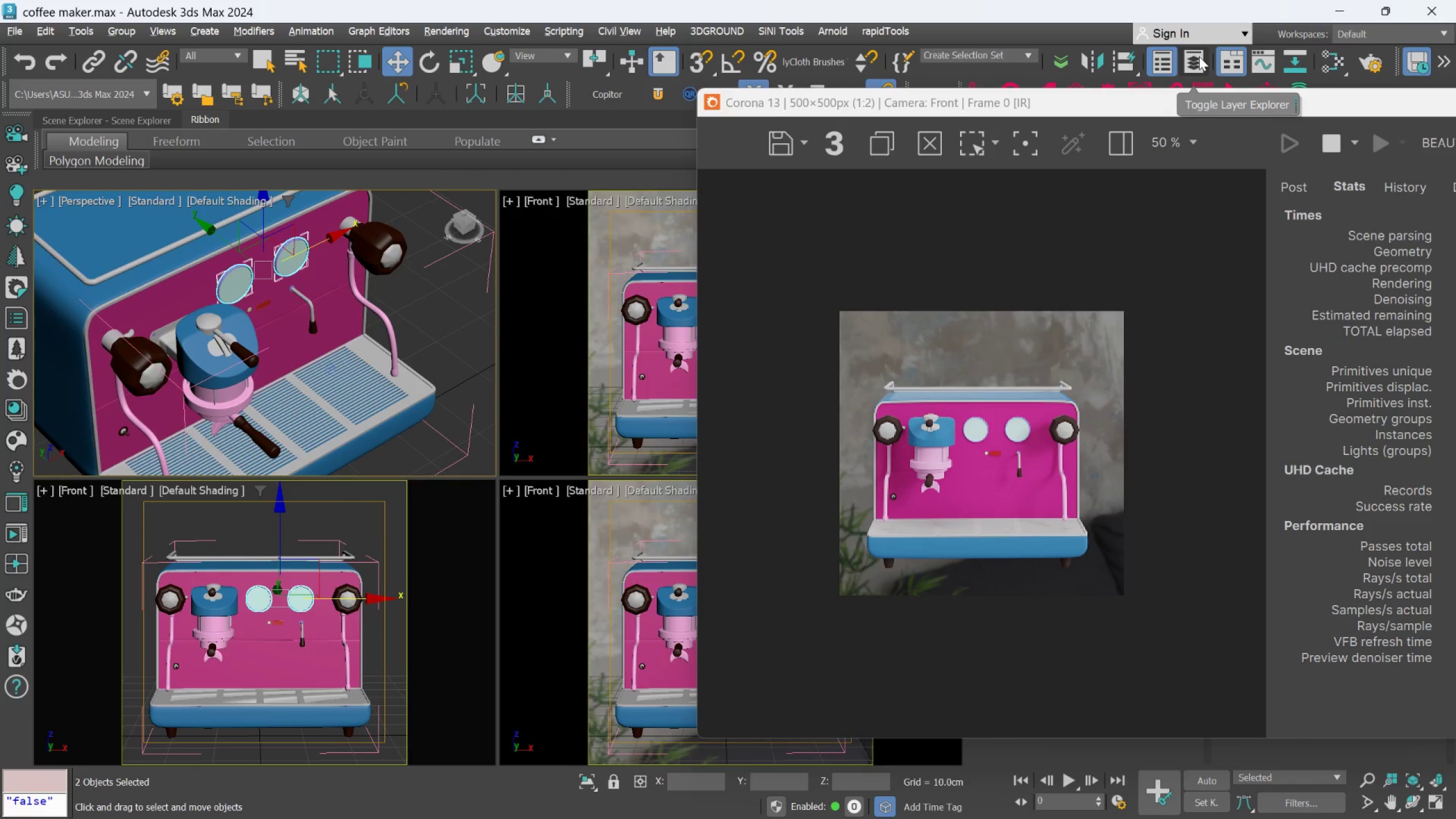 
left_click([1199, 56])
 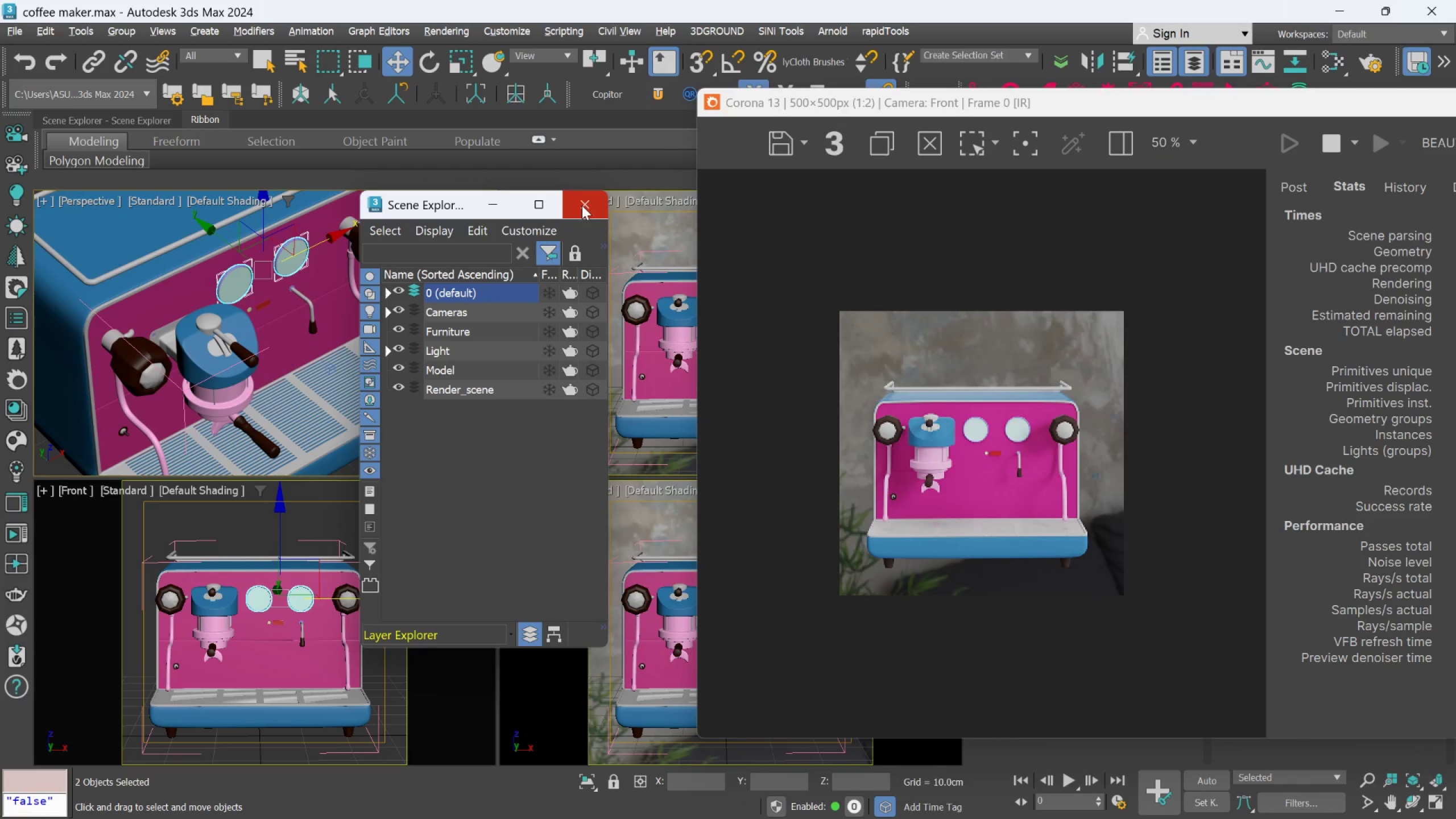 
left_click([384, 290])
 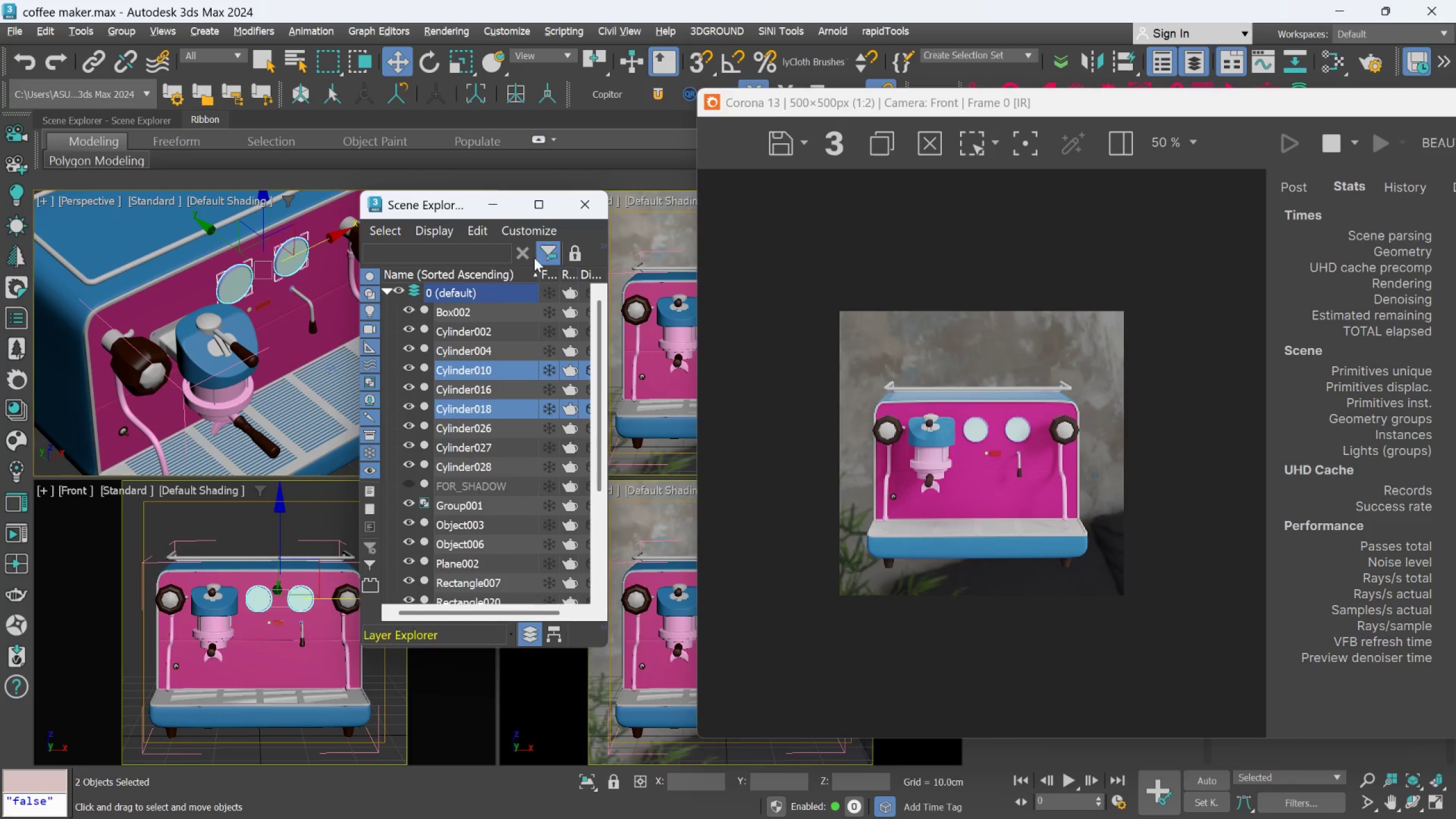 
left_click([581, 204])
 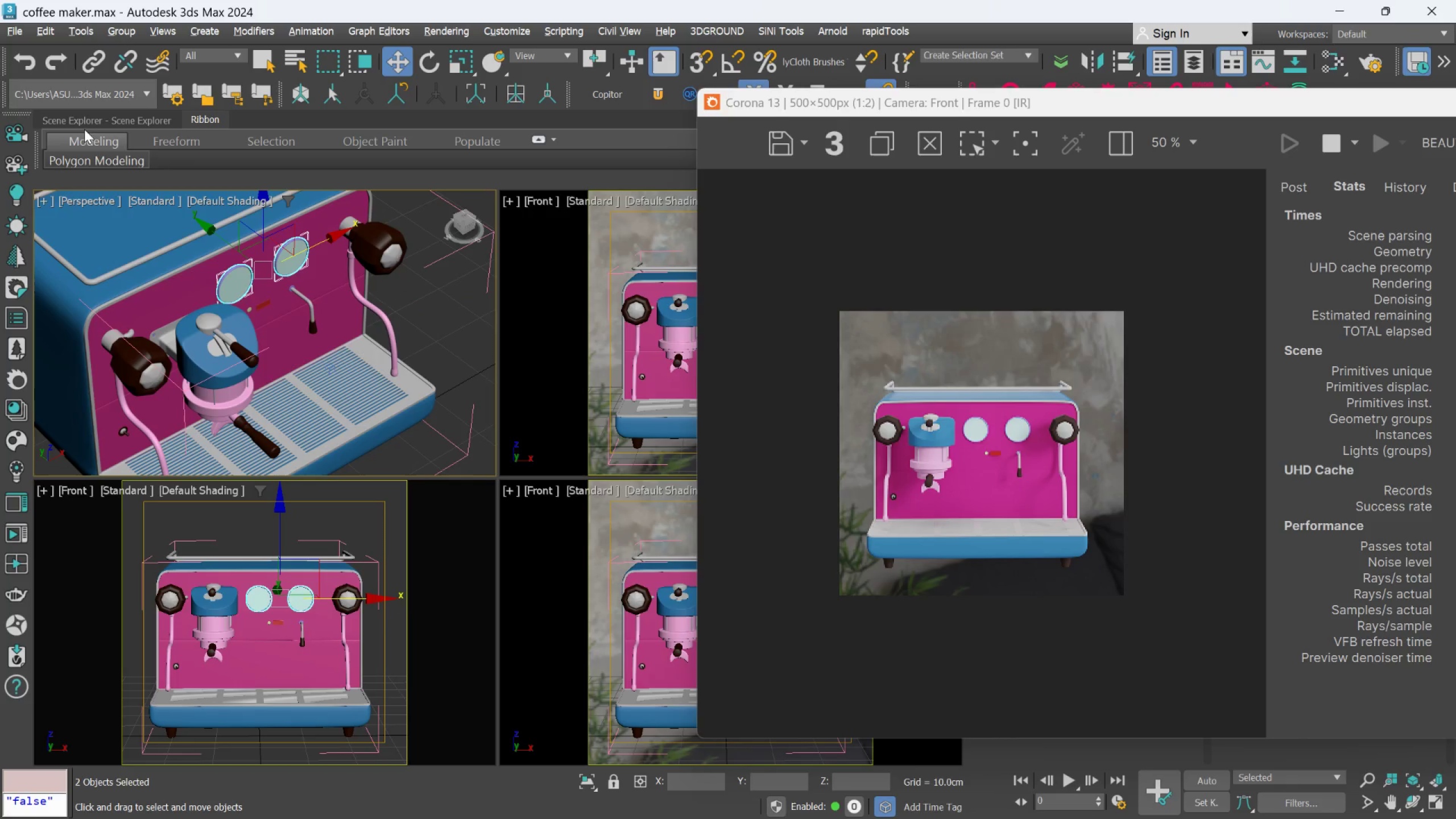 
left_click([85, 123])
 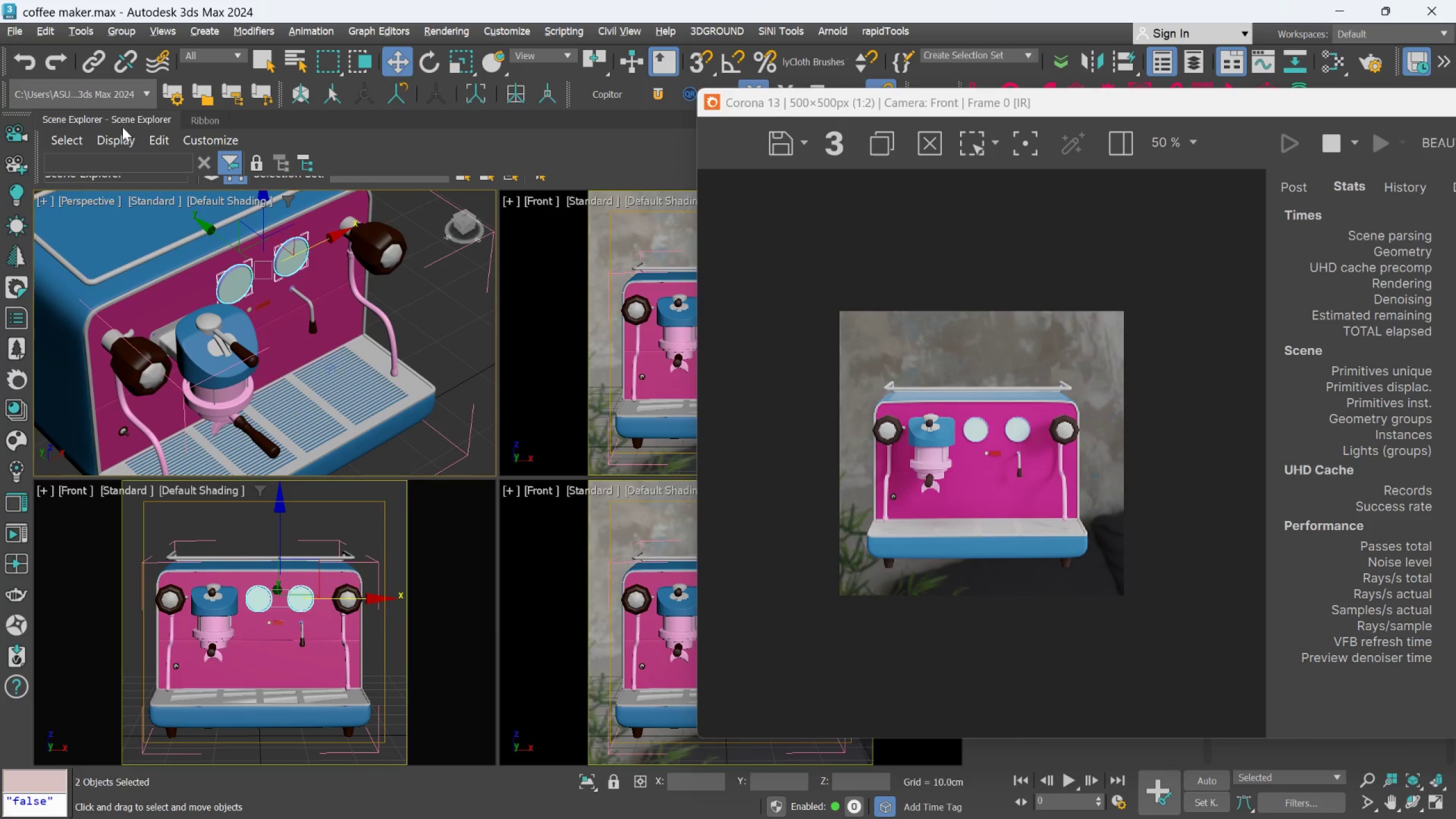 
left_click_drag(start_coordinate=[127, 119], to_coordinate=[127, 143])
 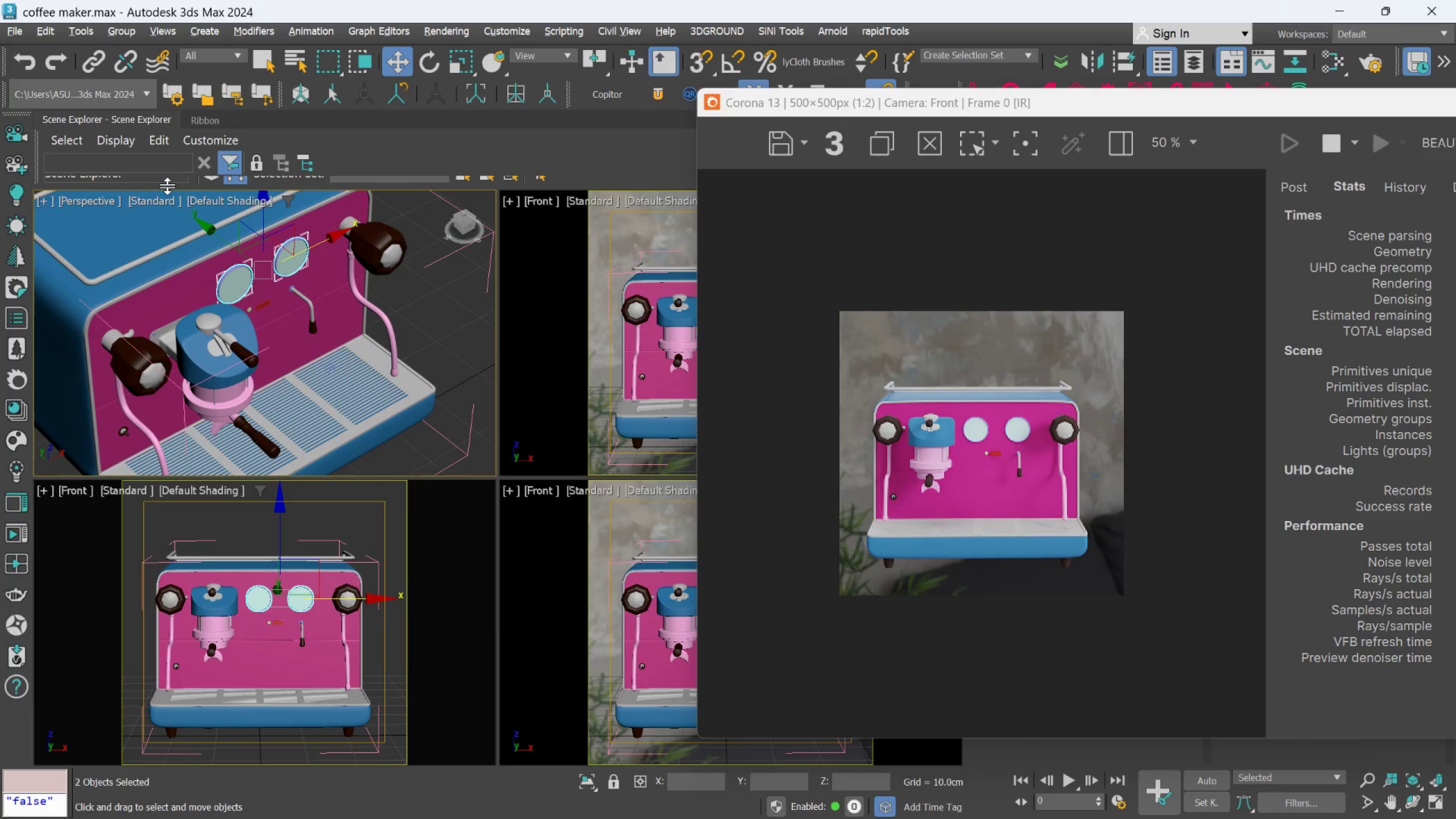 
left_click_drag(start_coordinate=[164, 189], to_coordinate=[158, 238])
 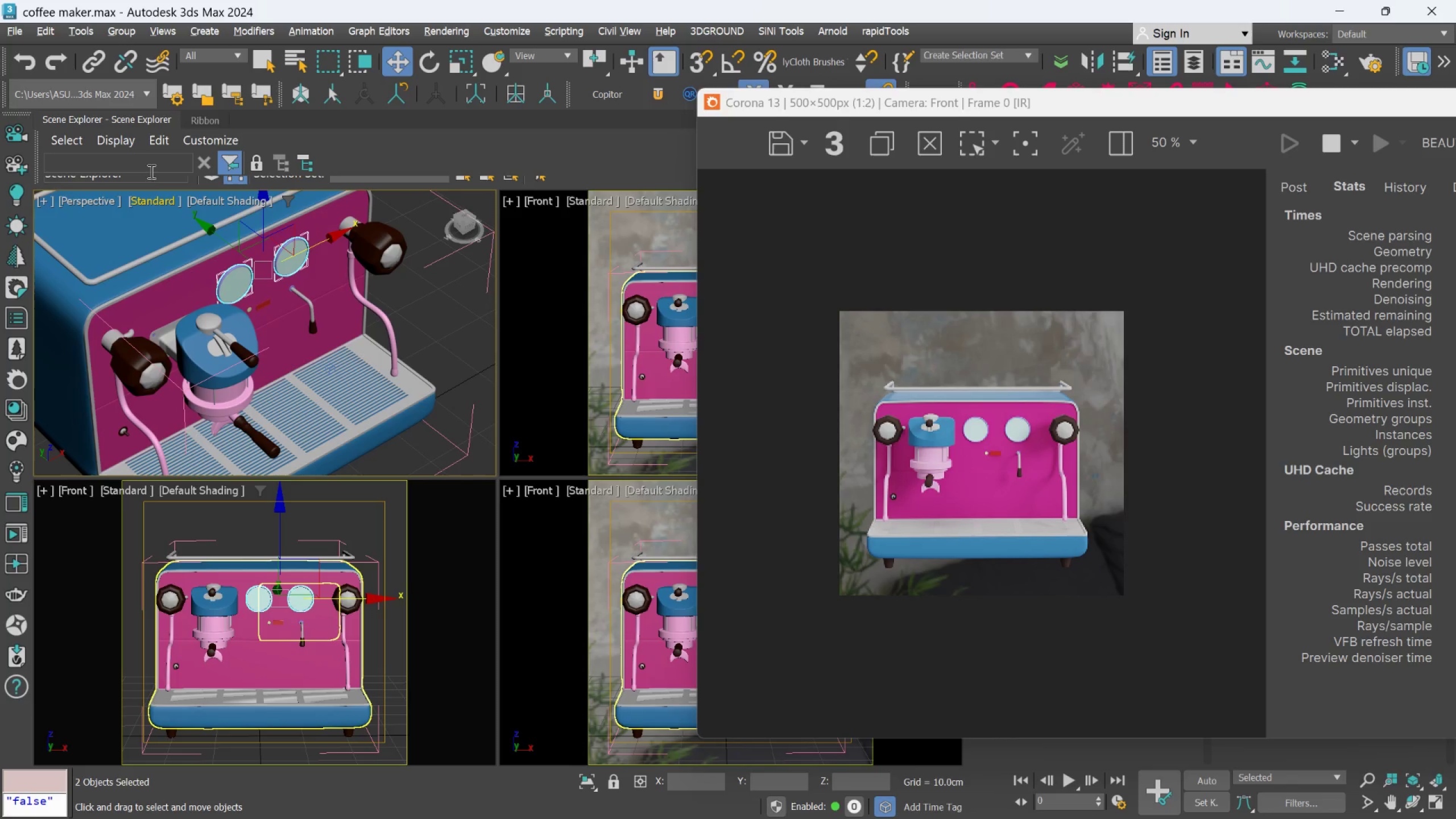 
left_click_drag(start_coordinate=[147, 186], to_coordinate=[148, 255])
 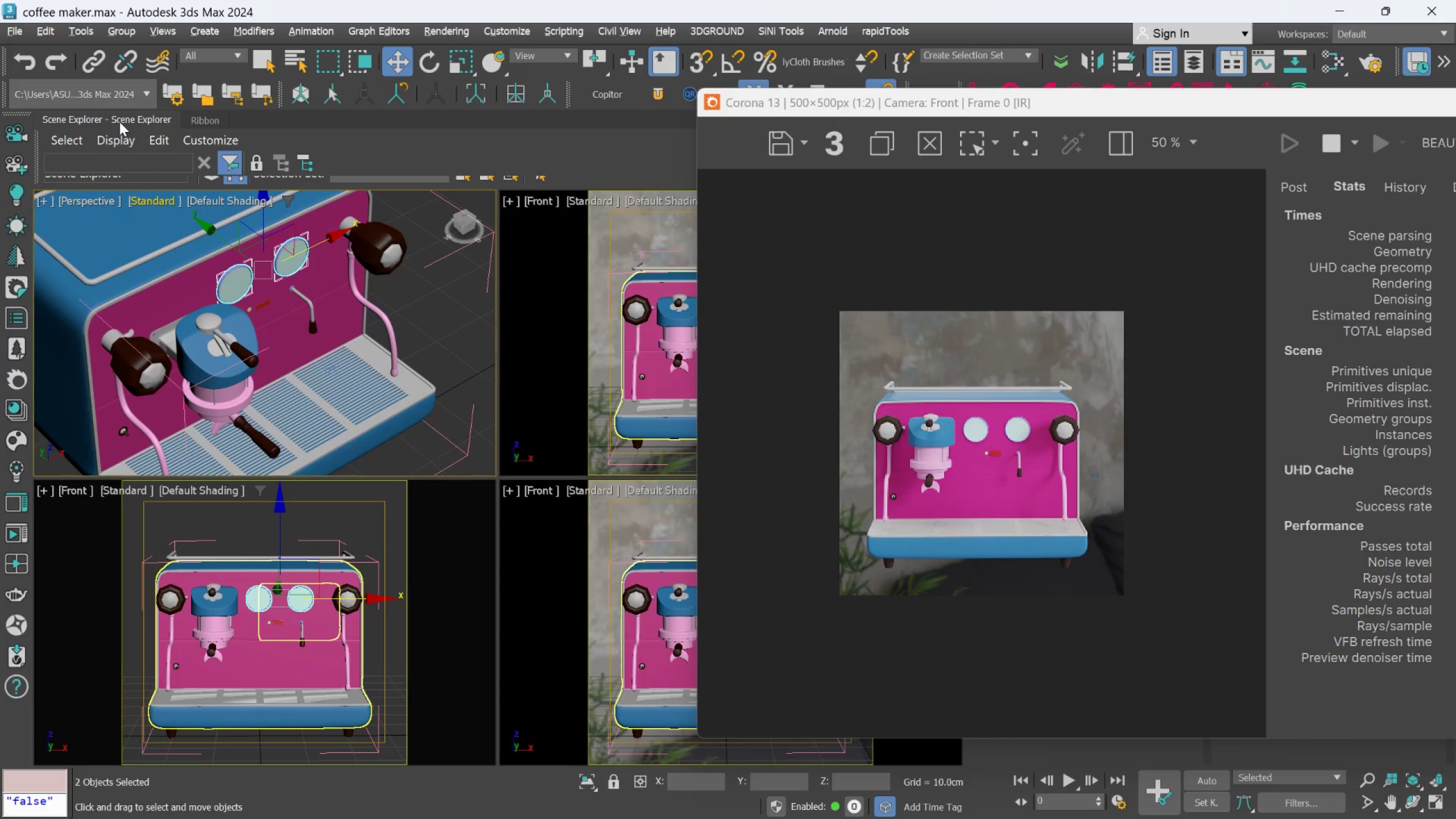 
left_click_drag(start_coordinate=[119, 120], to_coordinate=[187, 213])
 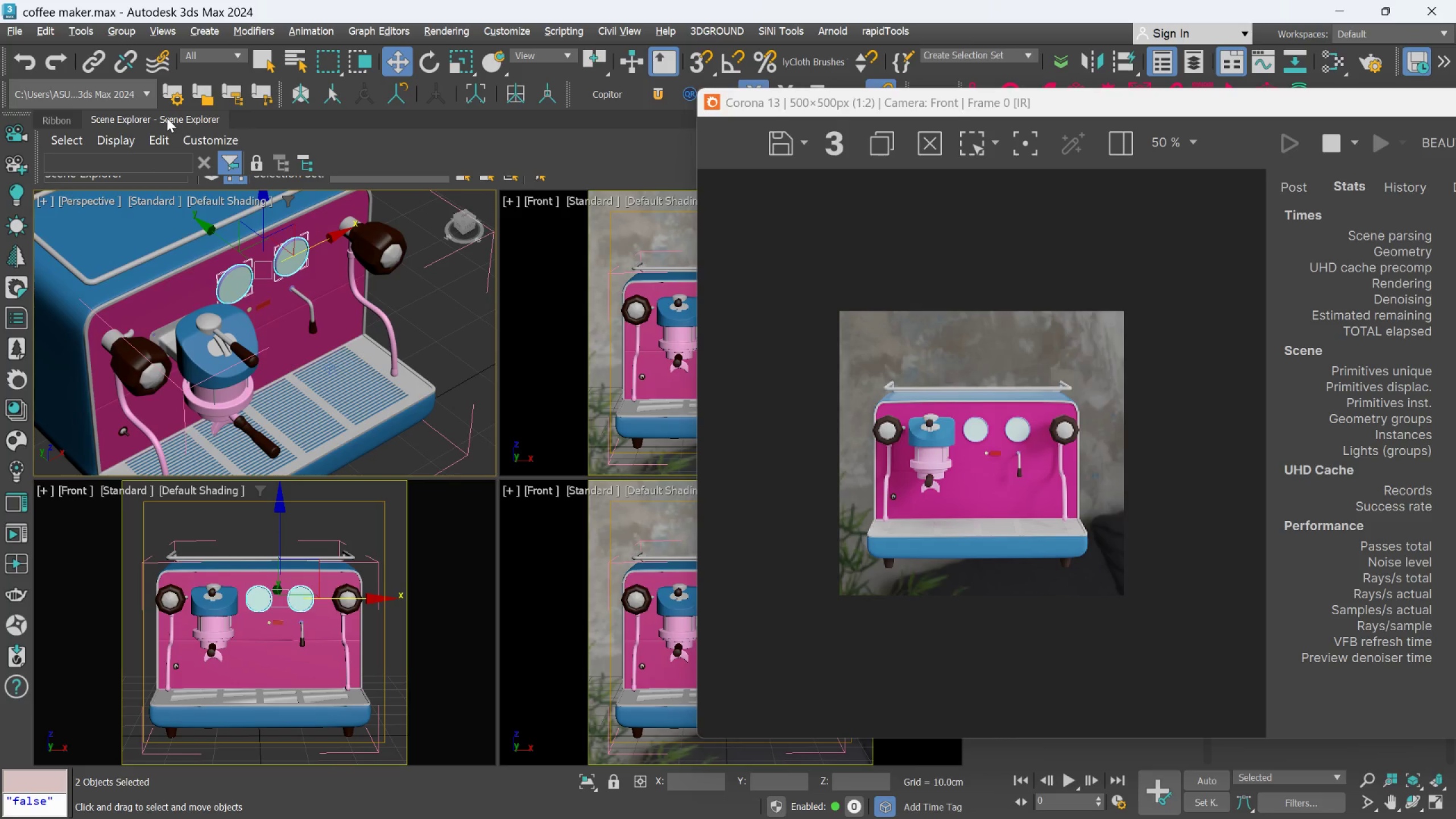 
double_click([167, 118])
 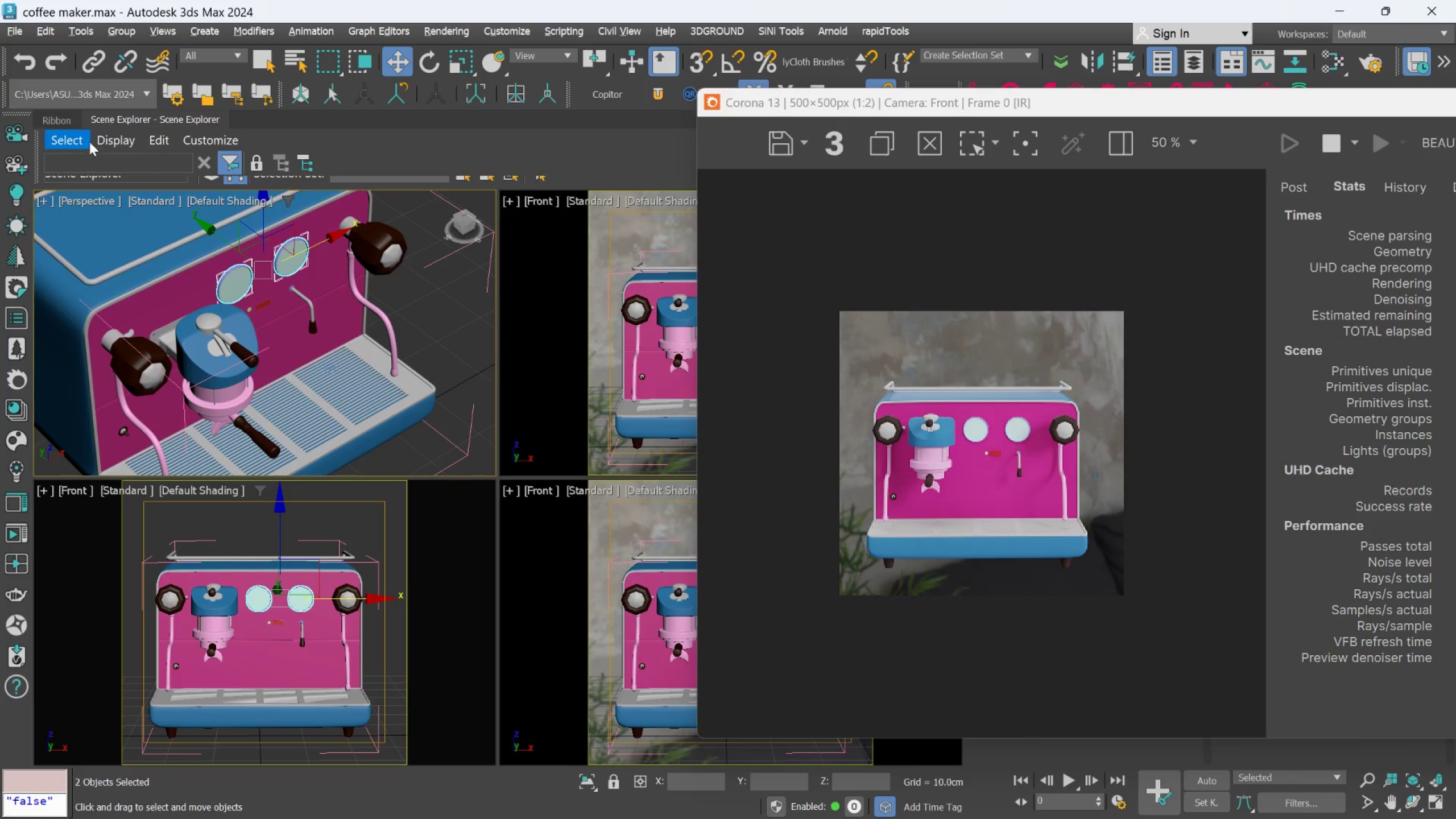 
left_click([101, 138])
 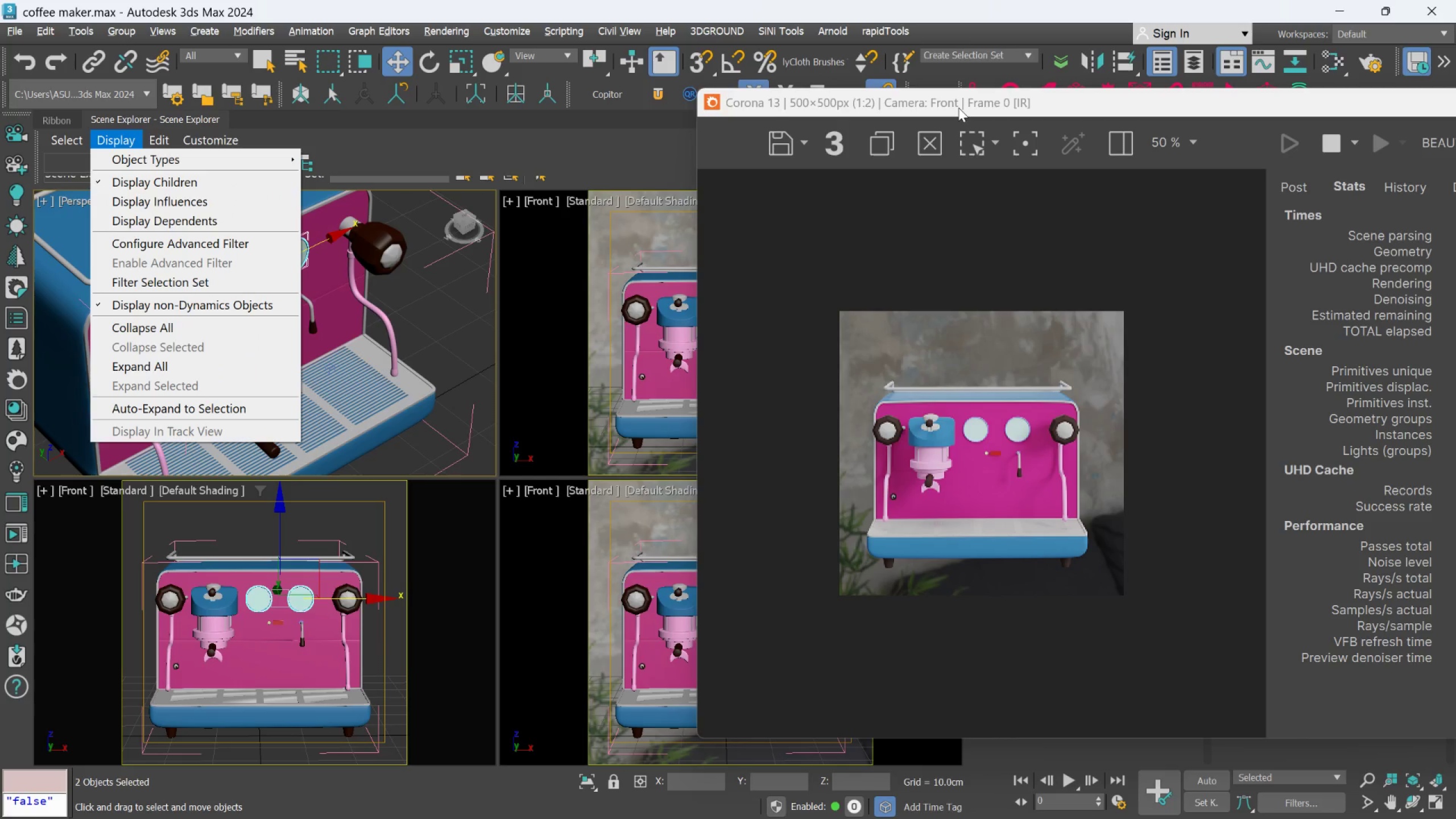 
left_click([1189, 65])
 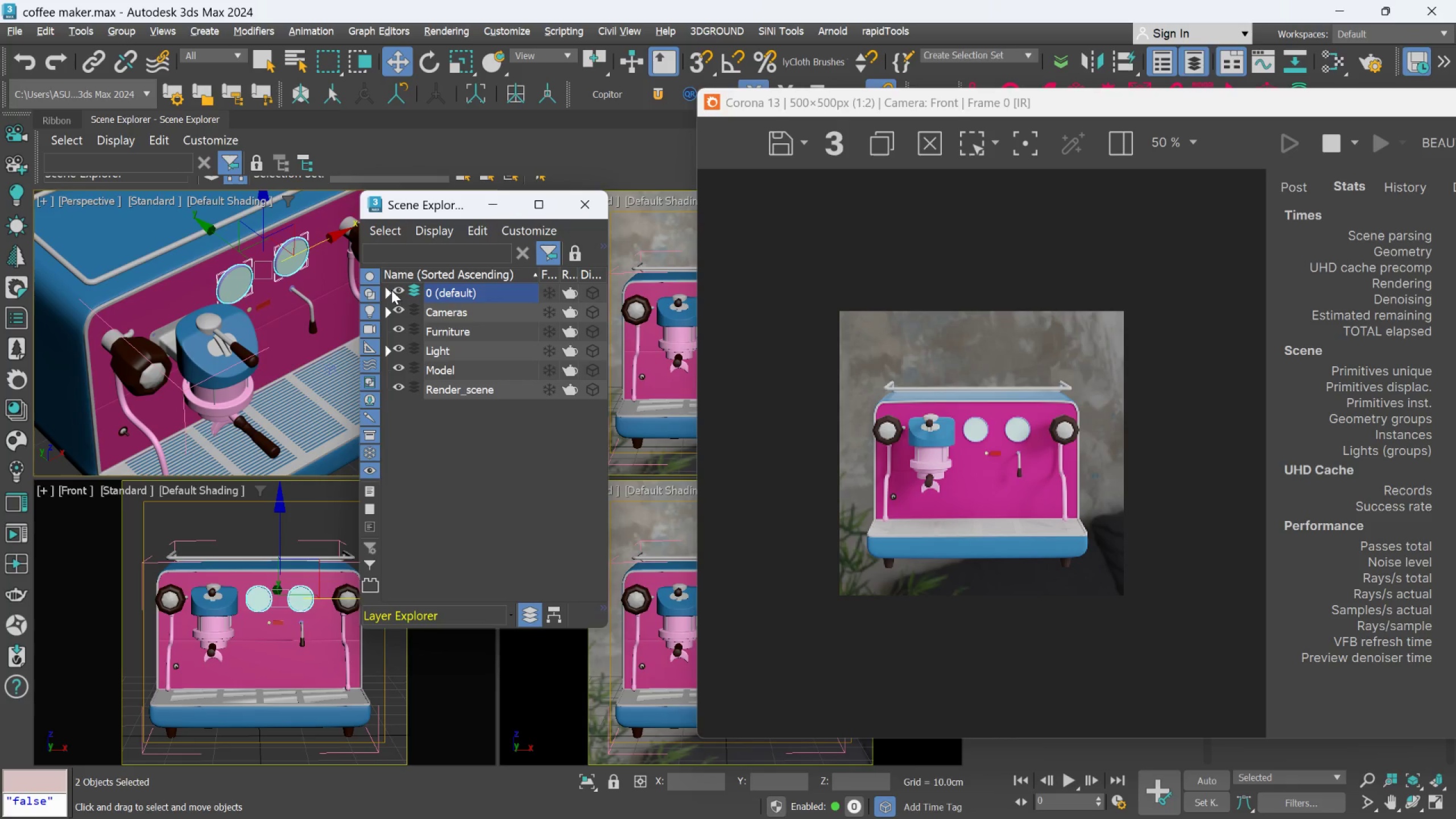 
left_click([387, 295])
 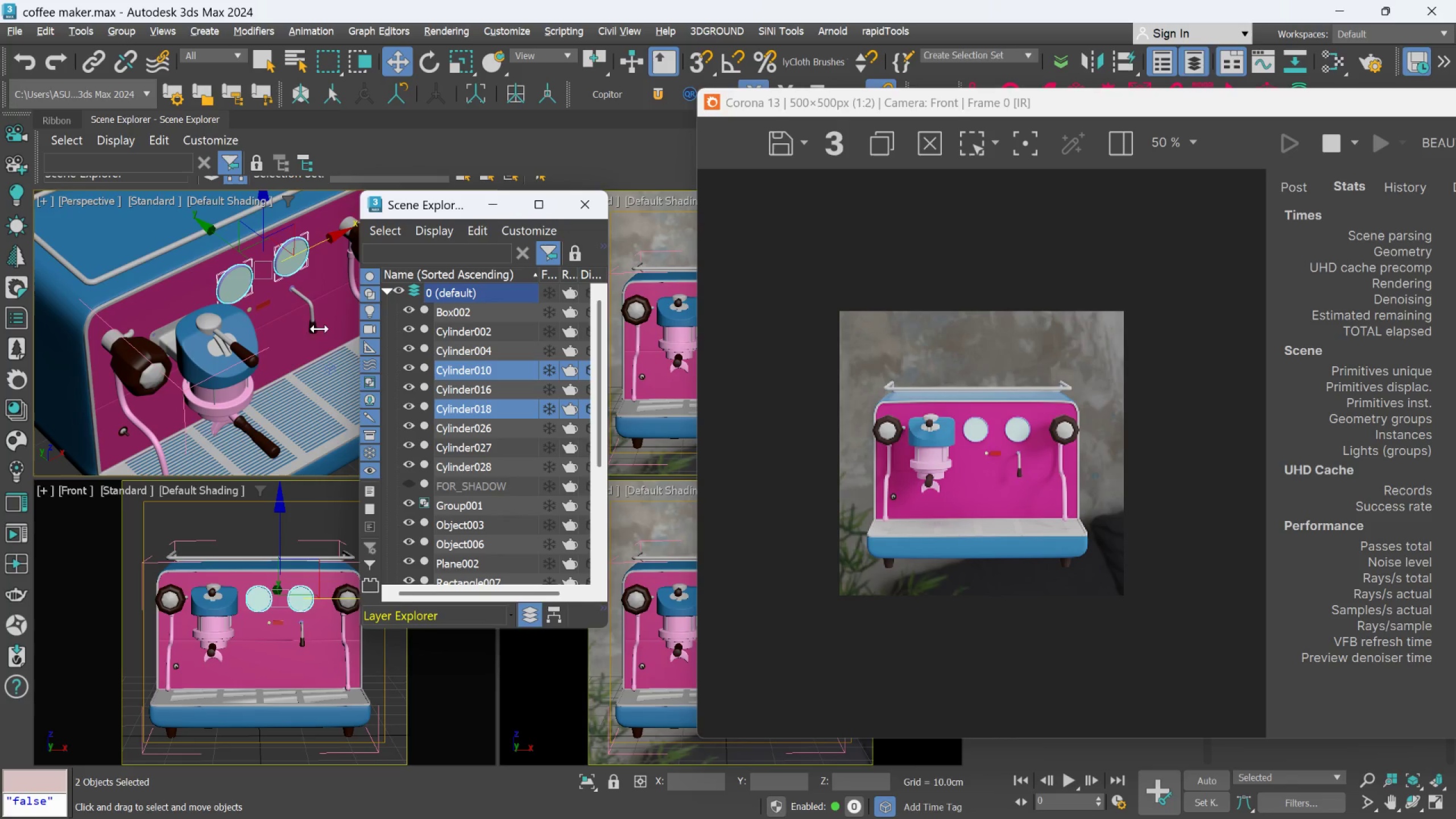 
wait(5.2)
 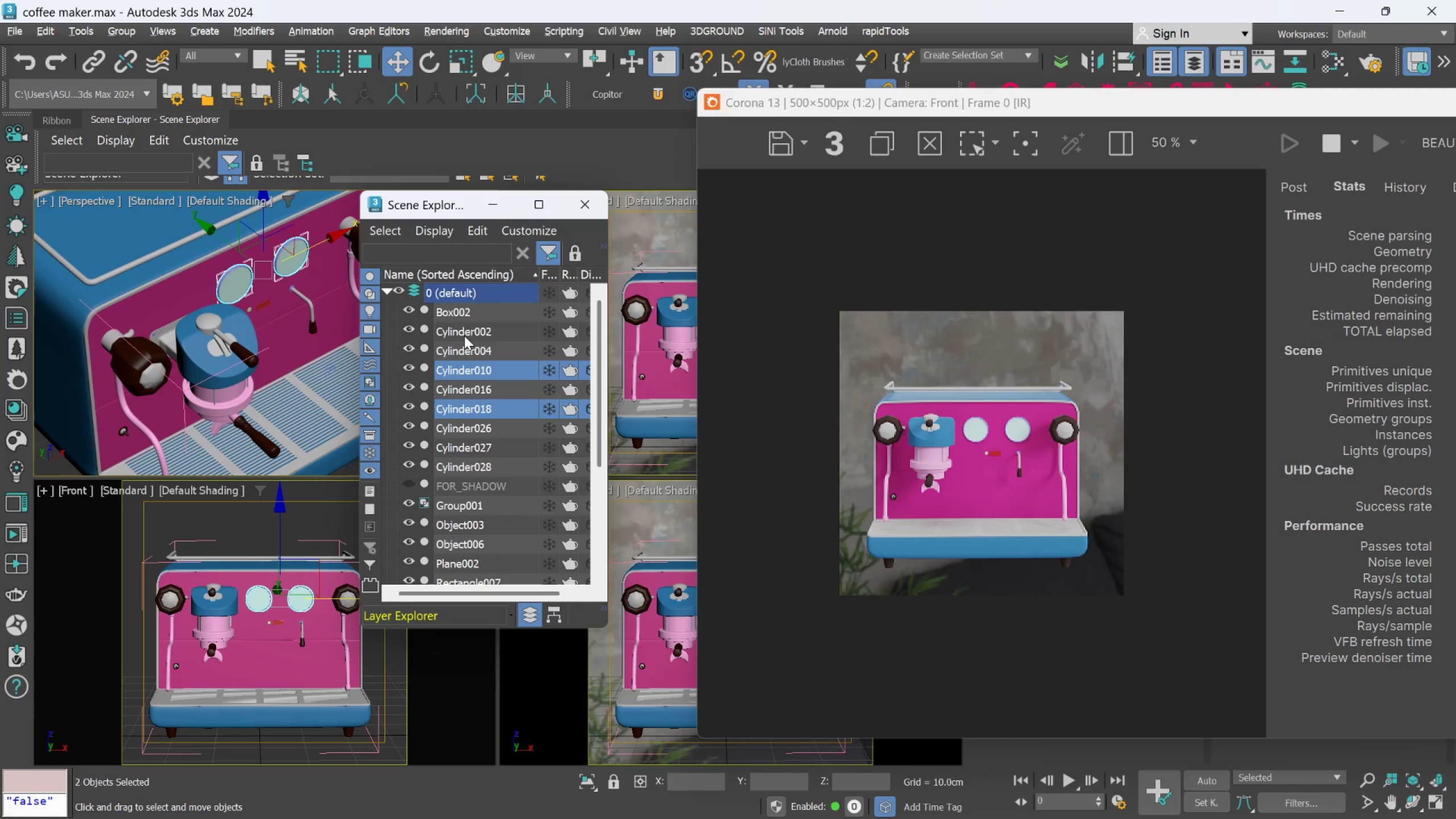 
scroll: coordinate [245, 288], scroll_direction: up, amount: 2.0
 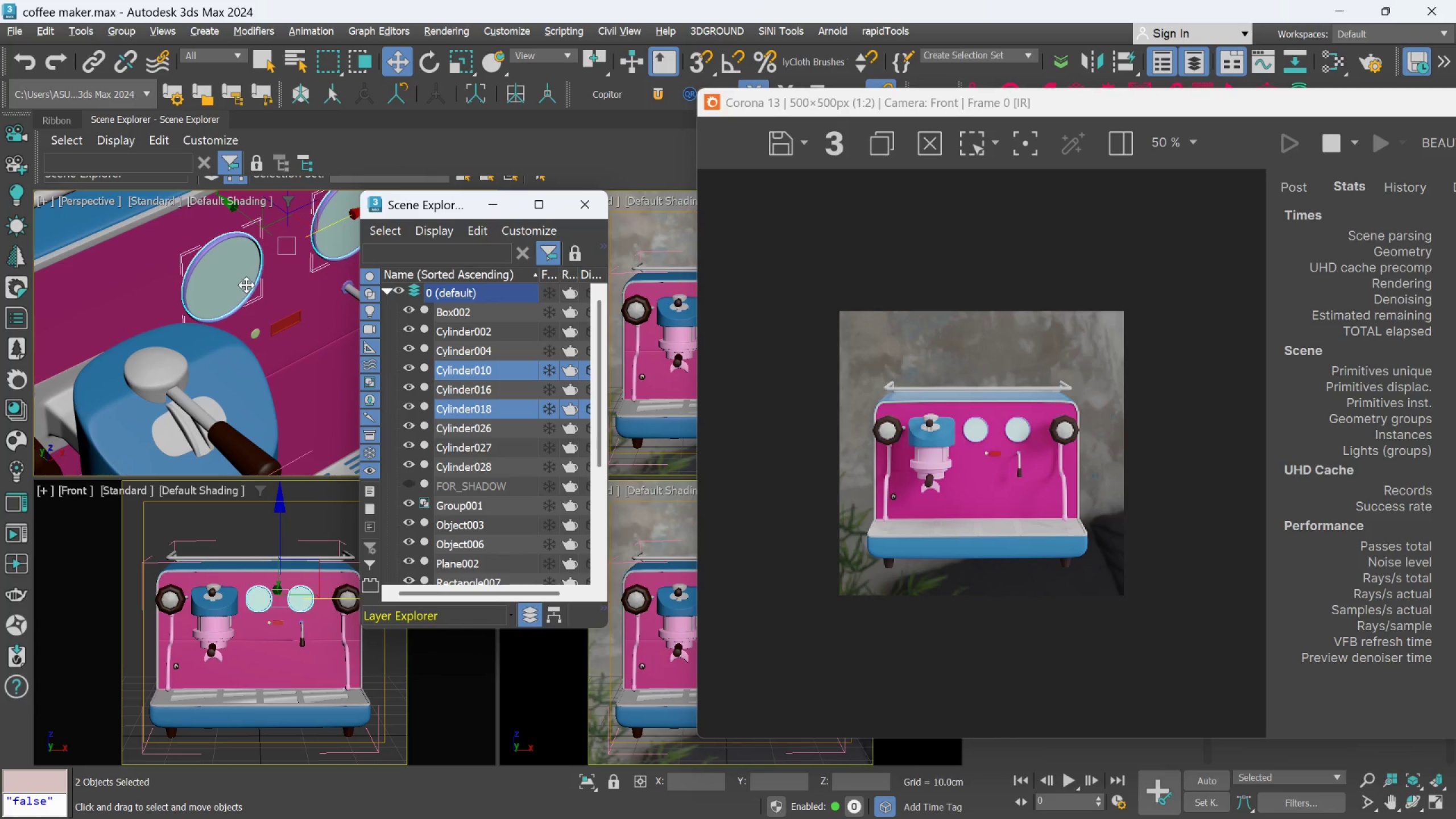 
scroll: coordinate [246, 285], scroll_direction: down, amount: 1.0
 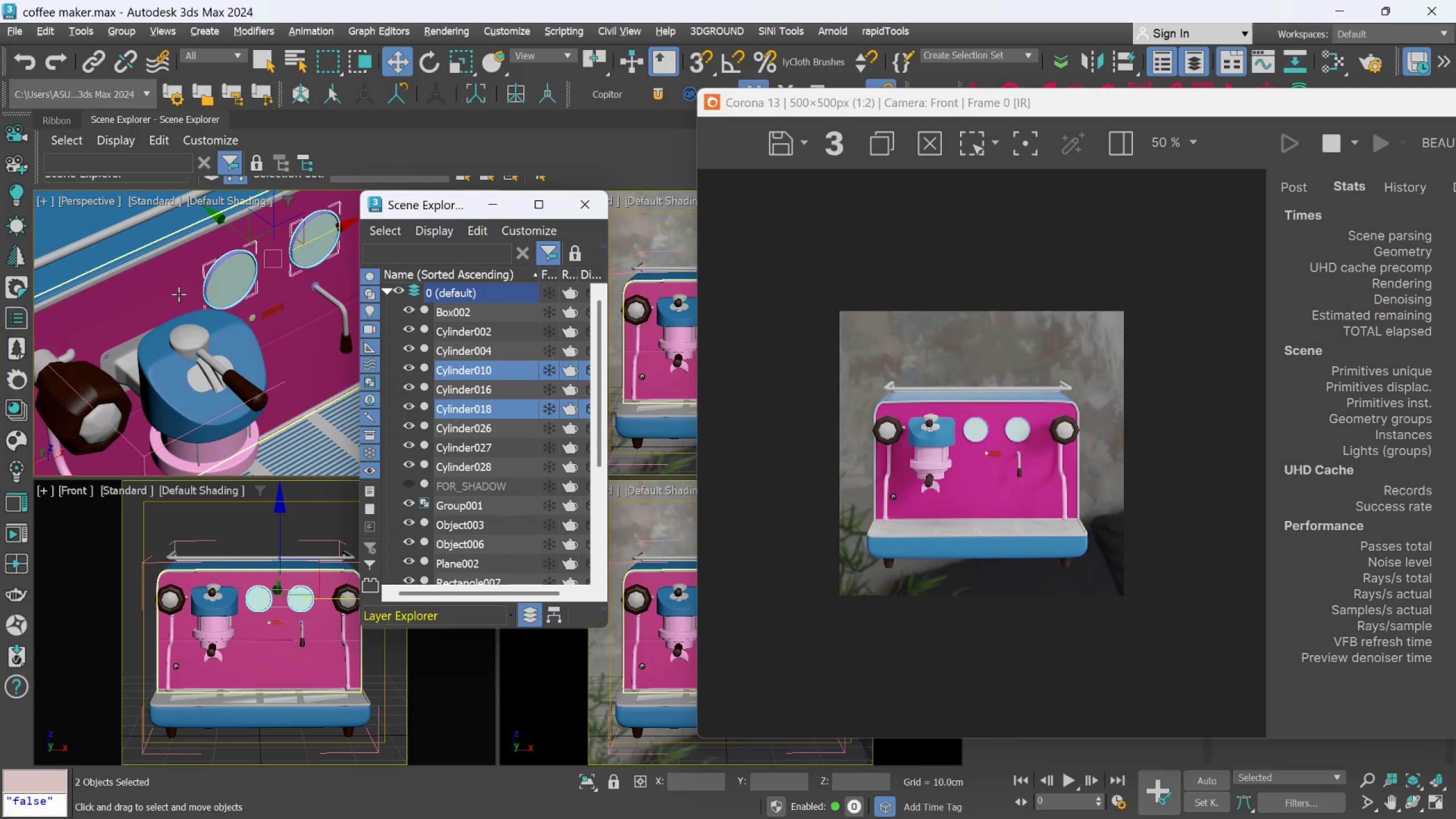 
left_click([179, 294])
 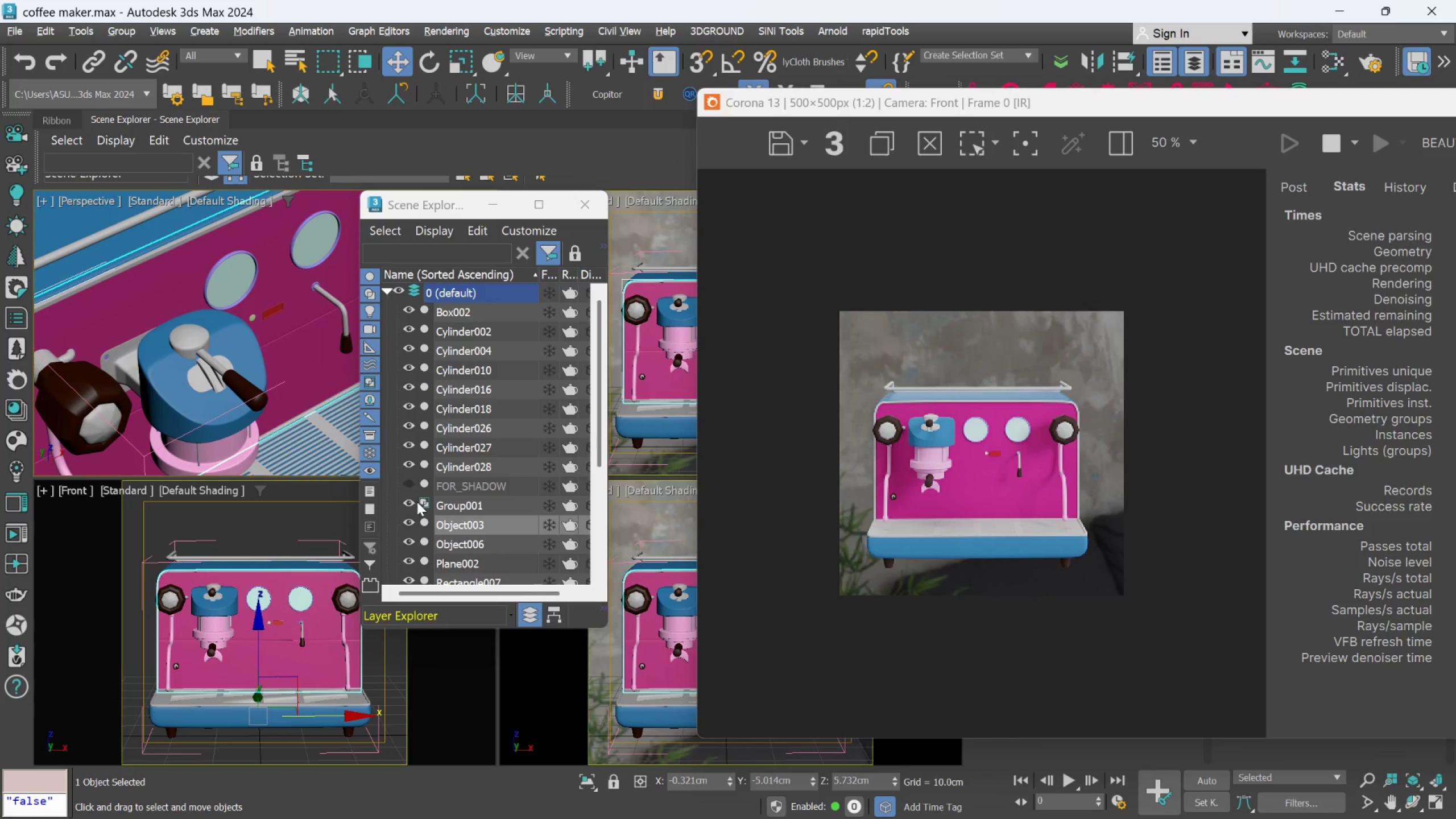 
left_click([409, 517])
 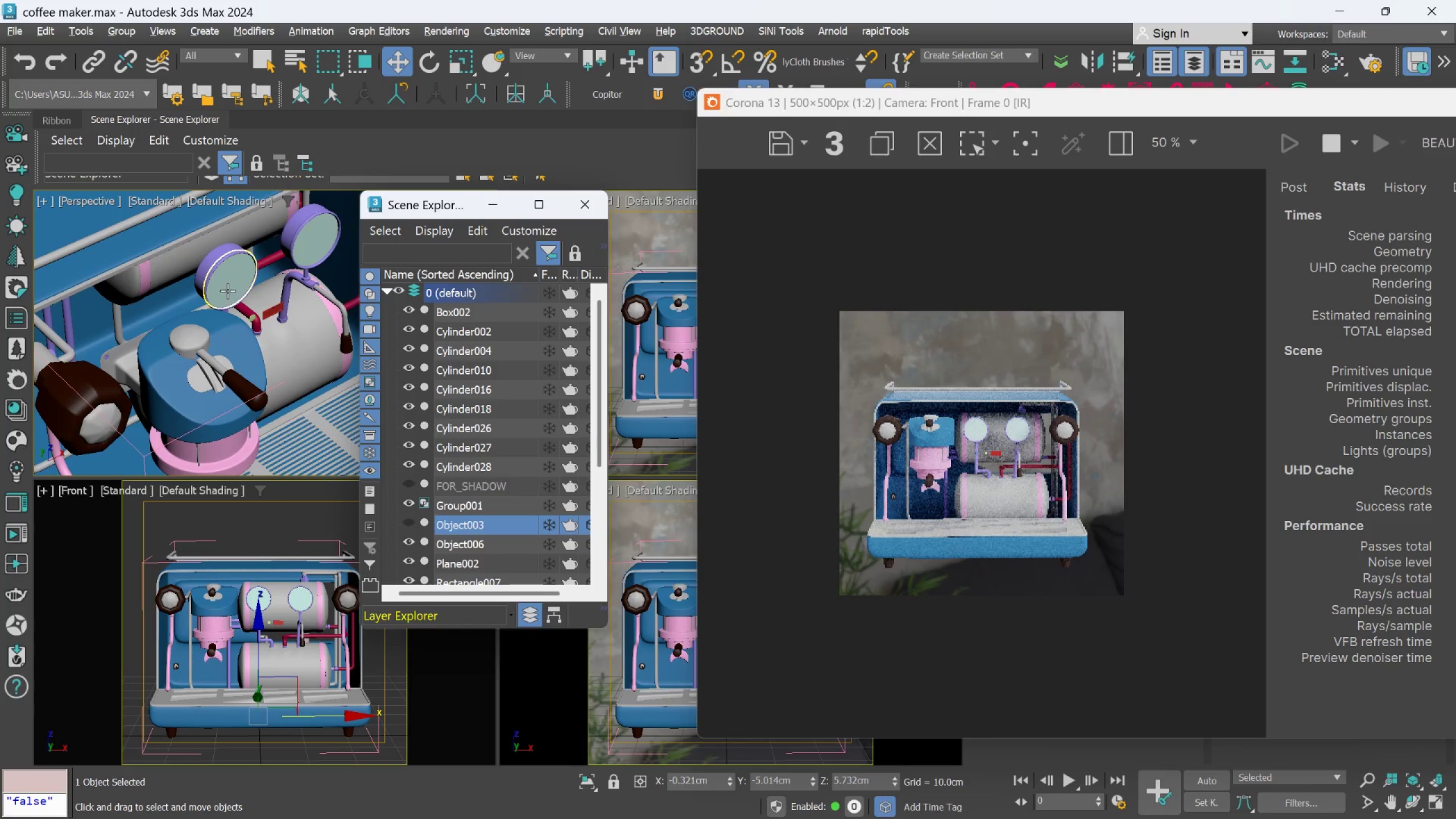 
left_click([228, 288])
 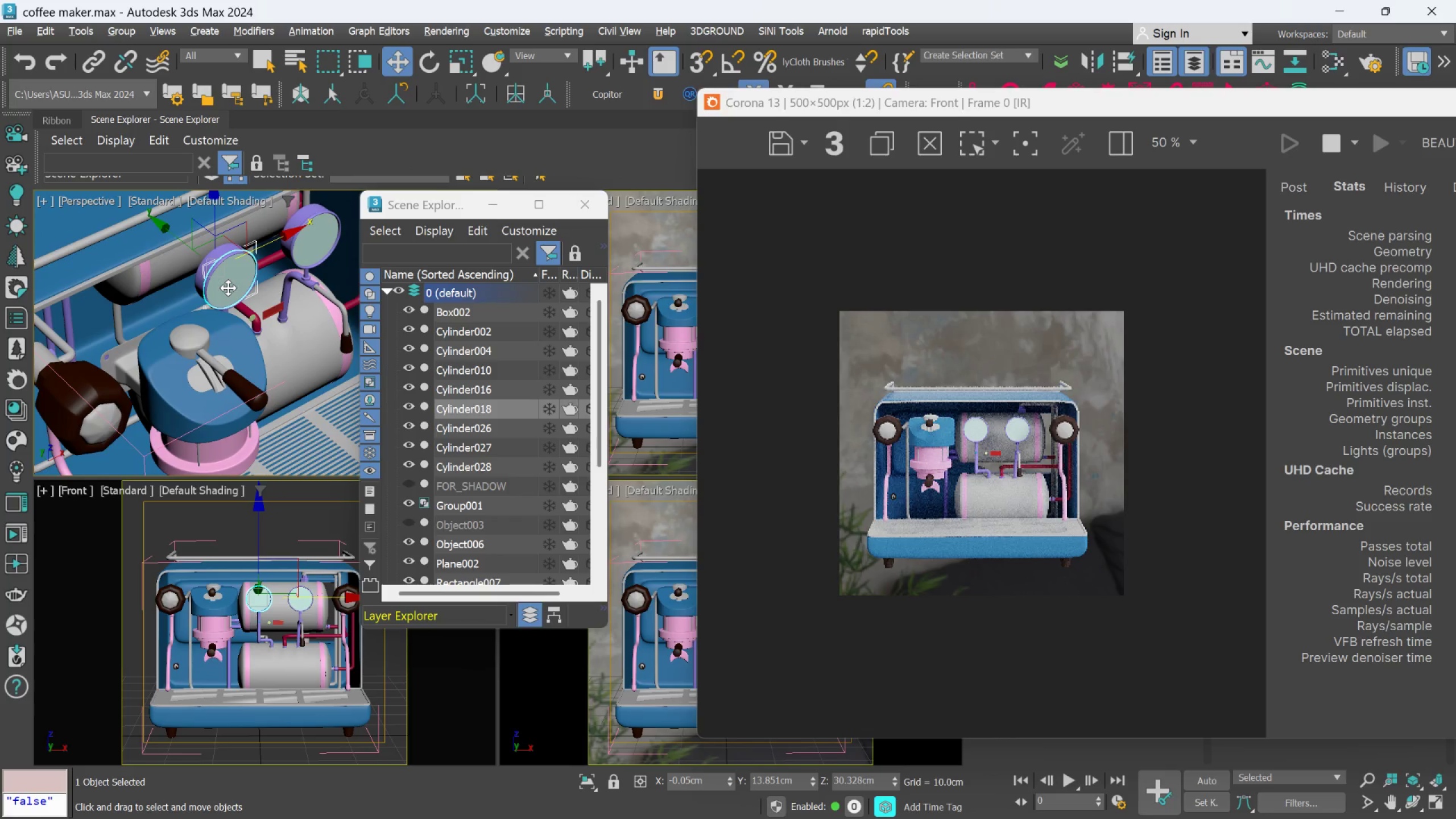 
scroll: coordinate [228, 287], scroll_direction: up, amount: 1.0
 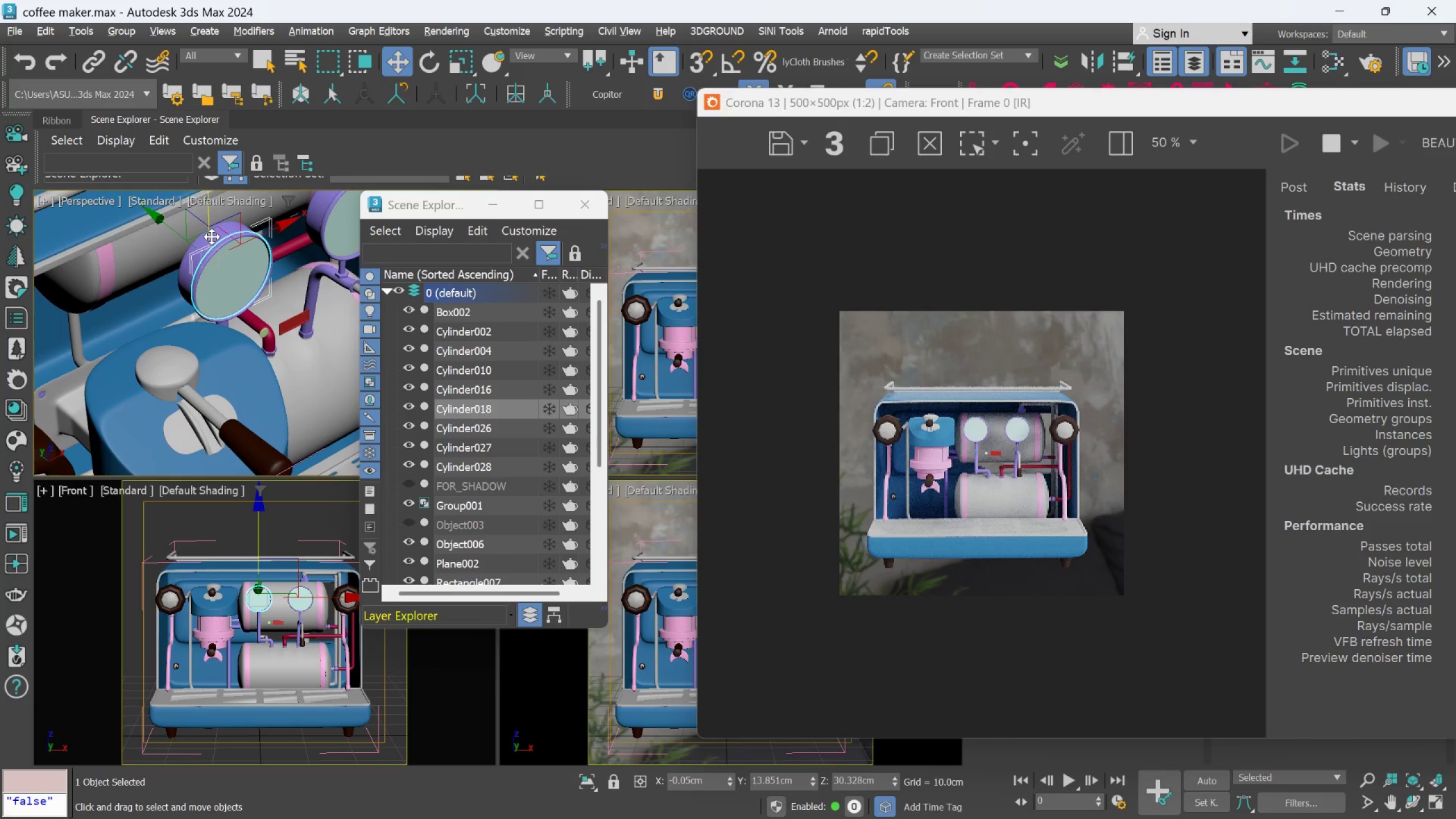 
left_click([211, 238])
 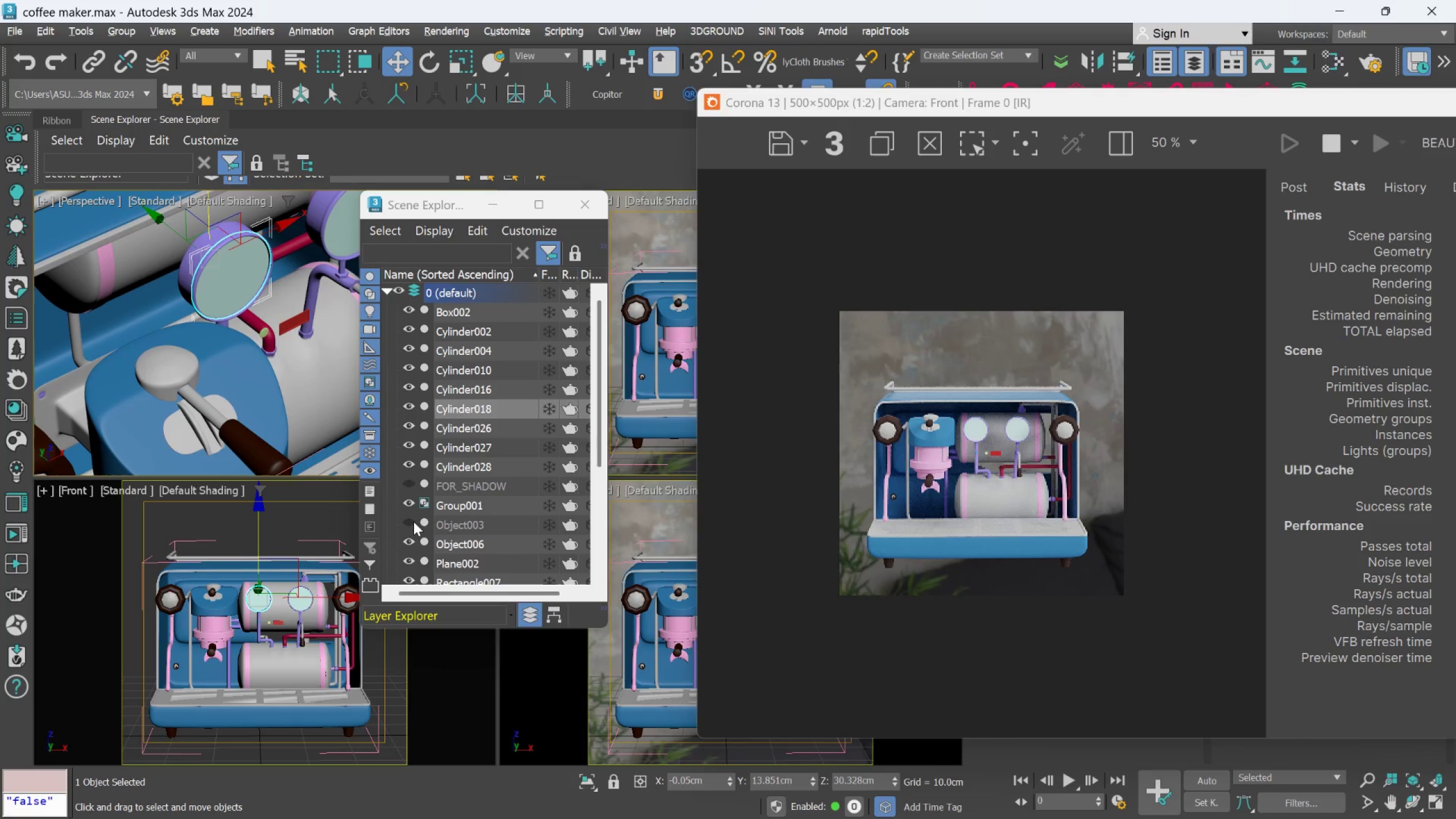 
left_click([413, 522])
 